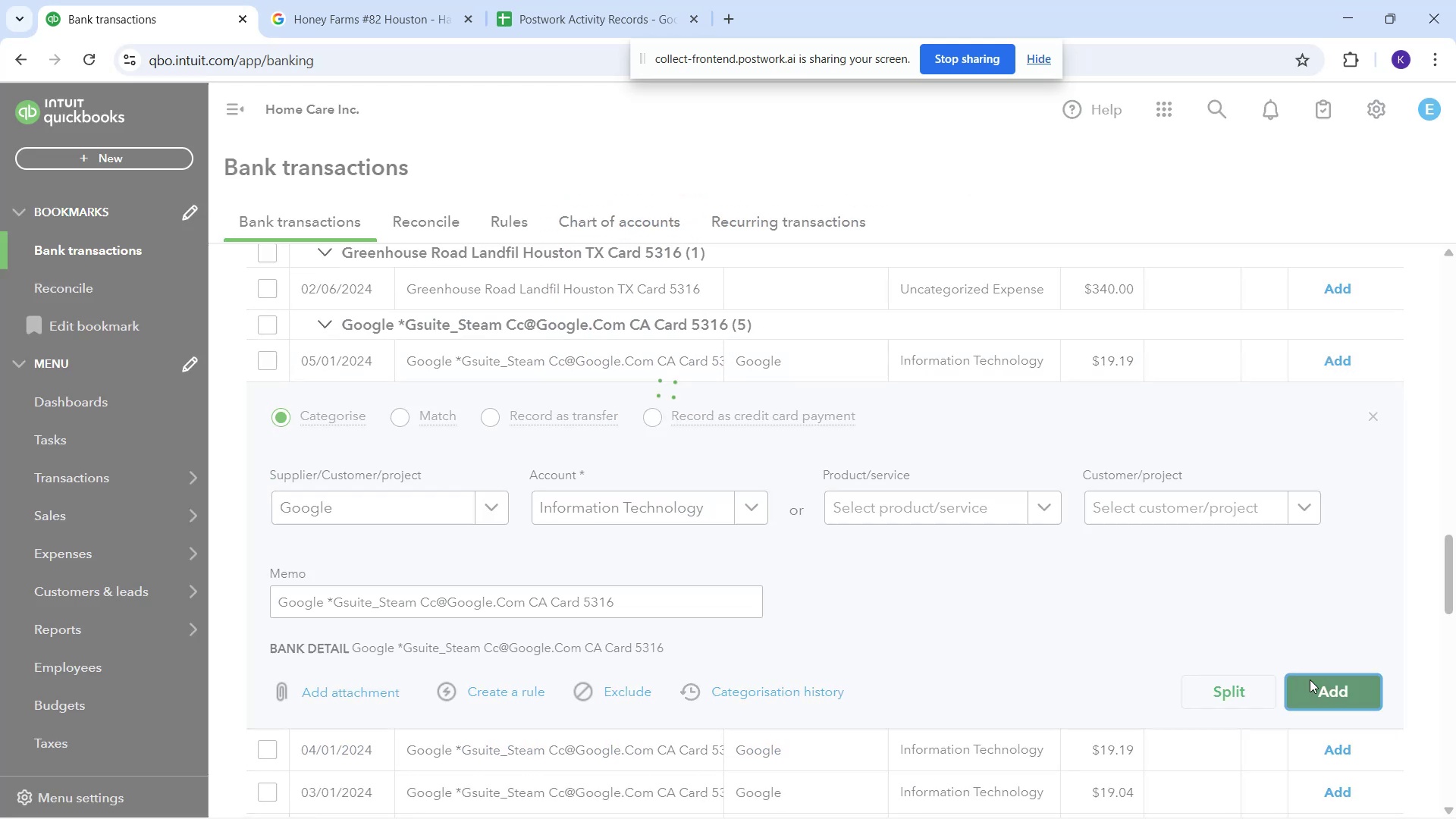 
wait(9.05)
 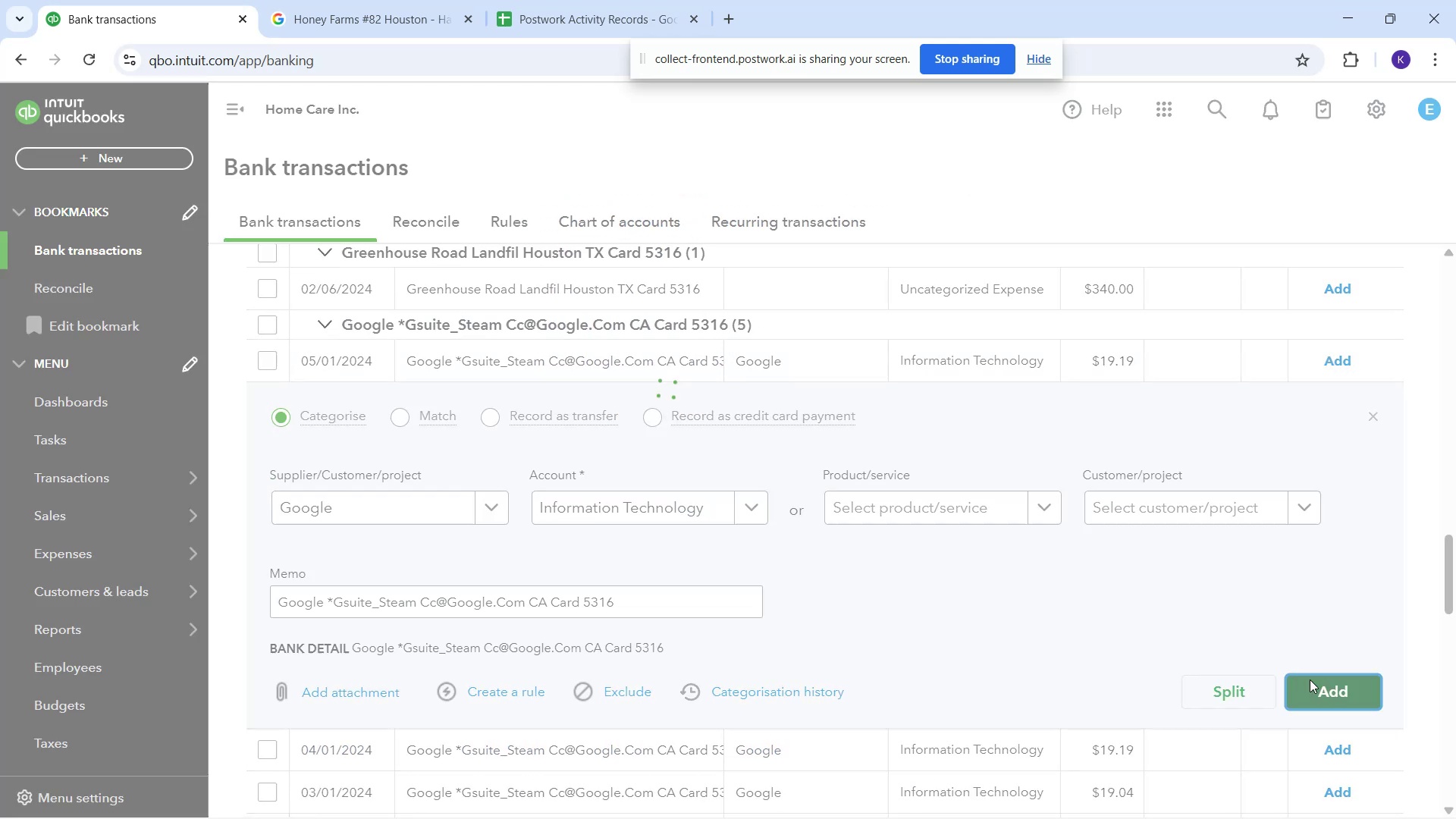 
left_click([1341, 369])
 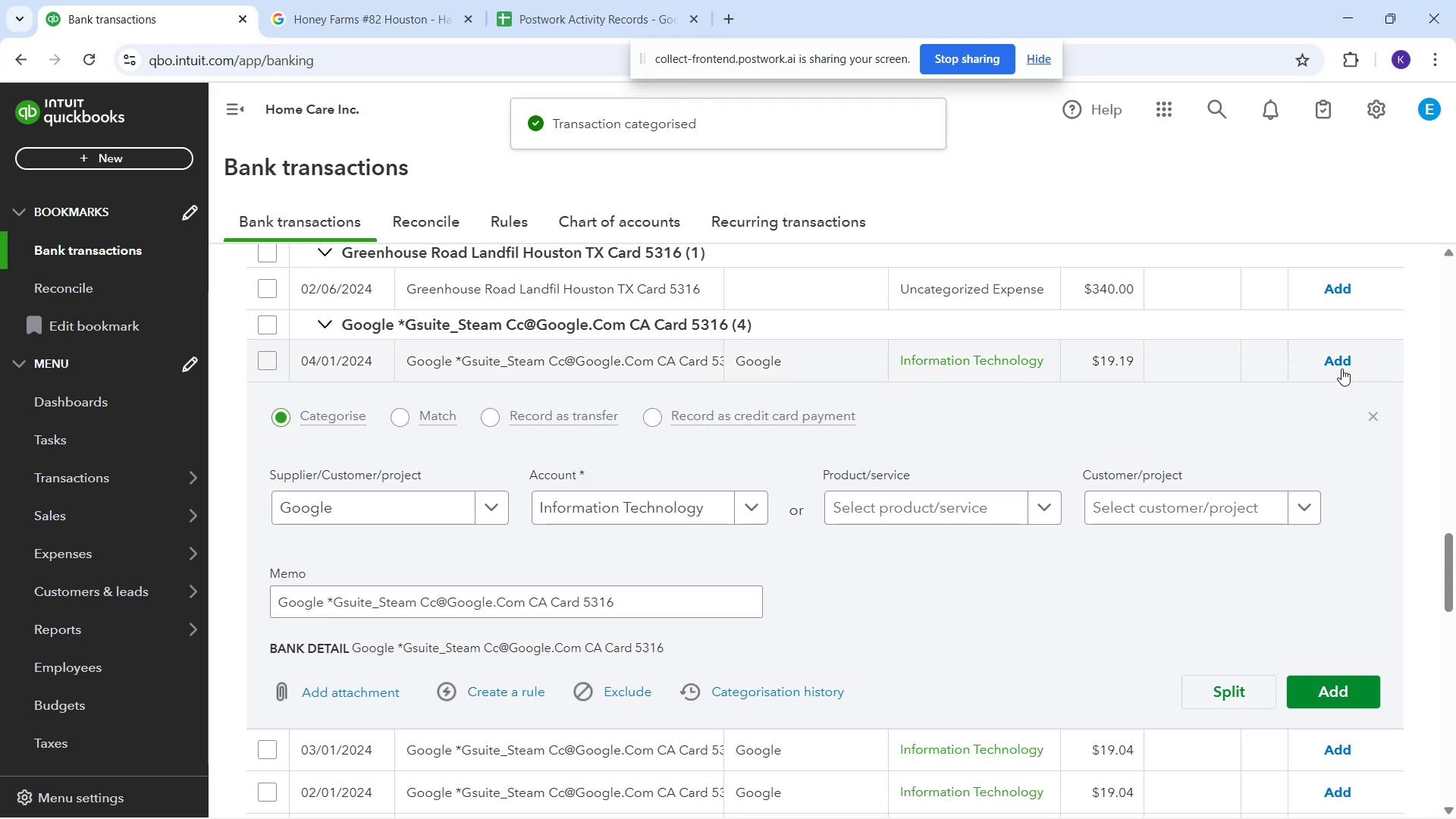 
left_click([1341, 369])
 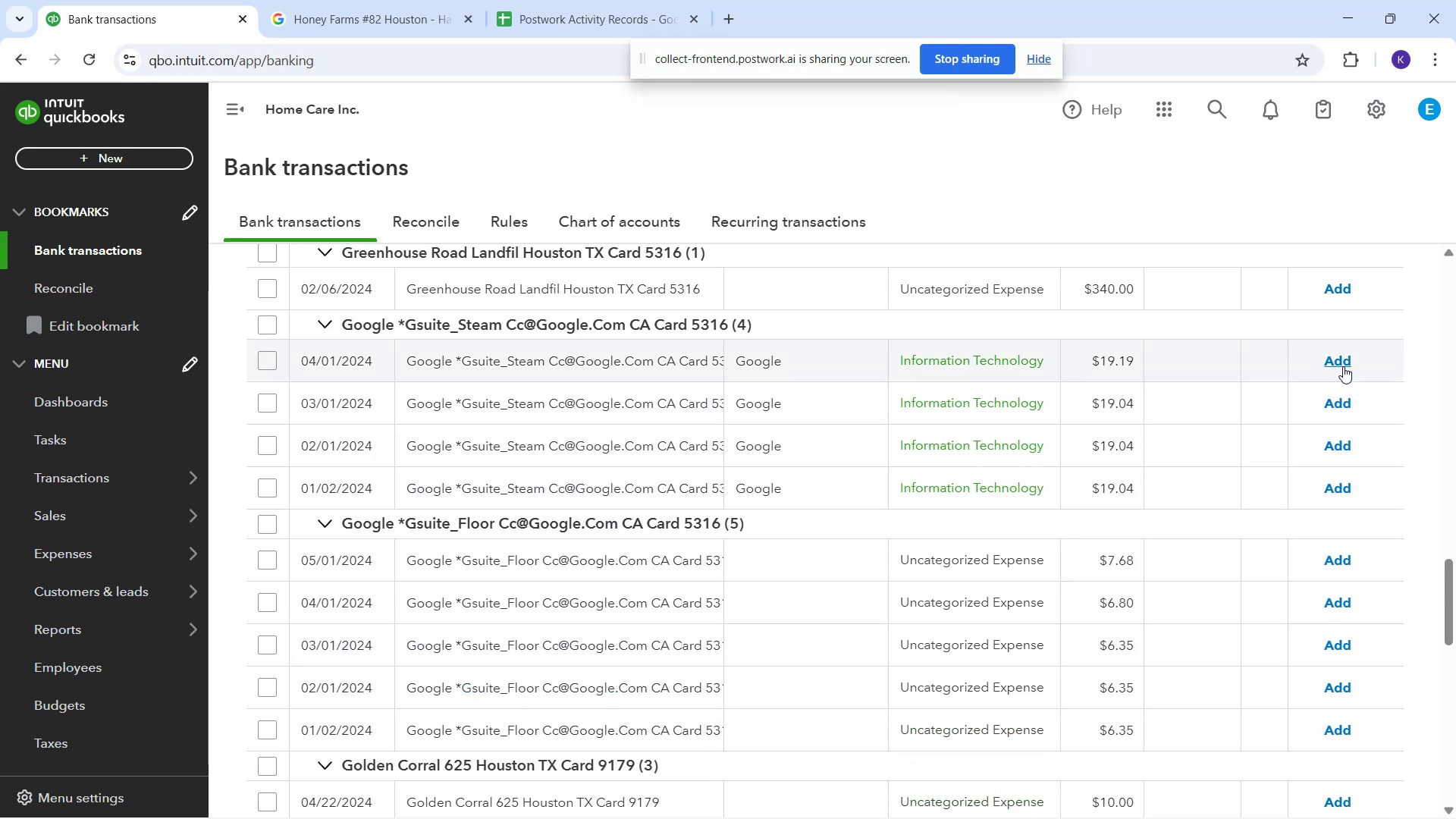 
double_click([1343, 366])
 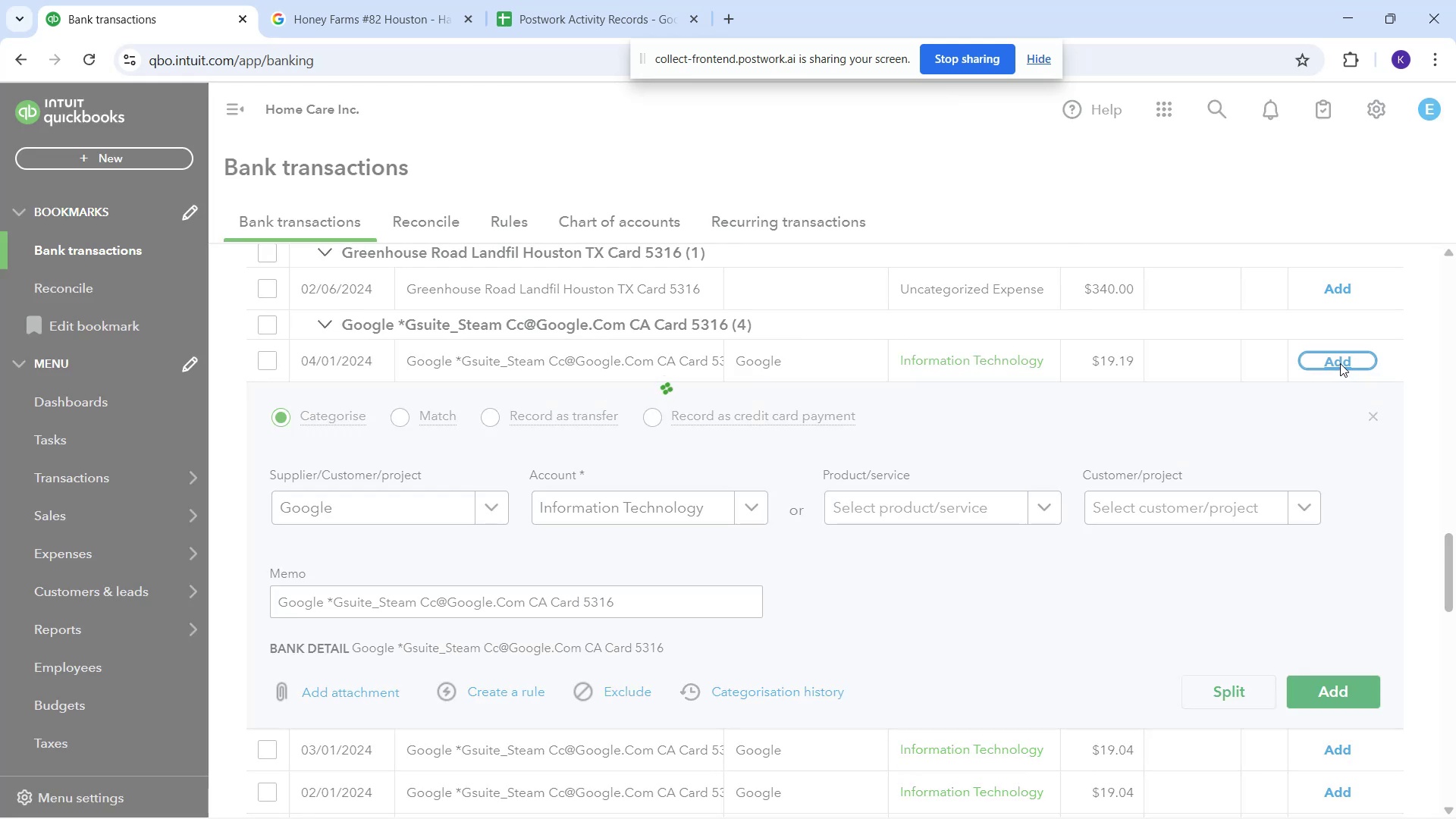 
left_click([1340, 363])
 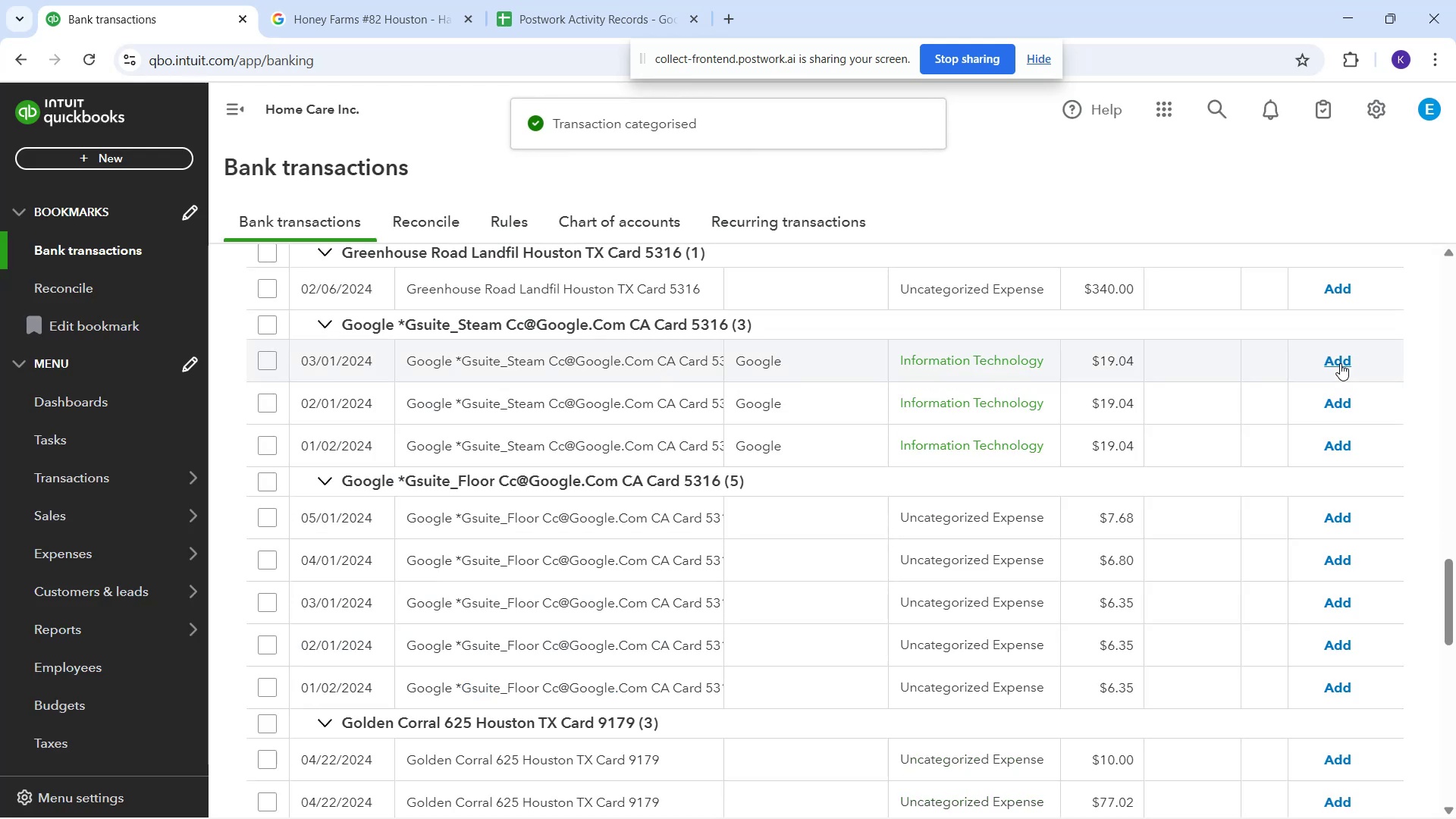 
left_click([1340, 363])
 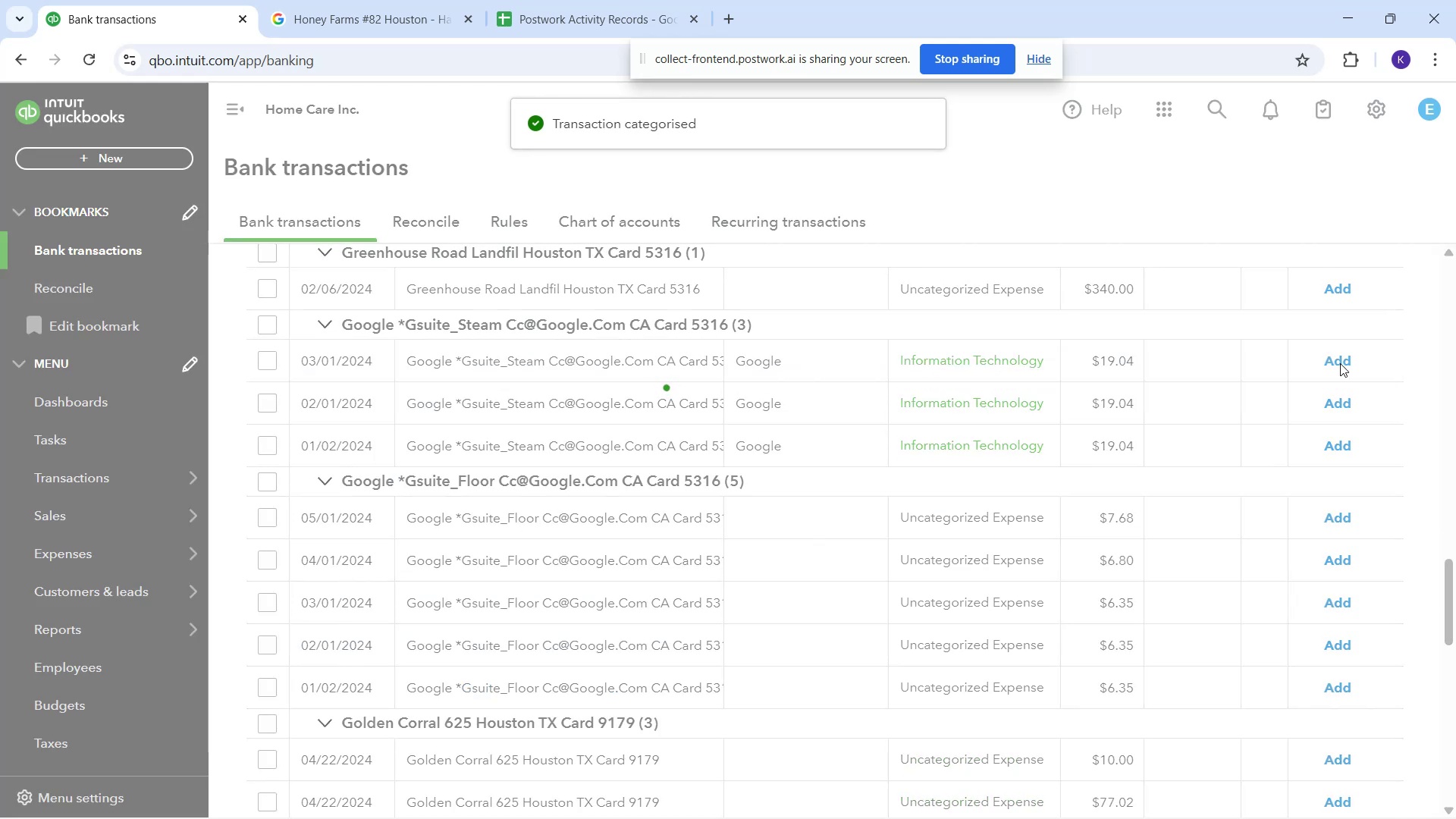 
left_click([1340, 363])
 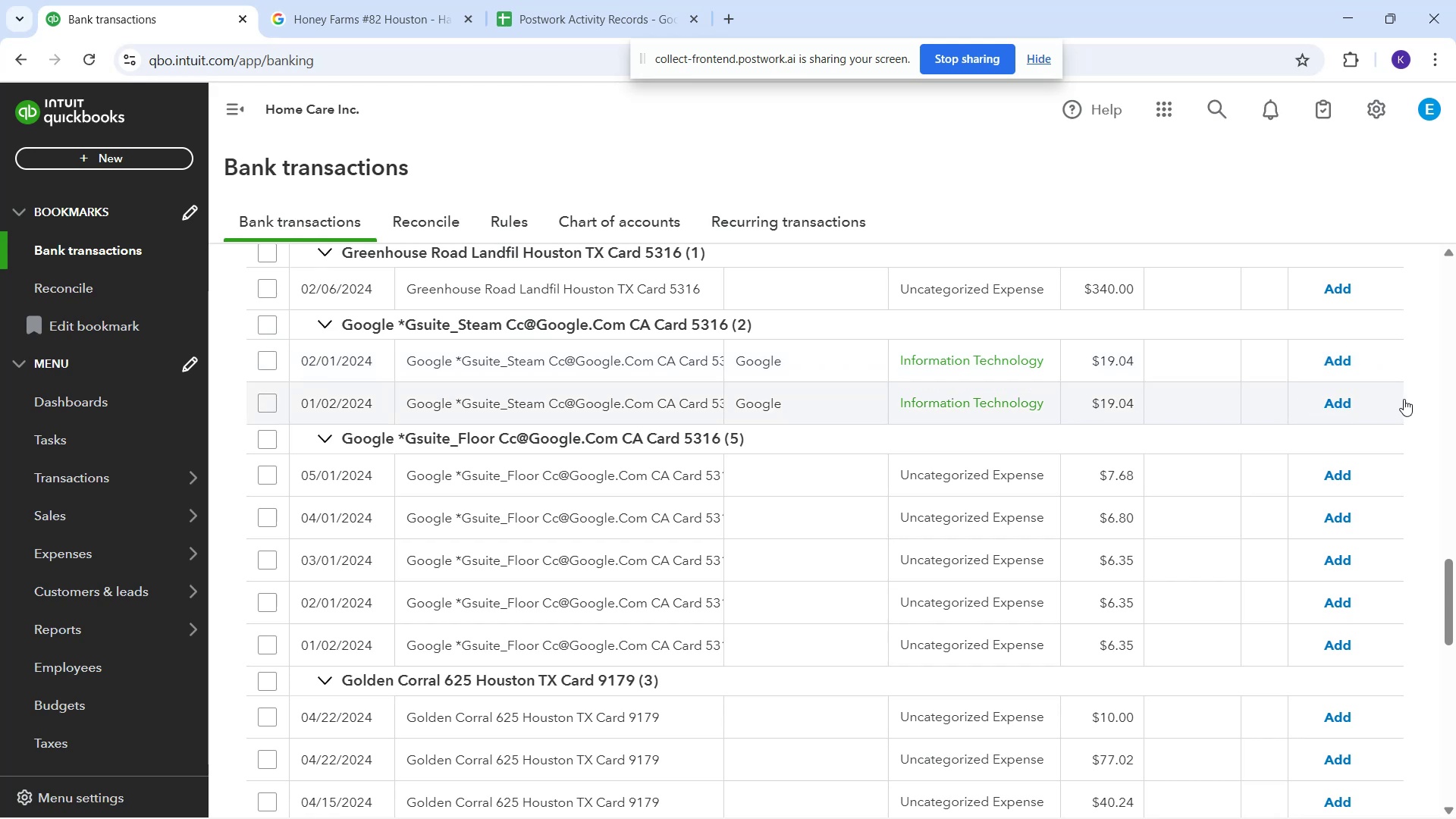 
left_click([1344, 353])
 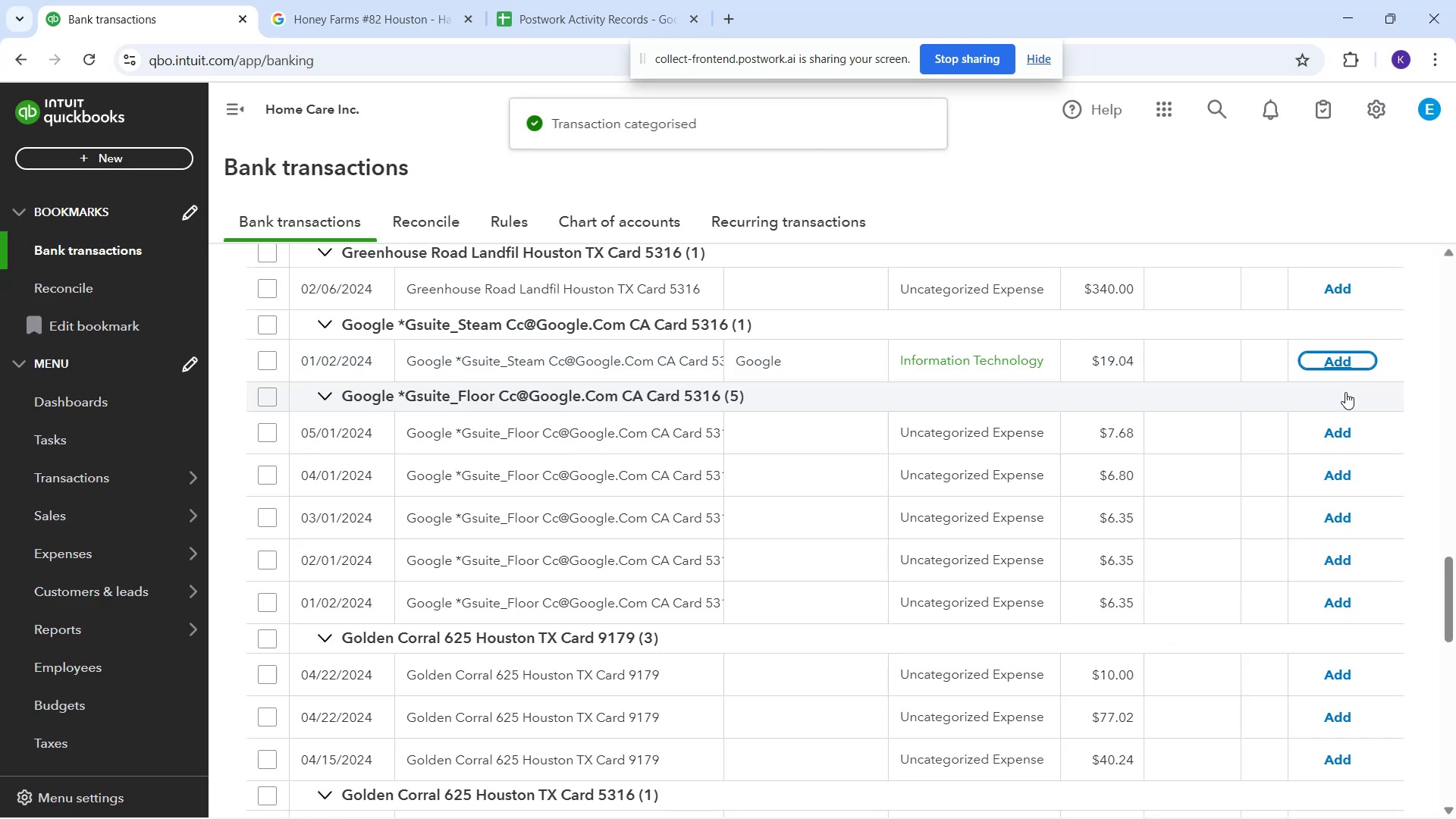 
left_click([1344, 362])
 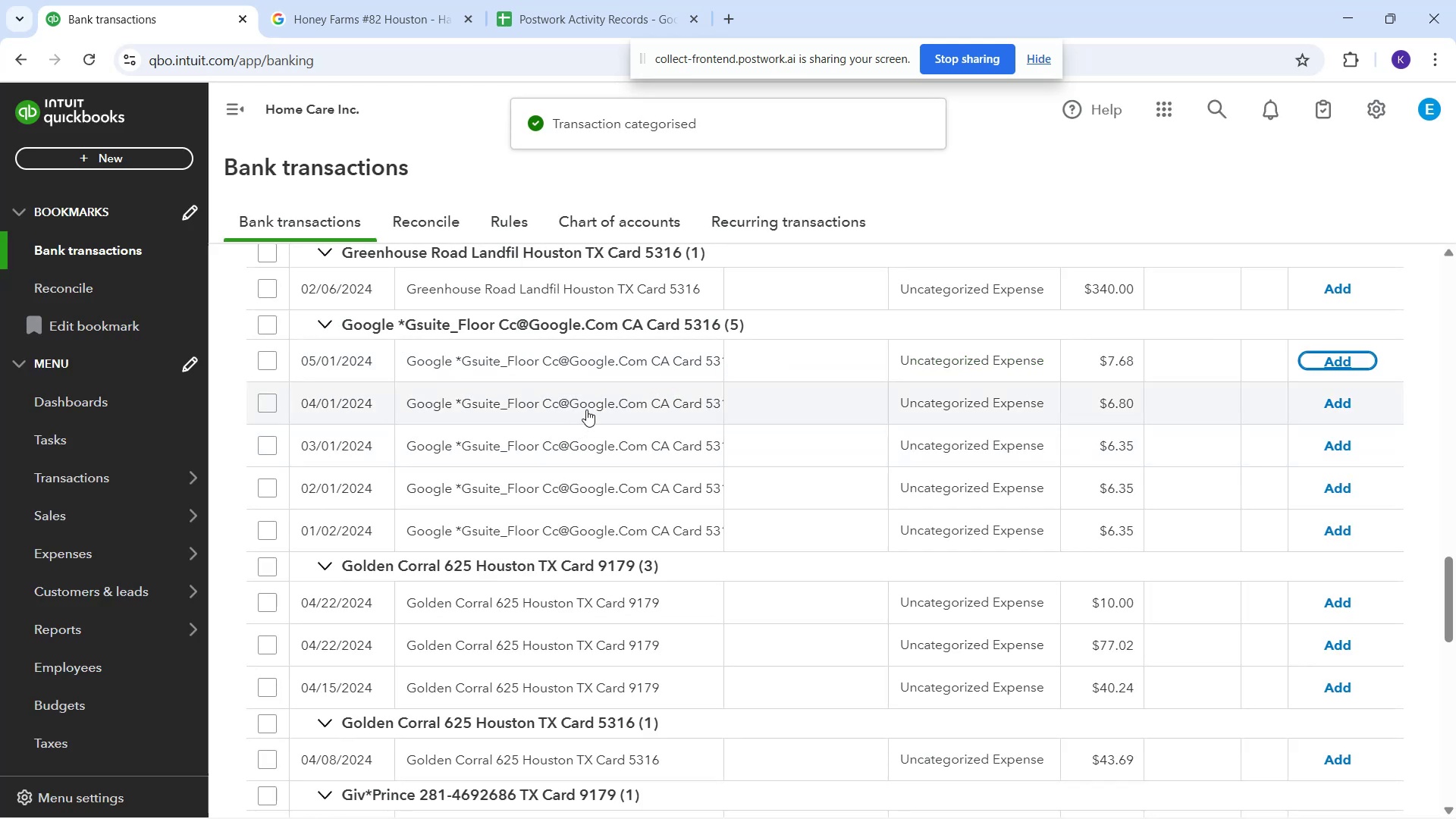 
left_click([586, 381])
 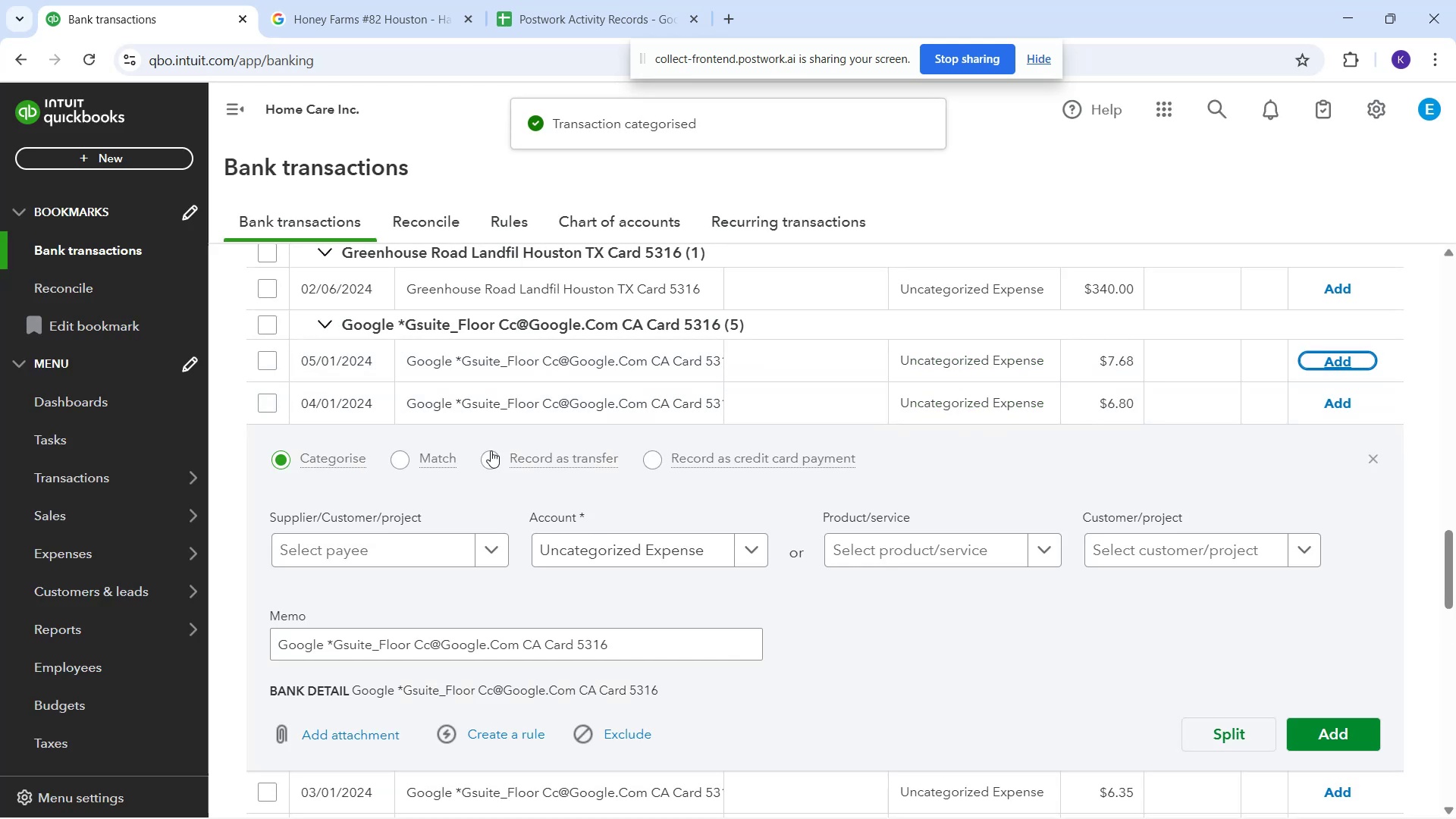 
left_click([470, 539])
 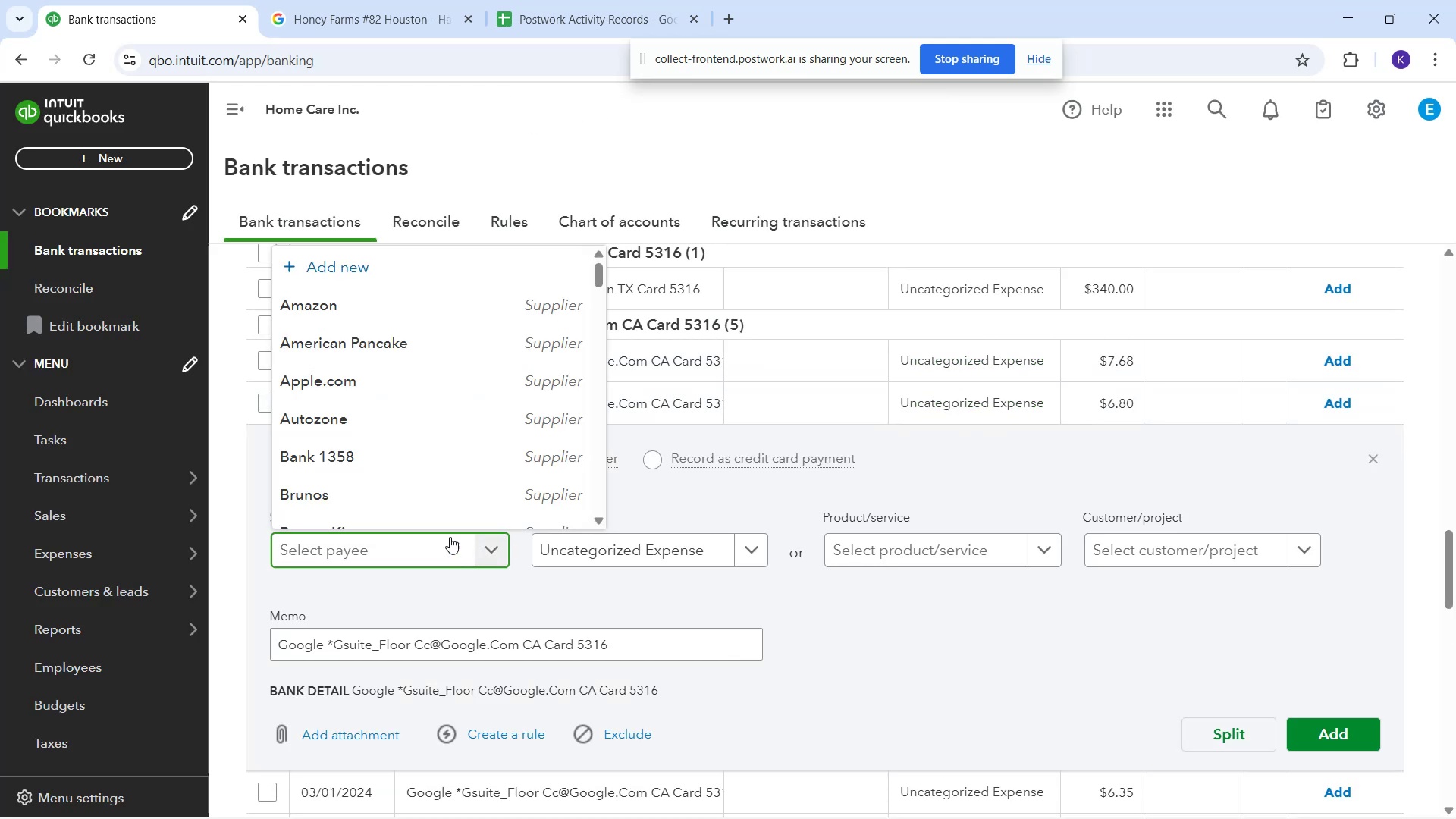 
scroll: coordinate [458, 416], scroll_direction: down, amount: 9.0
 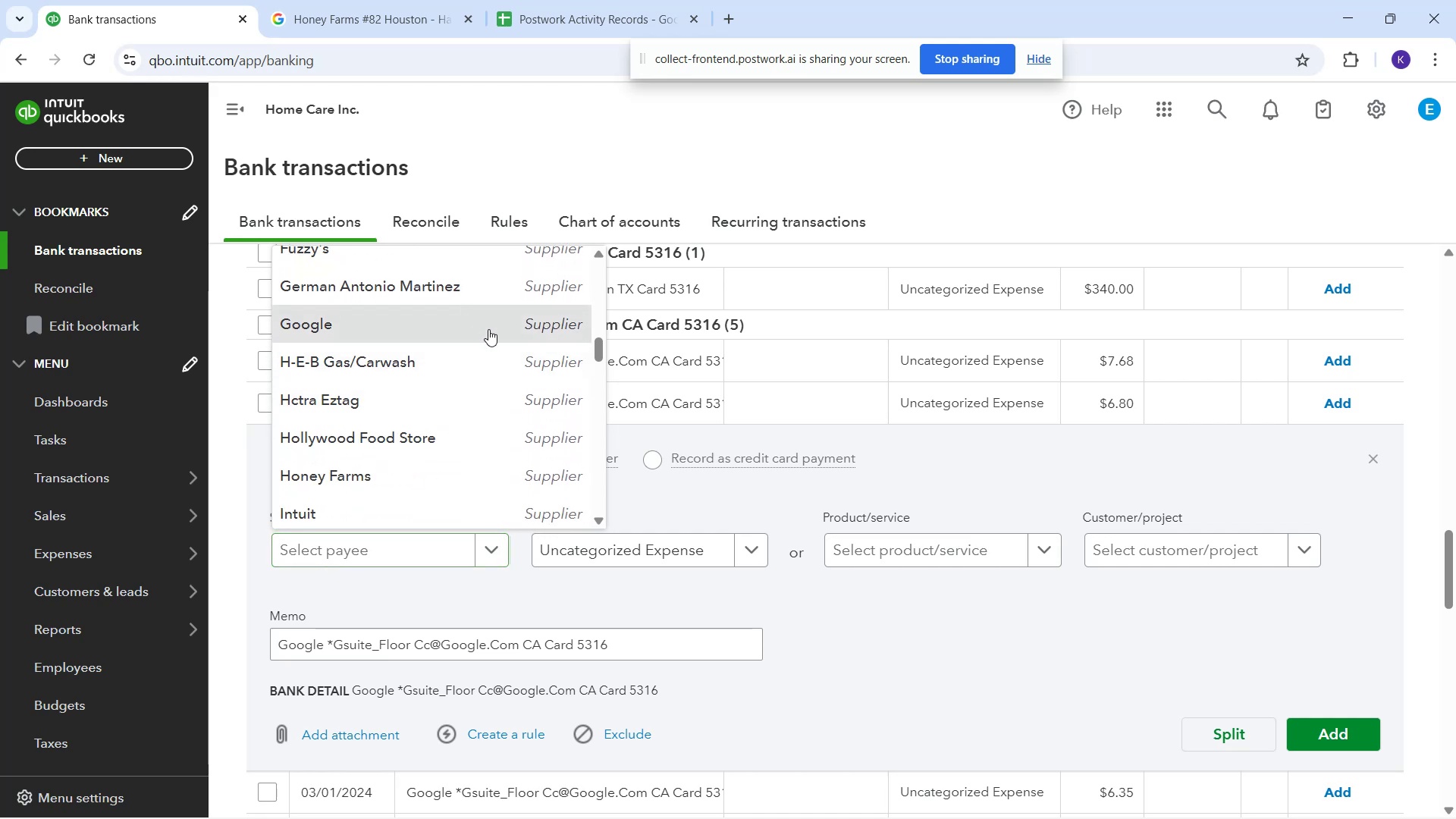 
left_click_drag(start_coordinate=[661, 540], to_coordinate=[661, 547])
 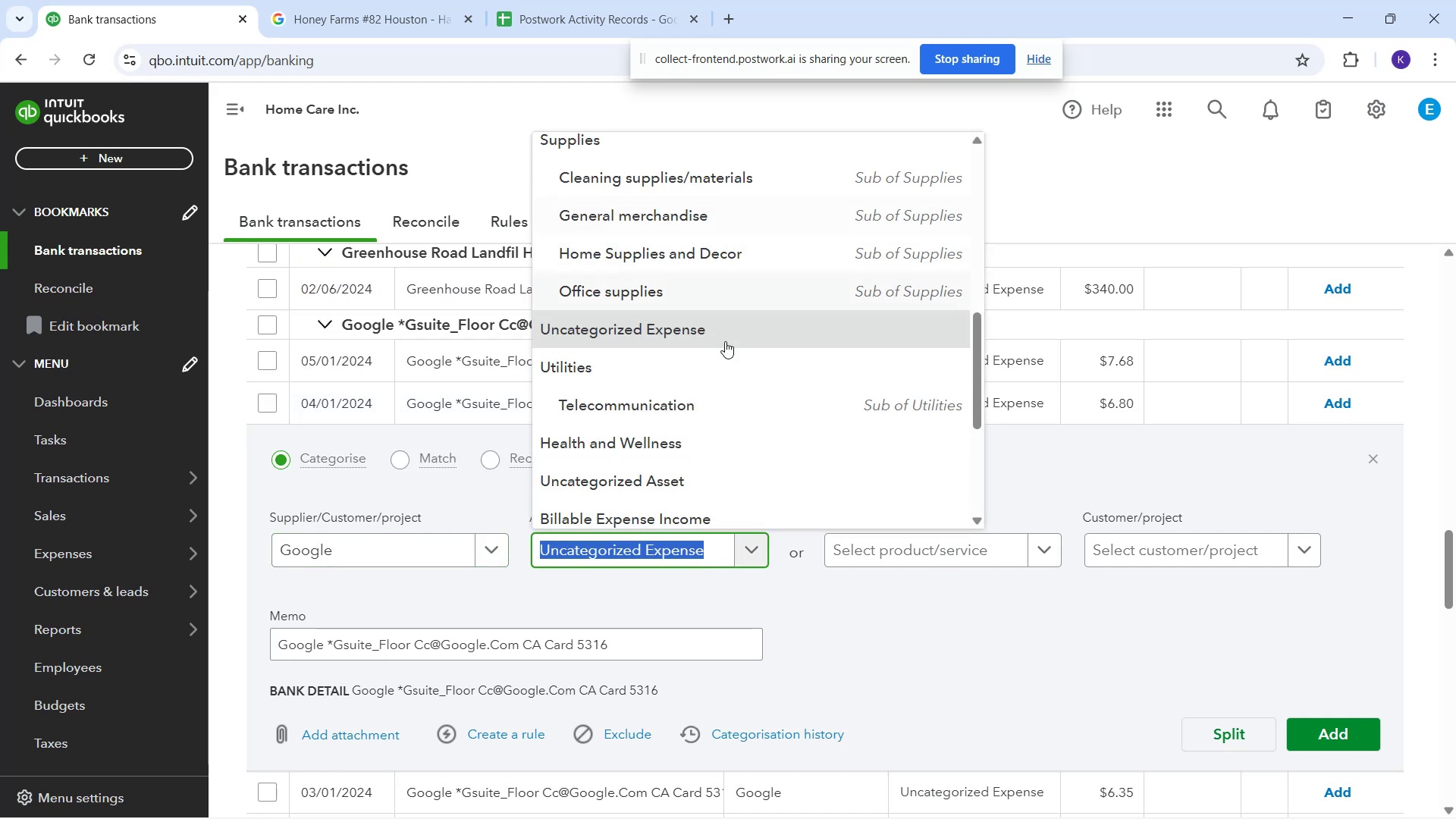 
scroll: coordinate [676, 315], scroll_direction: up, amount: 4.0
 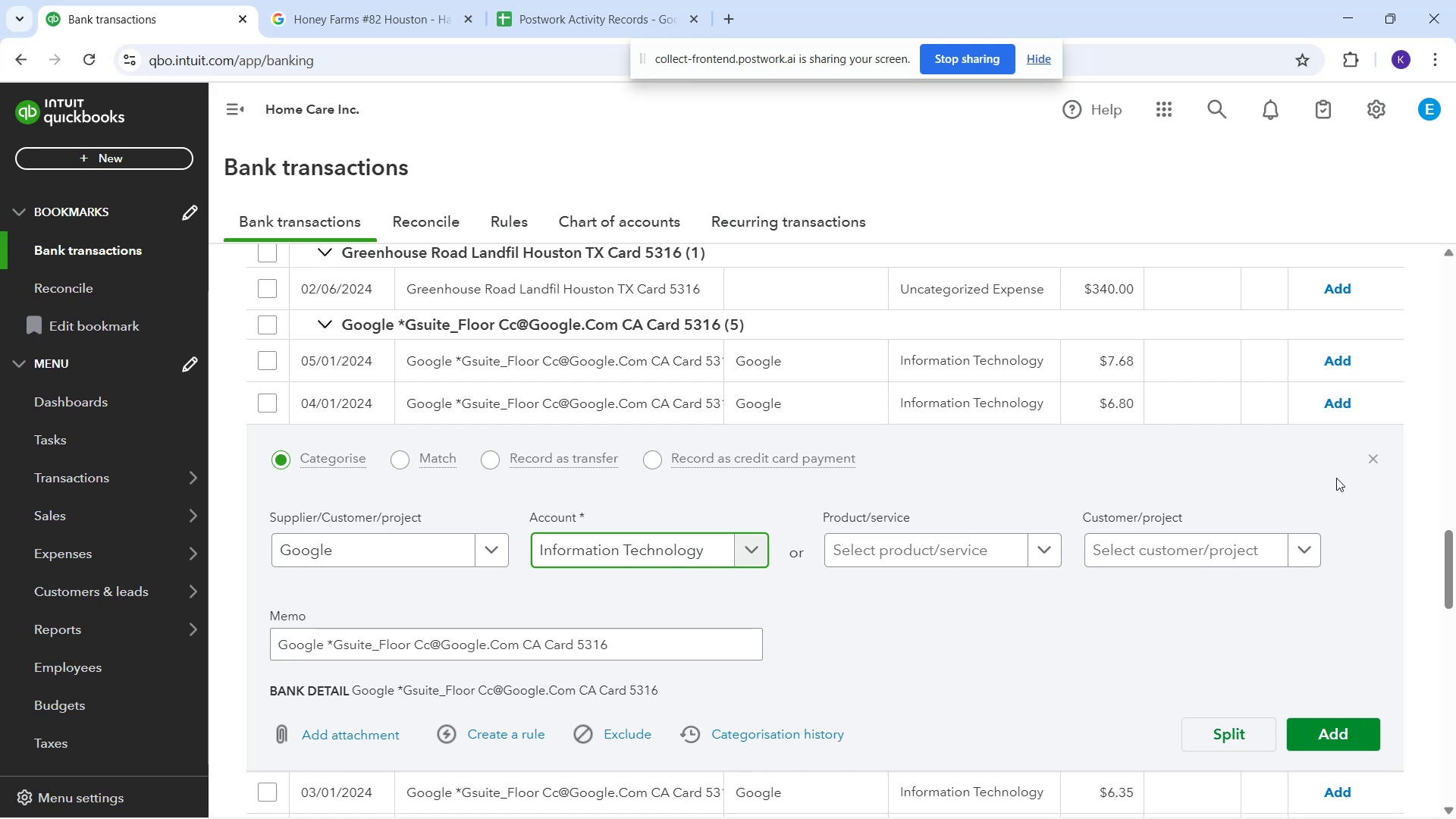 
left_click([1345, 723])
 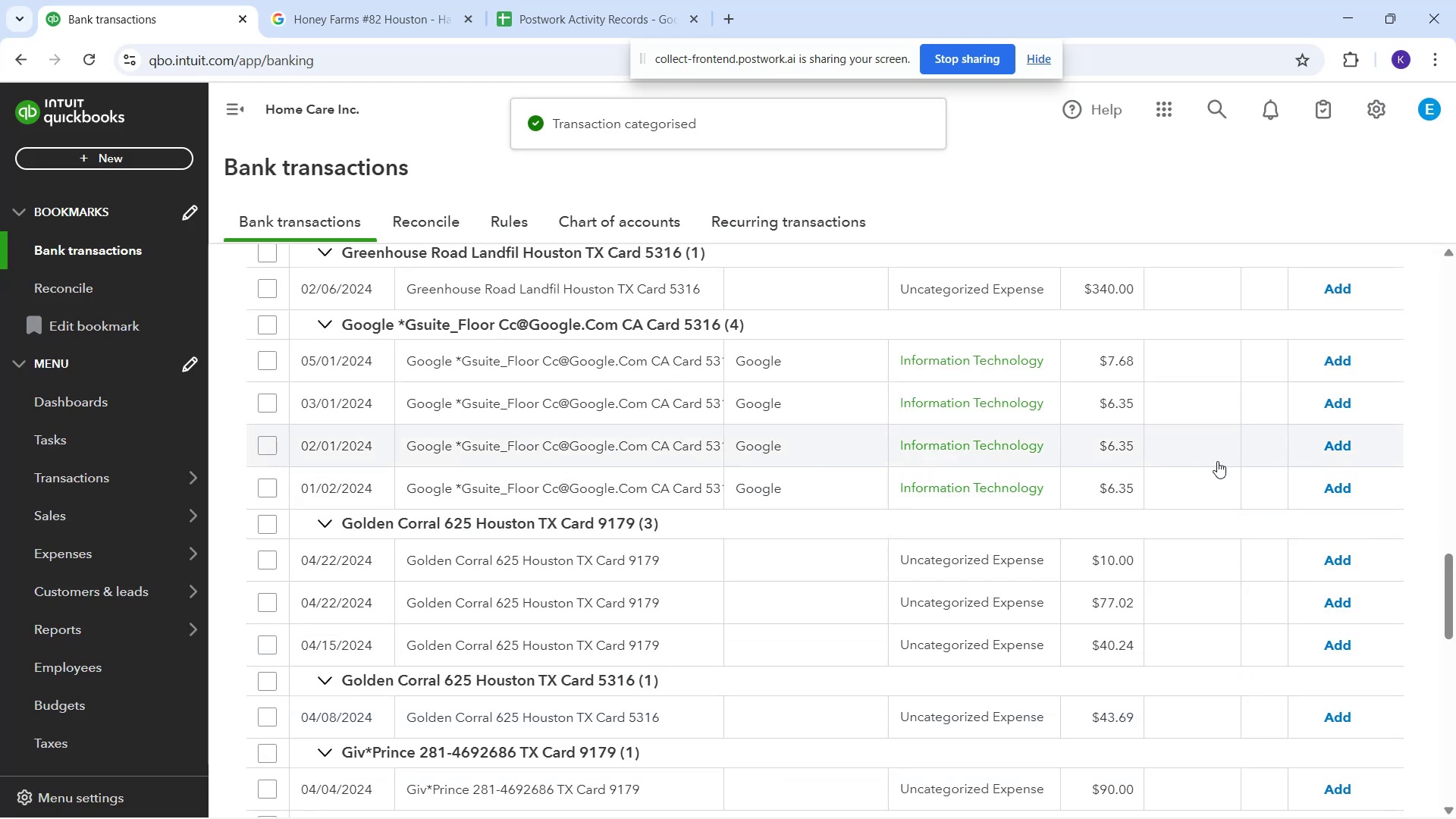 
left_click([1343, 355])
 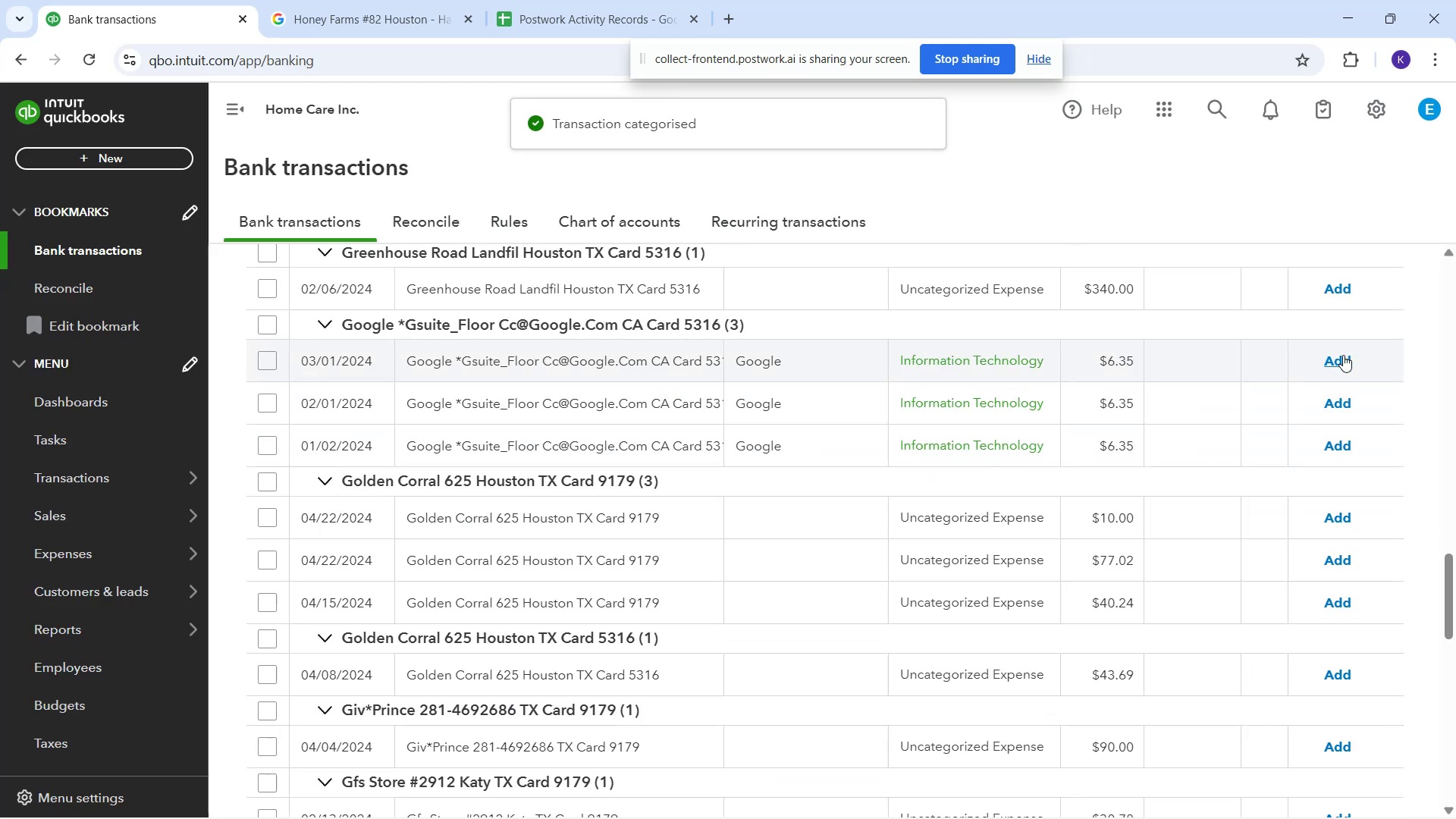 
left_click([1343, 355])
 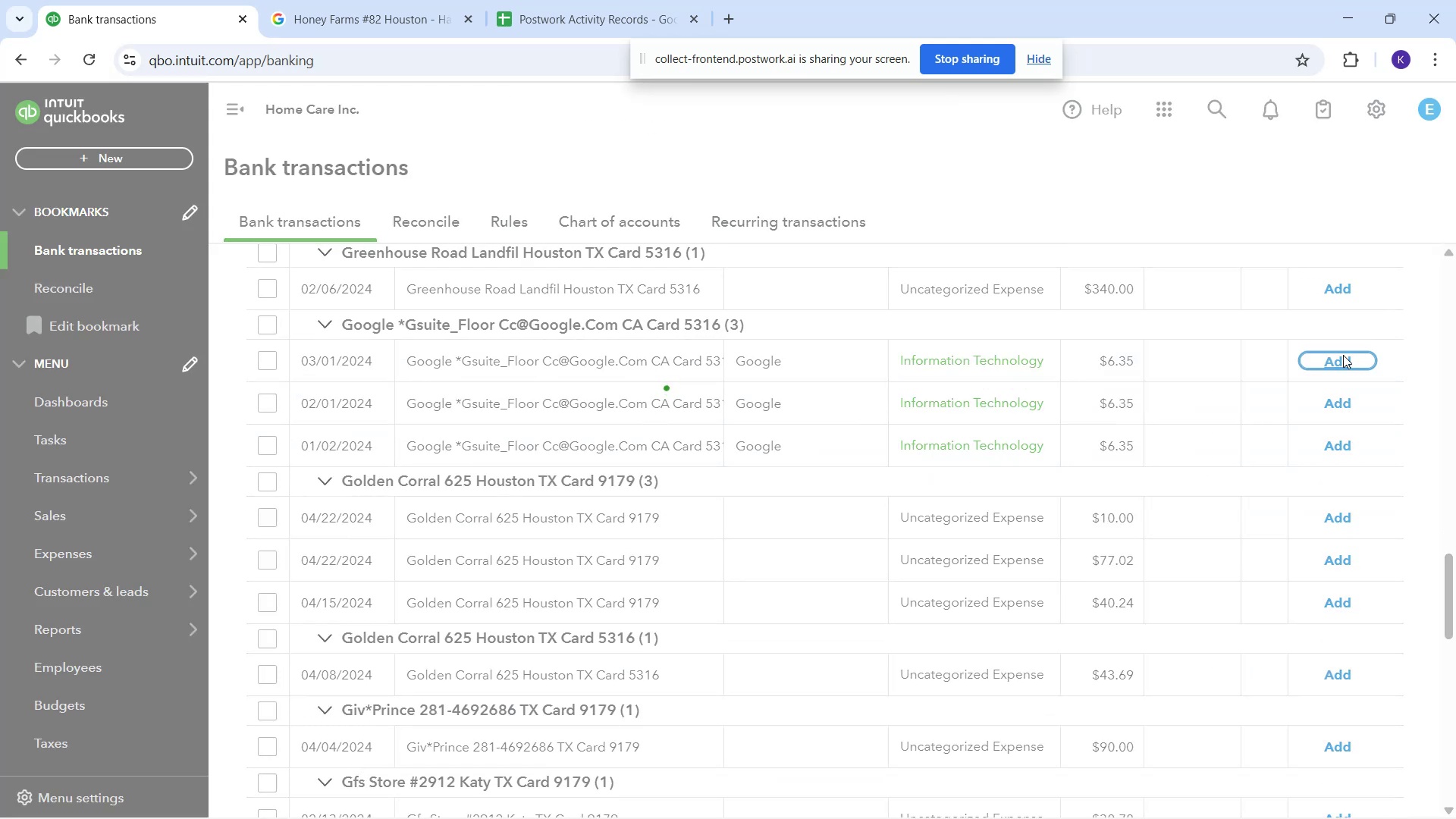 
left_click([1343, 355])
 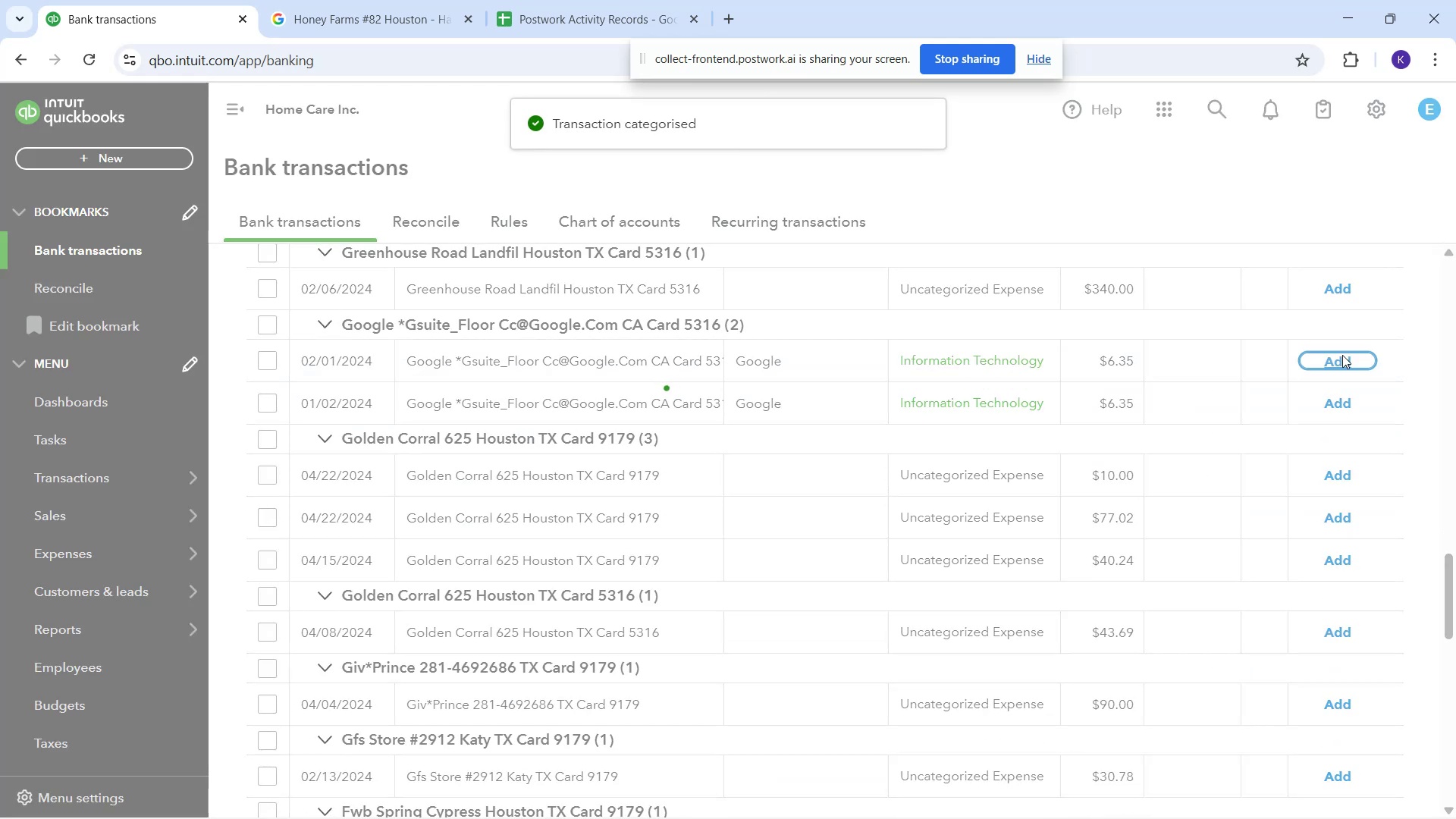 
left_click([1342, 355])
 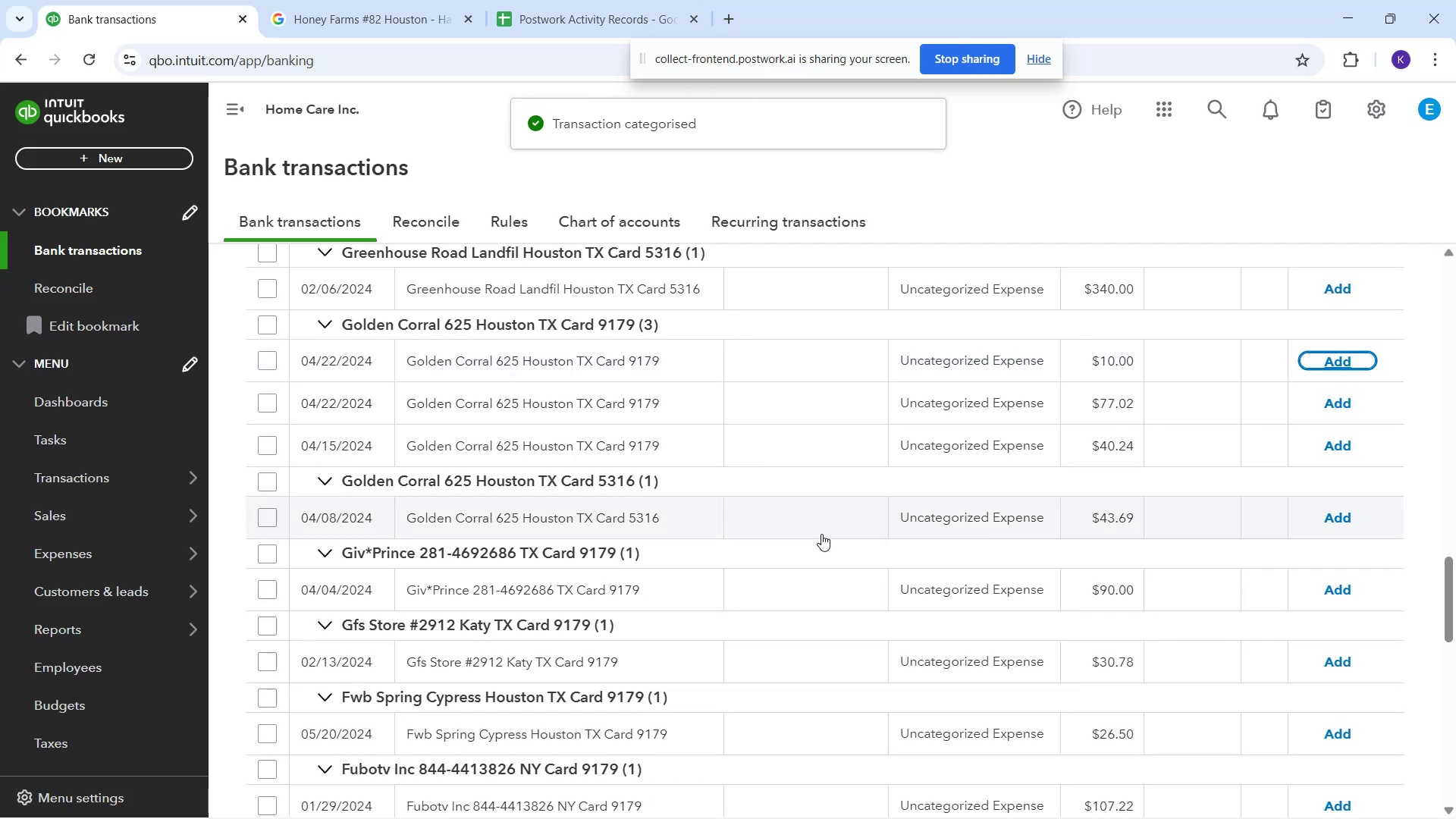 
scroll: coordinate [819, 558], scroll_direction: up, amount: 1.0
 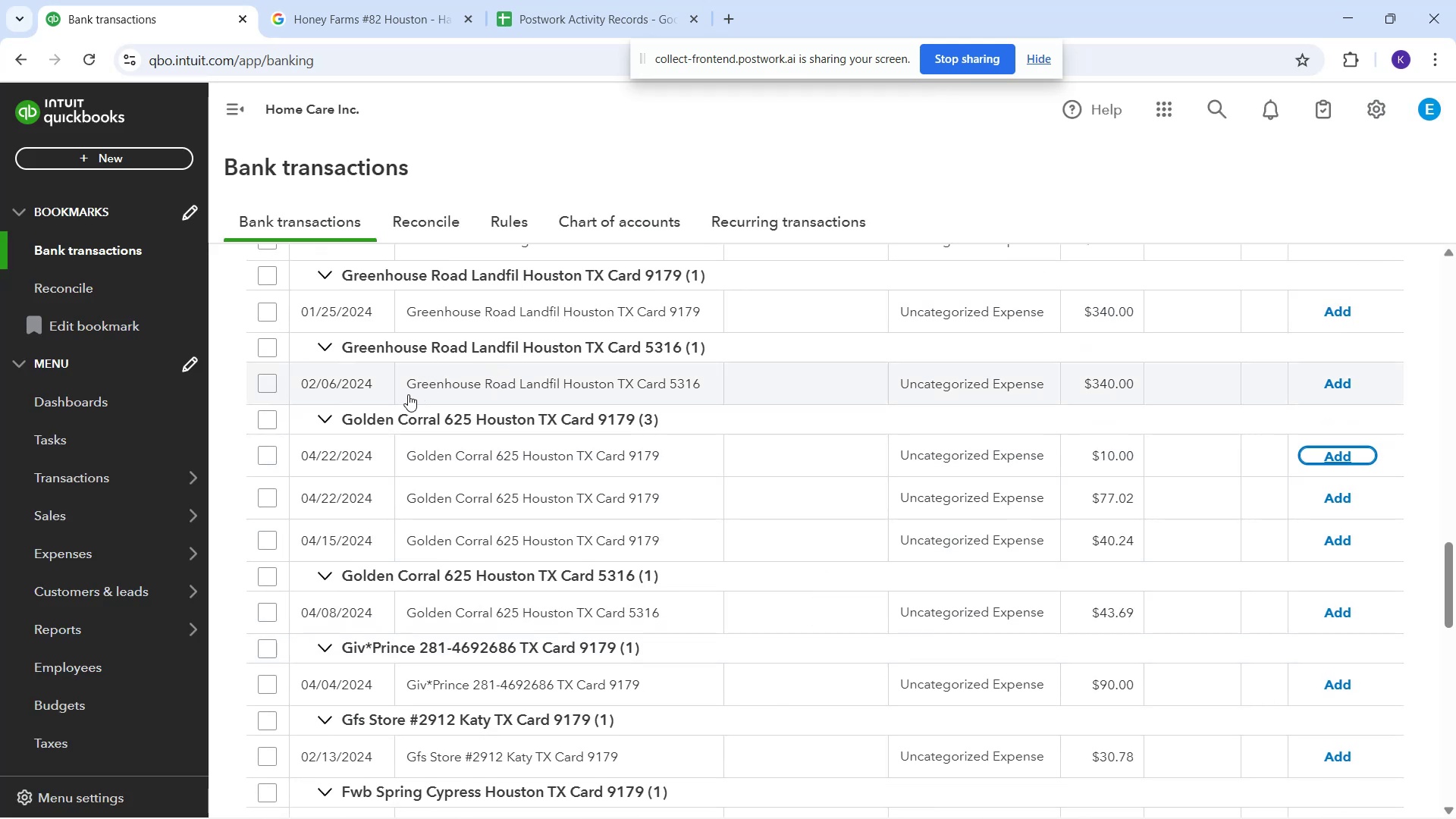 
scroll: coordinate [679, 504], scroll_direction: down, amount: 3.0
 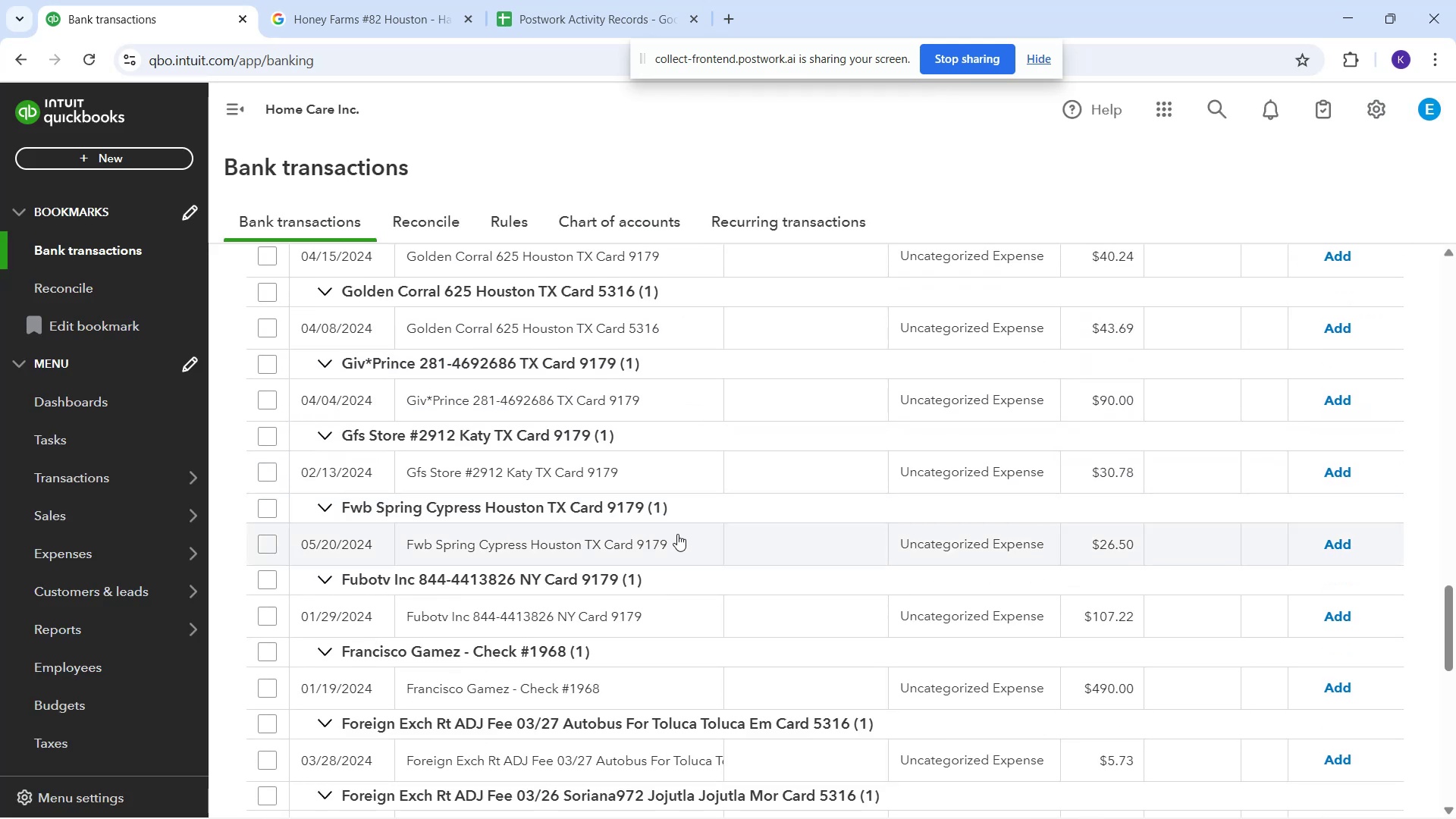 
wait(5.65)
 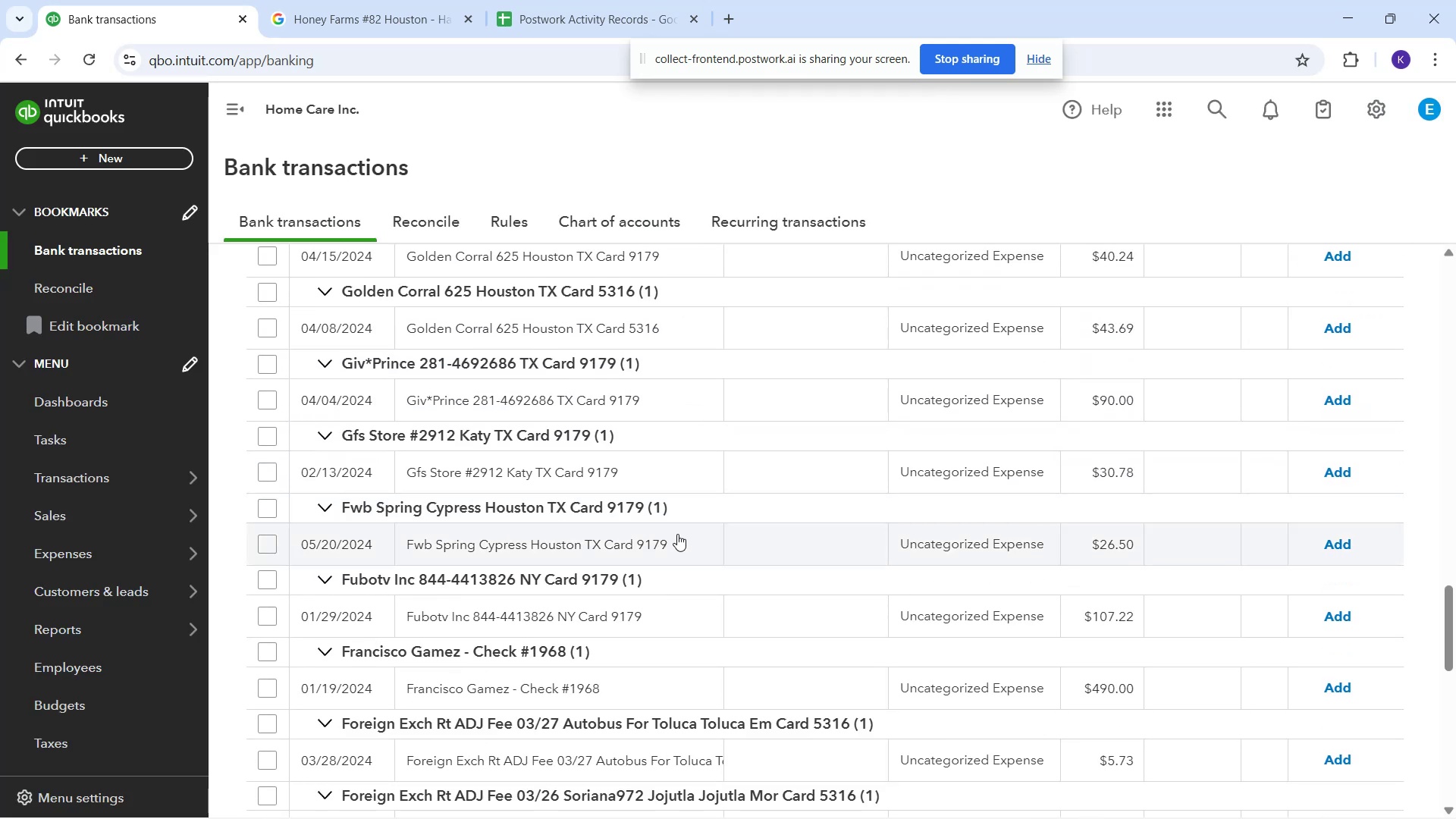 
scroll: coordinate [728, 573], scroll_direction: down, amount: 12.0
 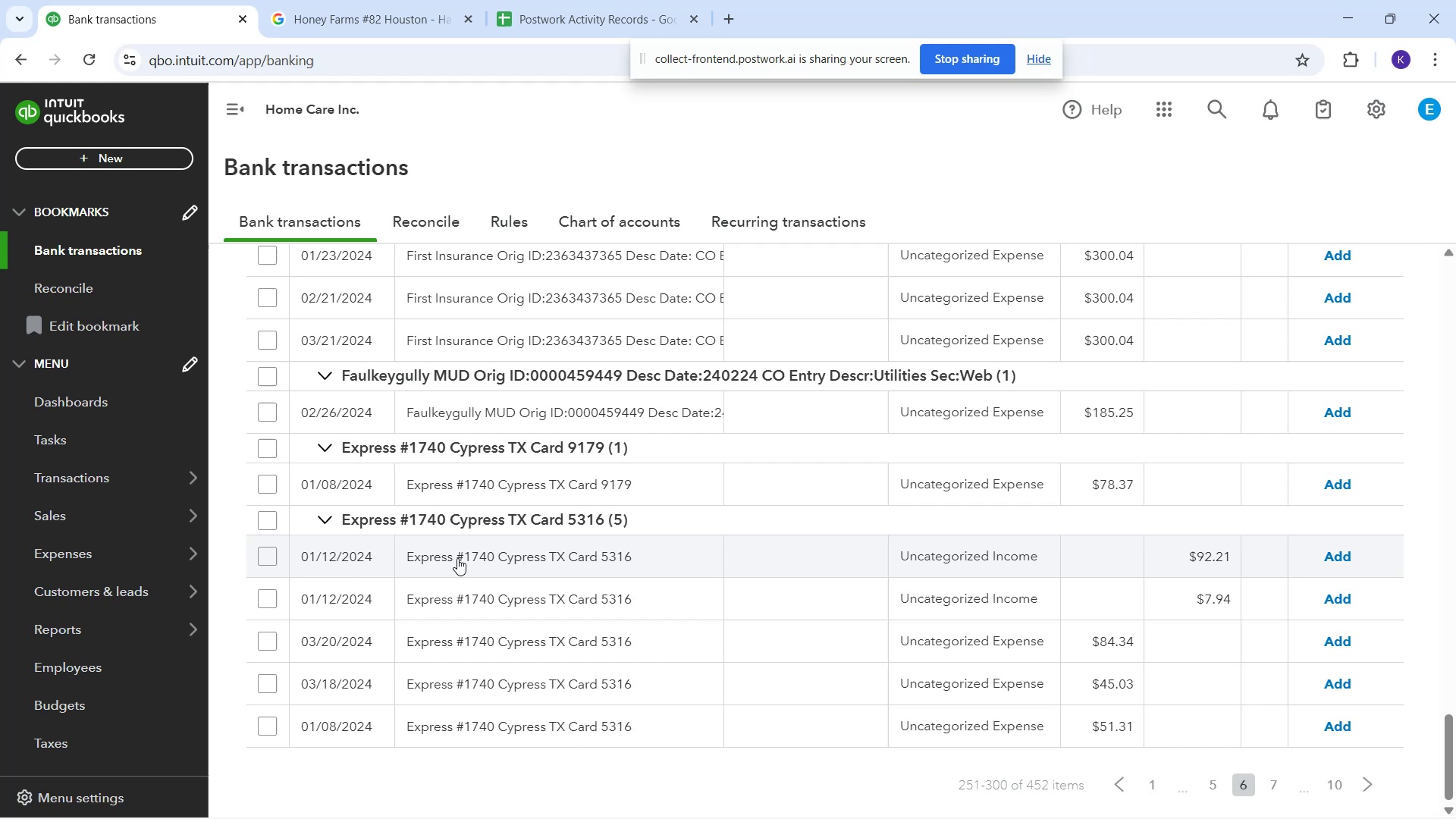 
left_click_drag(start_coordinate=[405, 556], to_coordinate=[547, 559])
 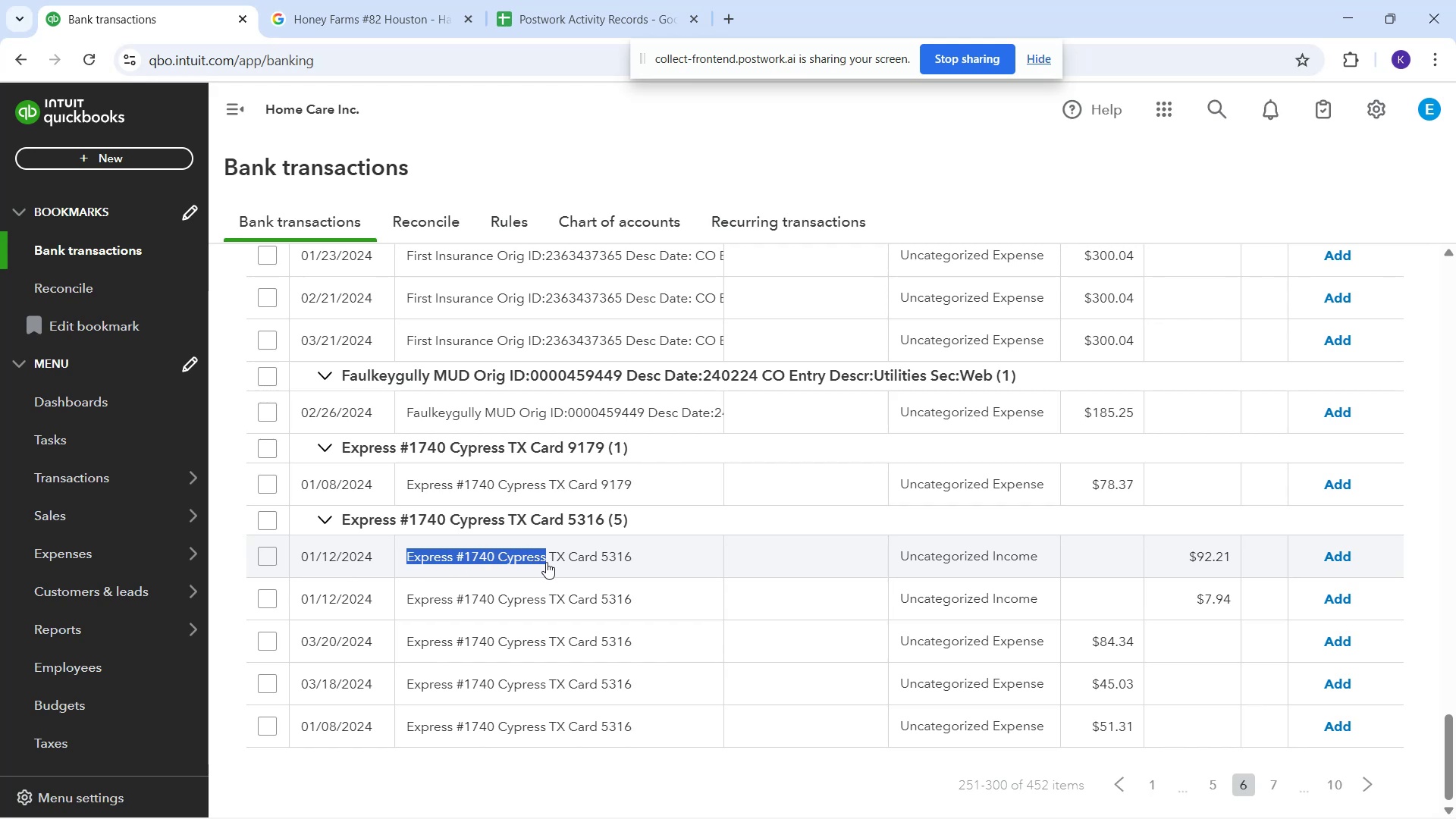 
key(Control+C)
 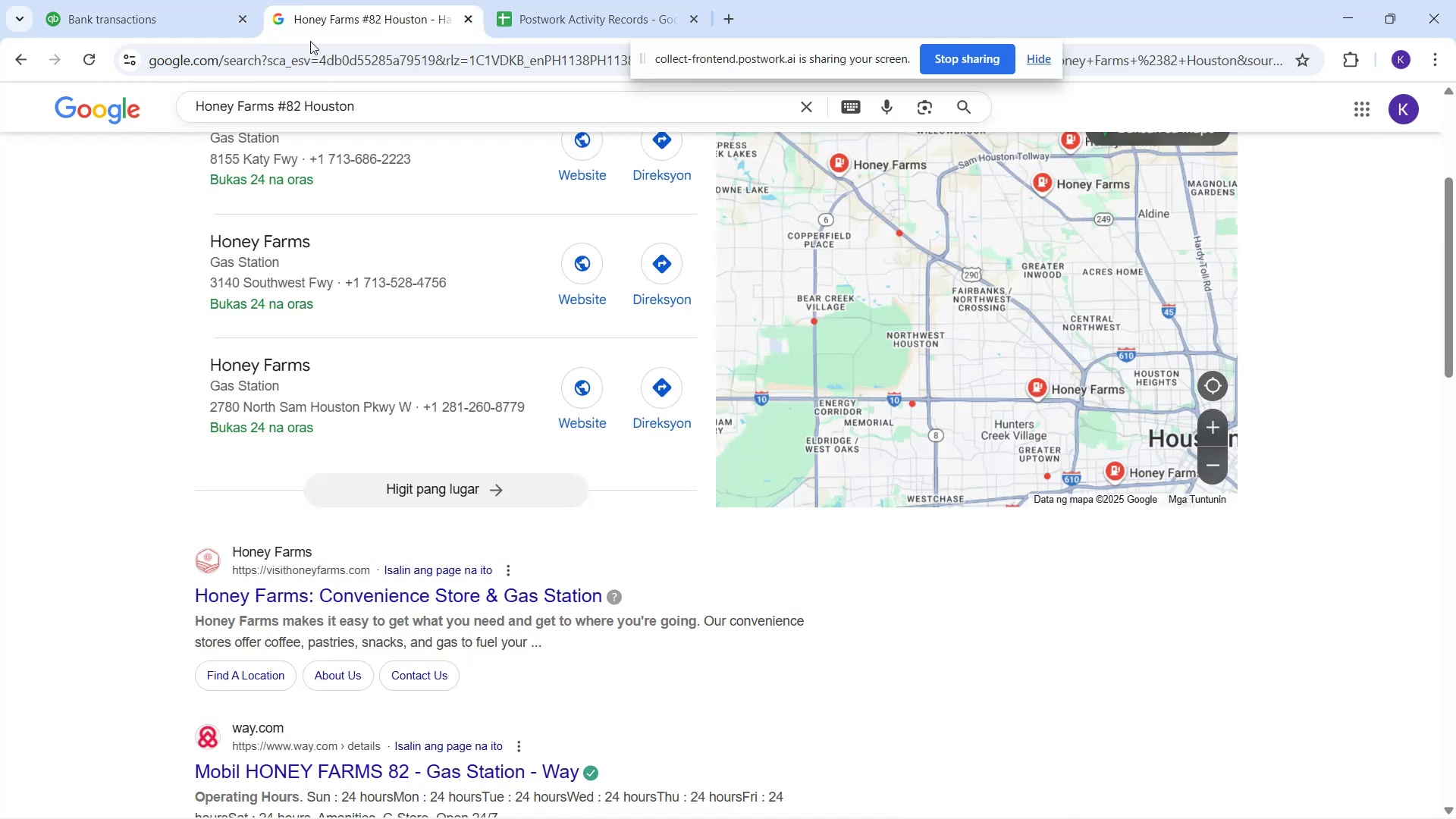 
left_click_drag(start_coordinate=[364, 105], to_coordinate=[119, 146])
 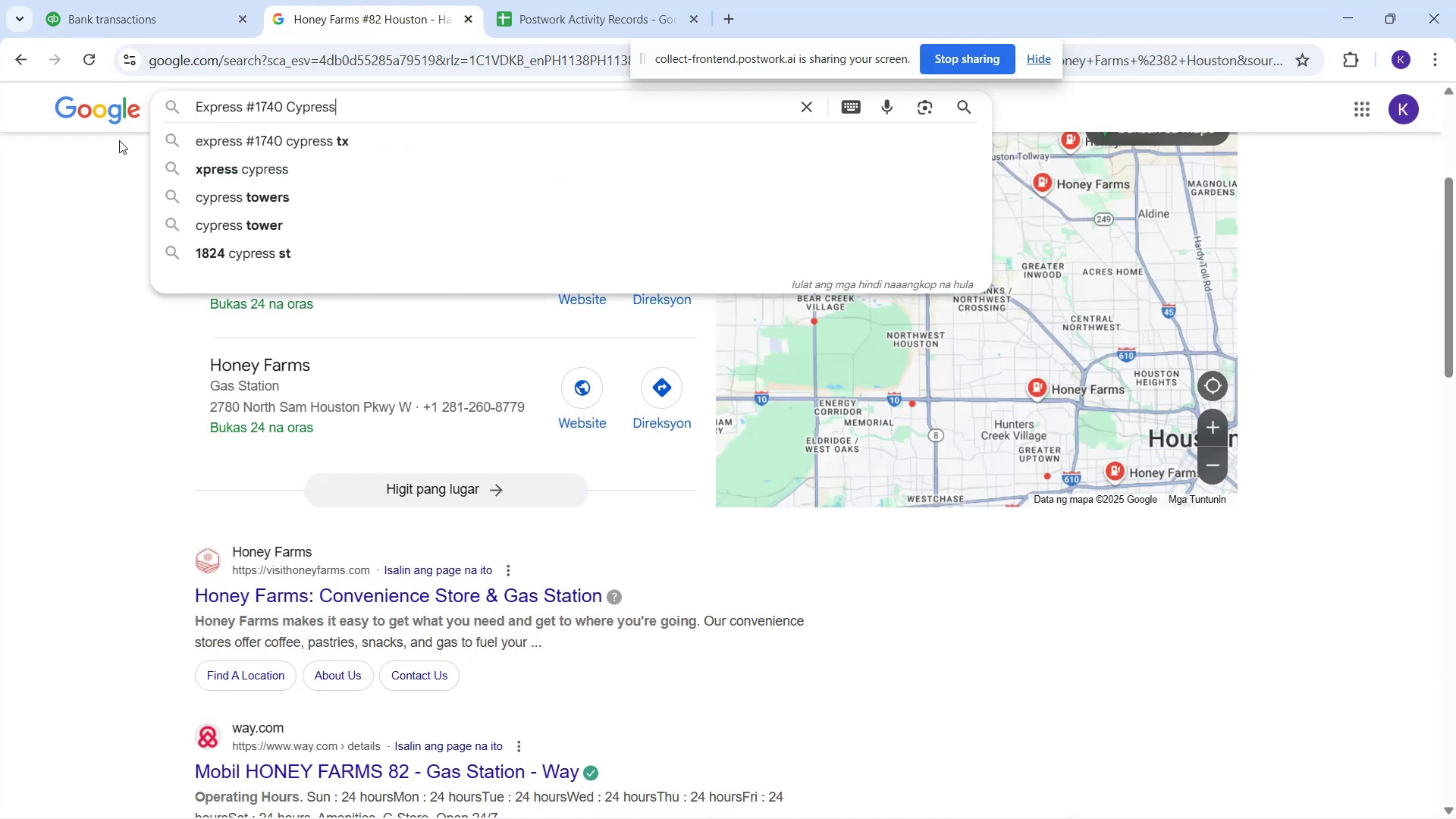 
key(Control+V)
 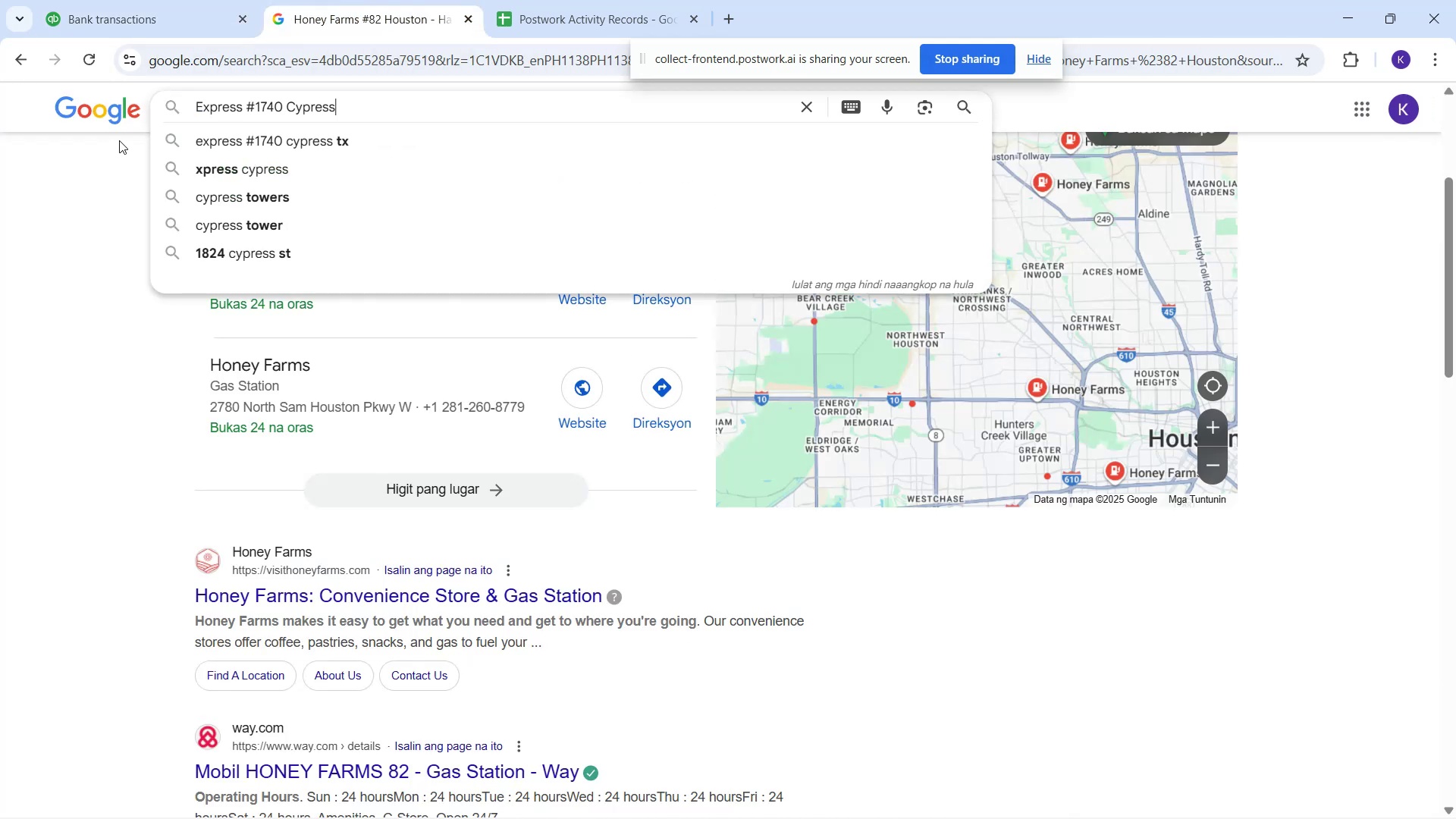 
key(Enter)
 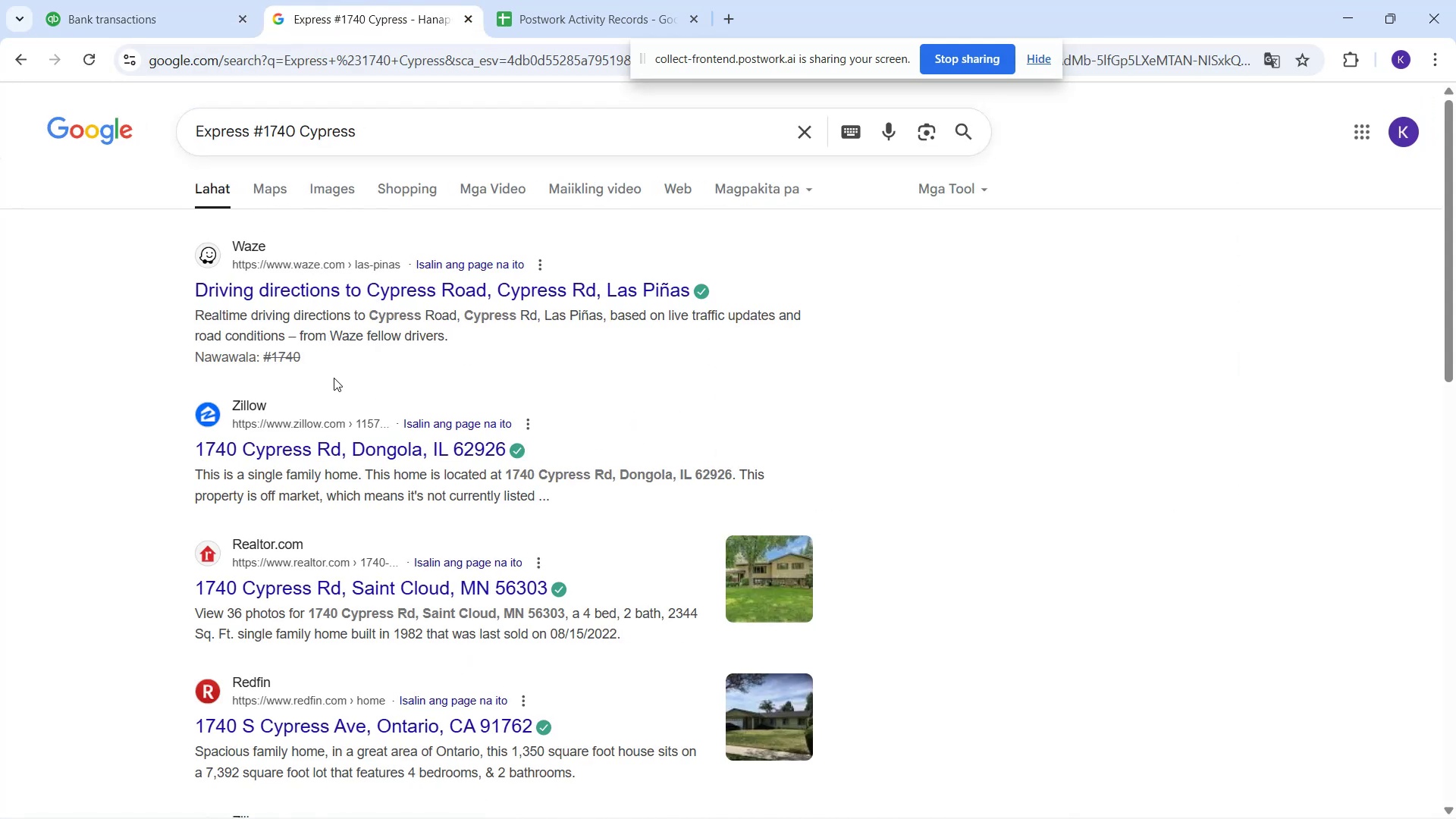 
wait(9.68)
 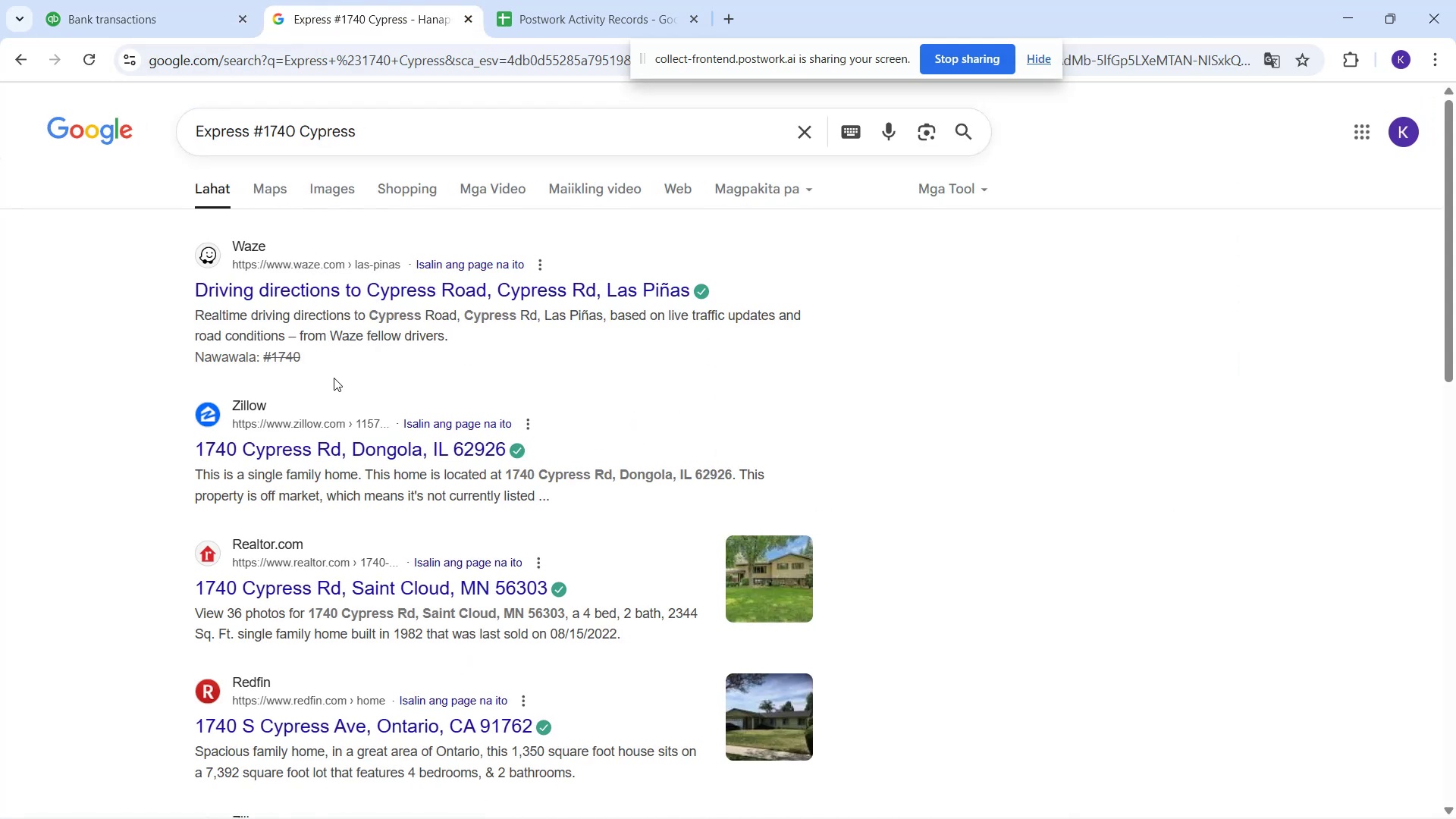 
left_click_drag(start_coordinate=[639, 420], to_coordinate=[365, 417])
 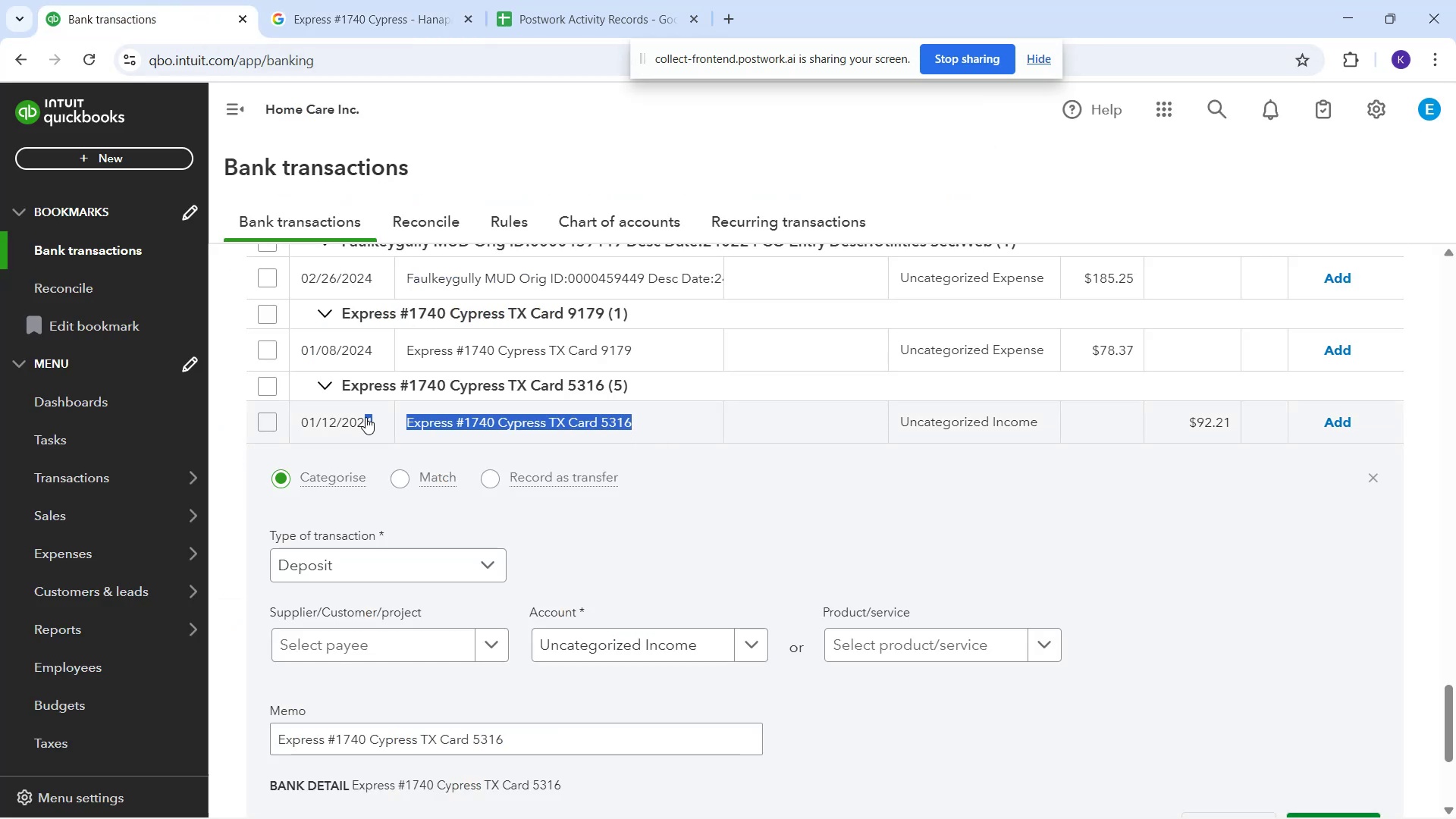 
key(Control+C)
 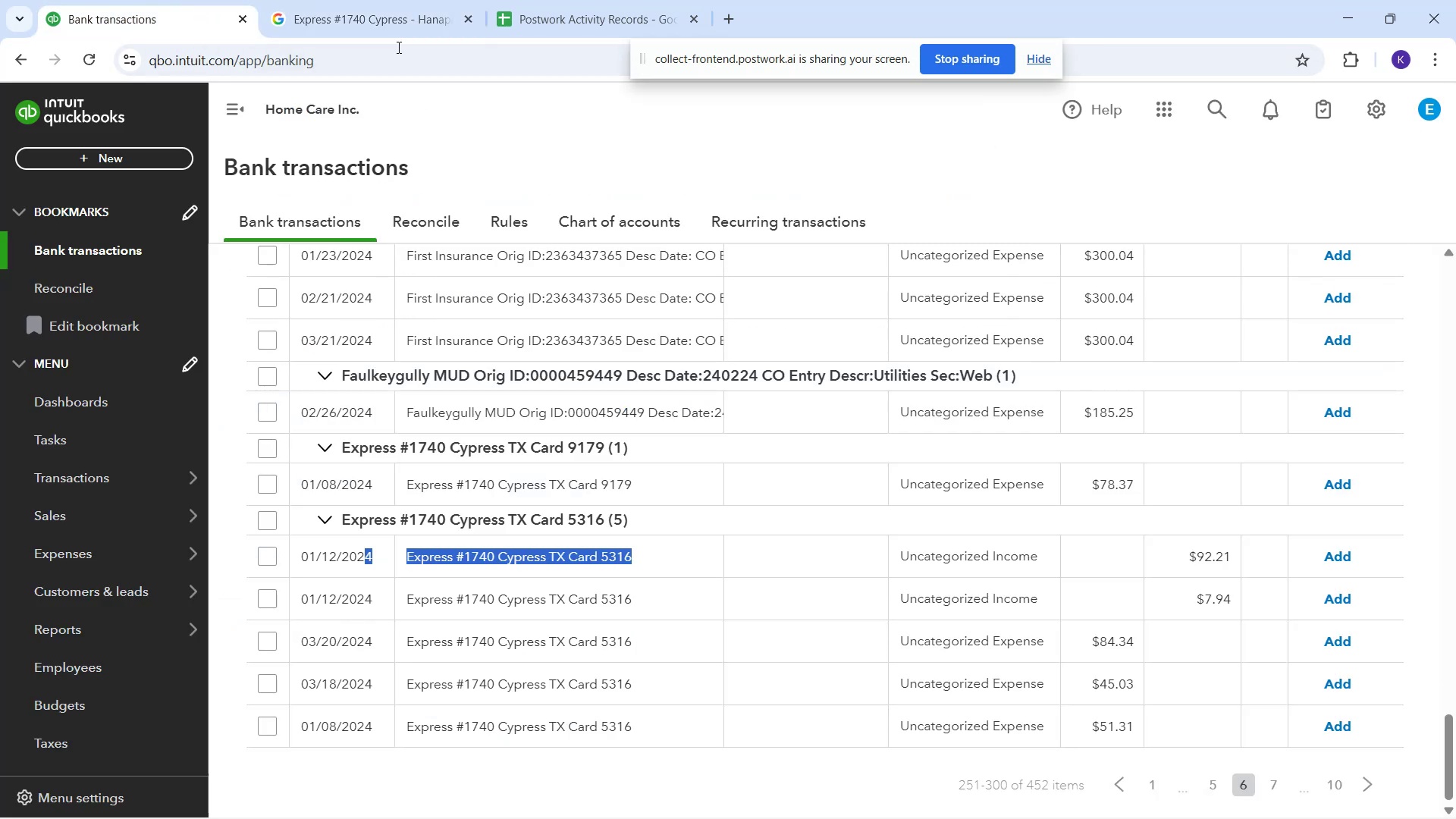 
left_click_drag(start_coordinate=[380, 2], to_coordinate=[382, 11])
 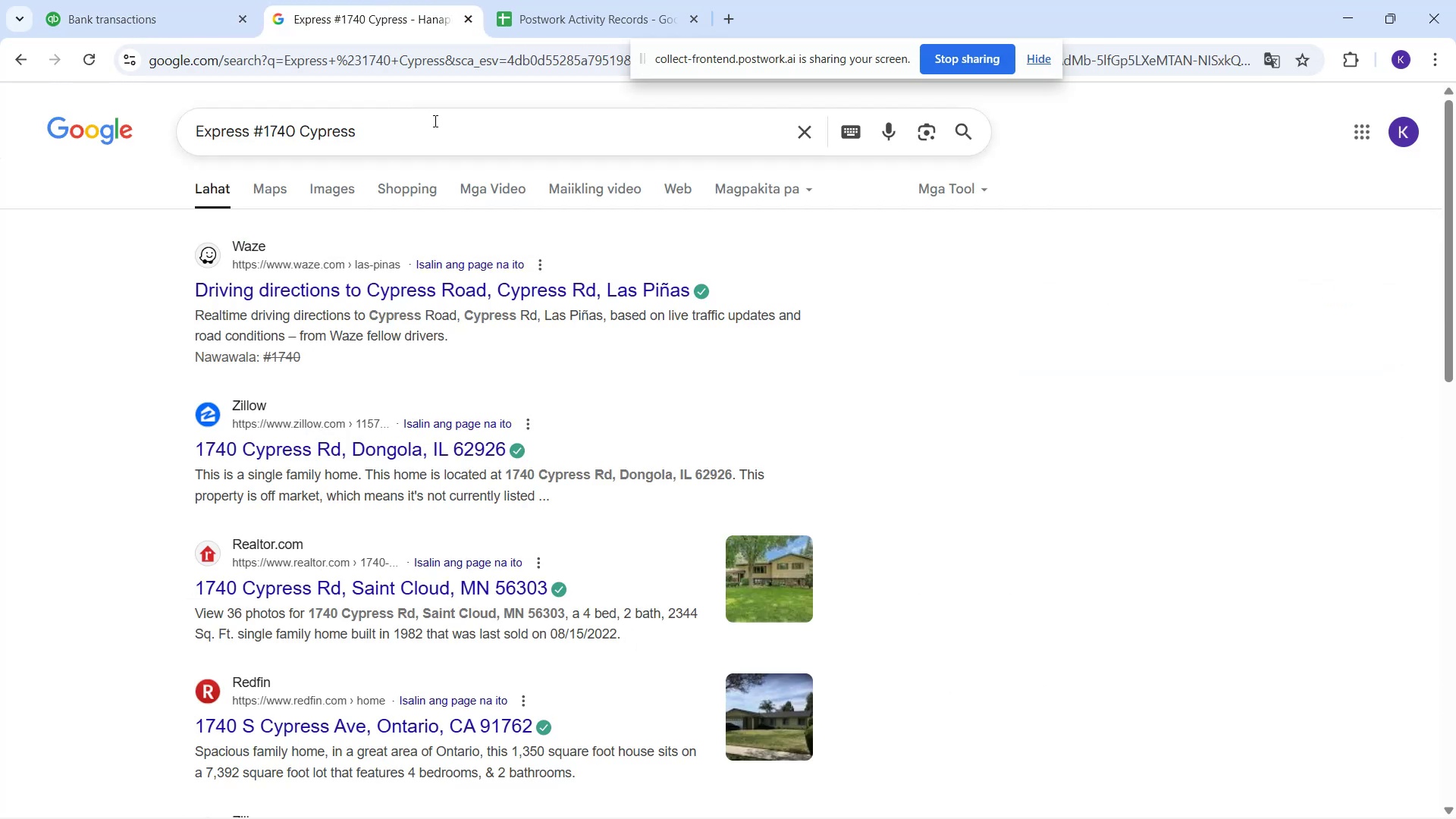 
left_click_drag(start_coordinate=[441, 133], to_coordinate=[134, 175])
 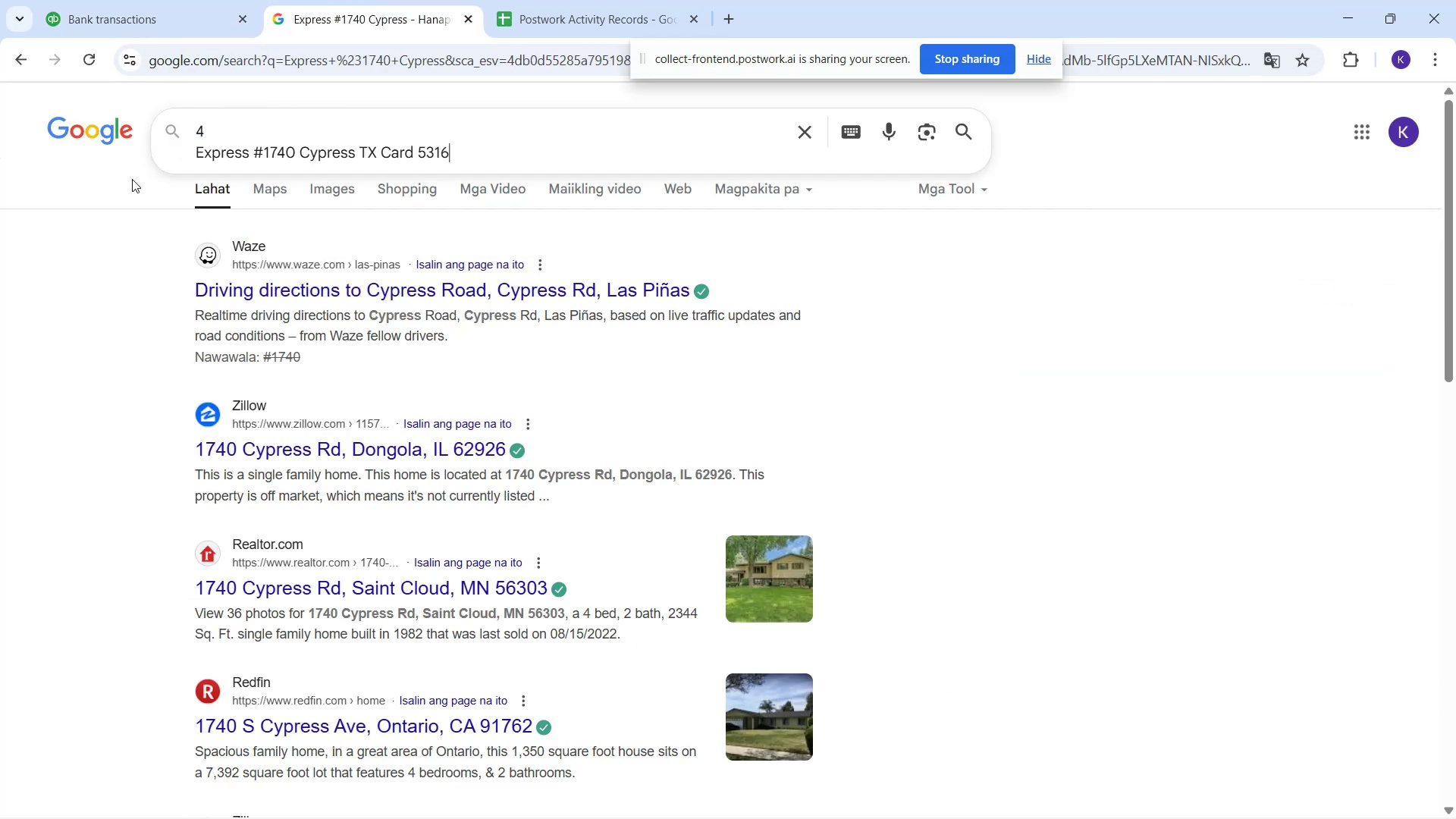 
key(Control+V)
 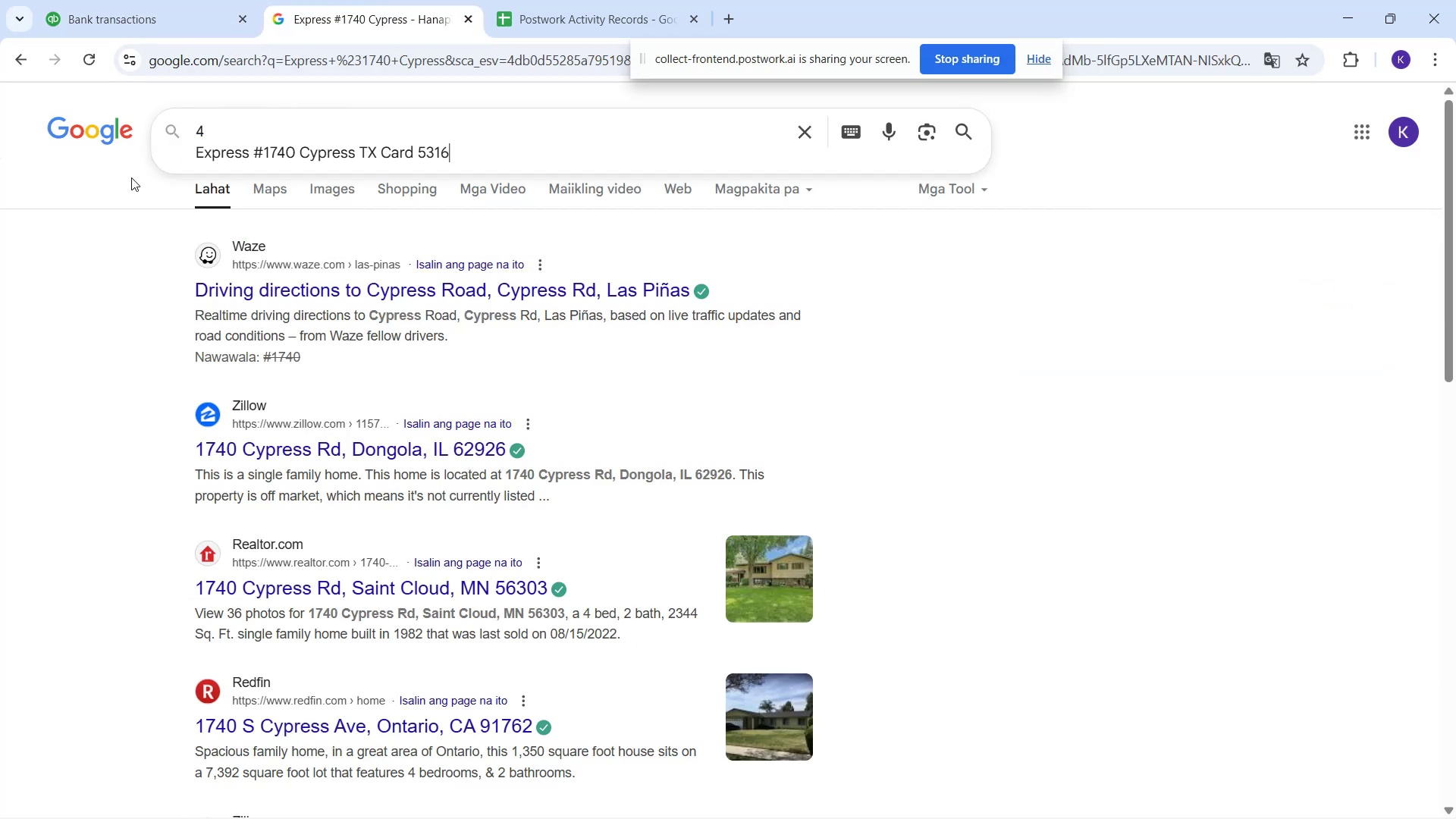 
key(Enter)
 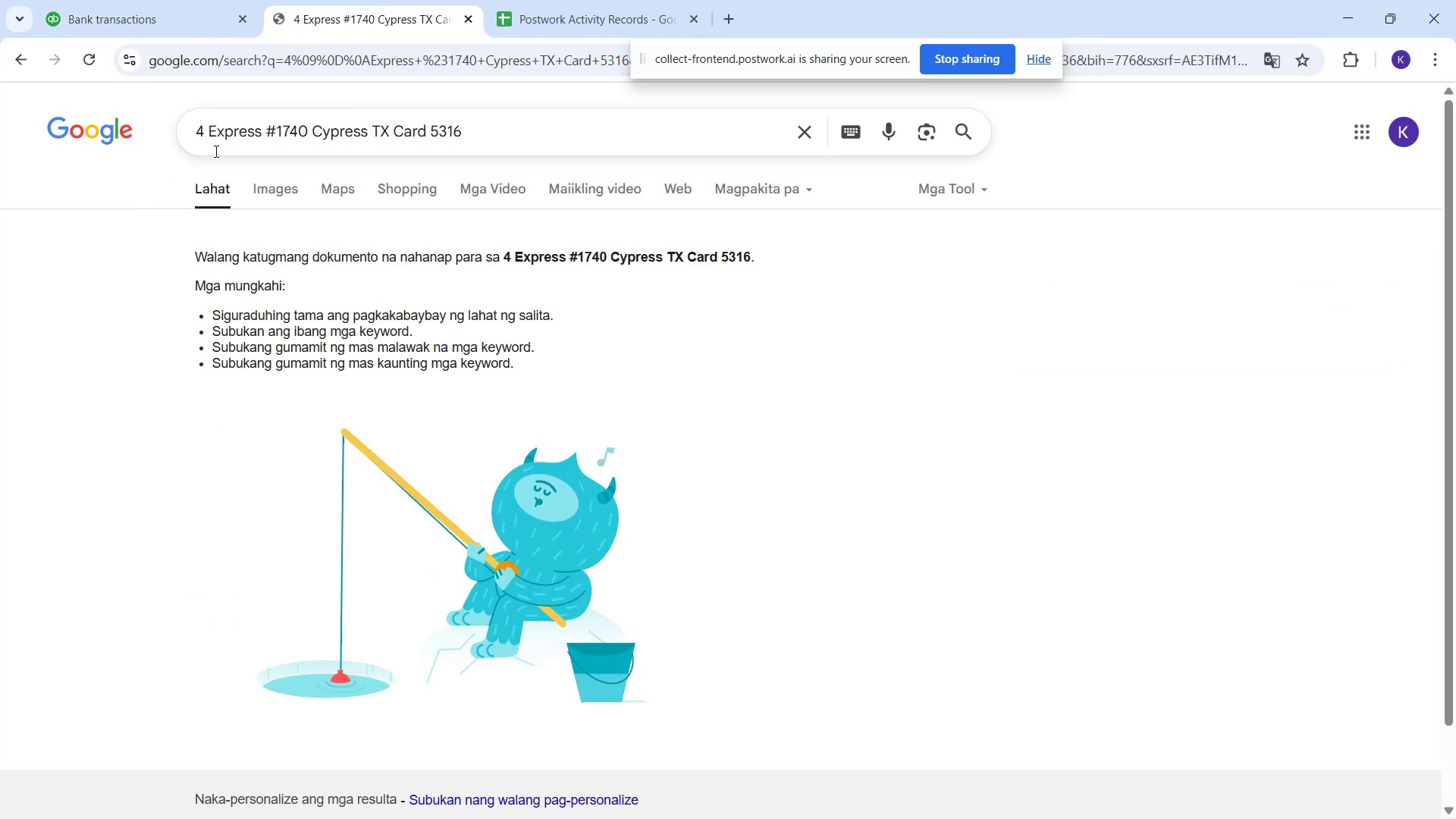 
left_click([215, 133])
 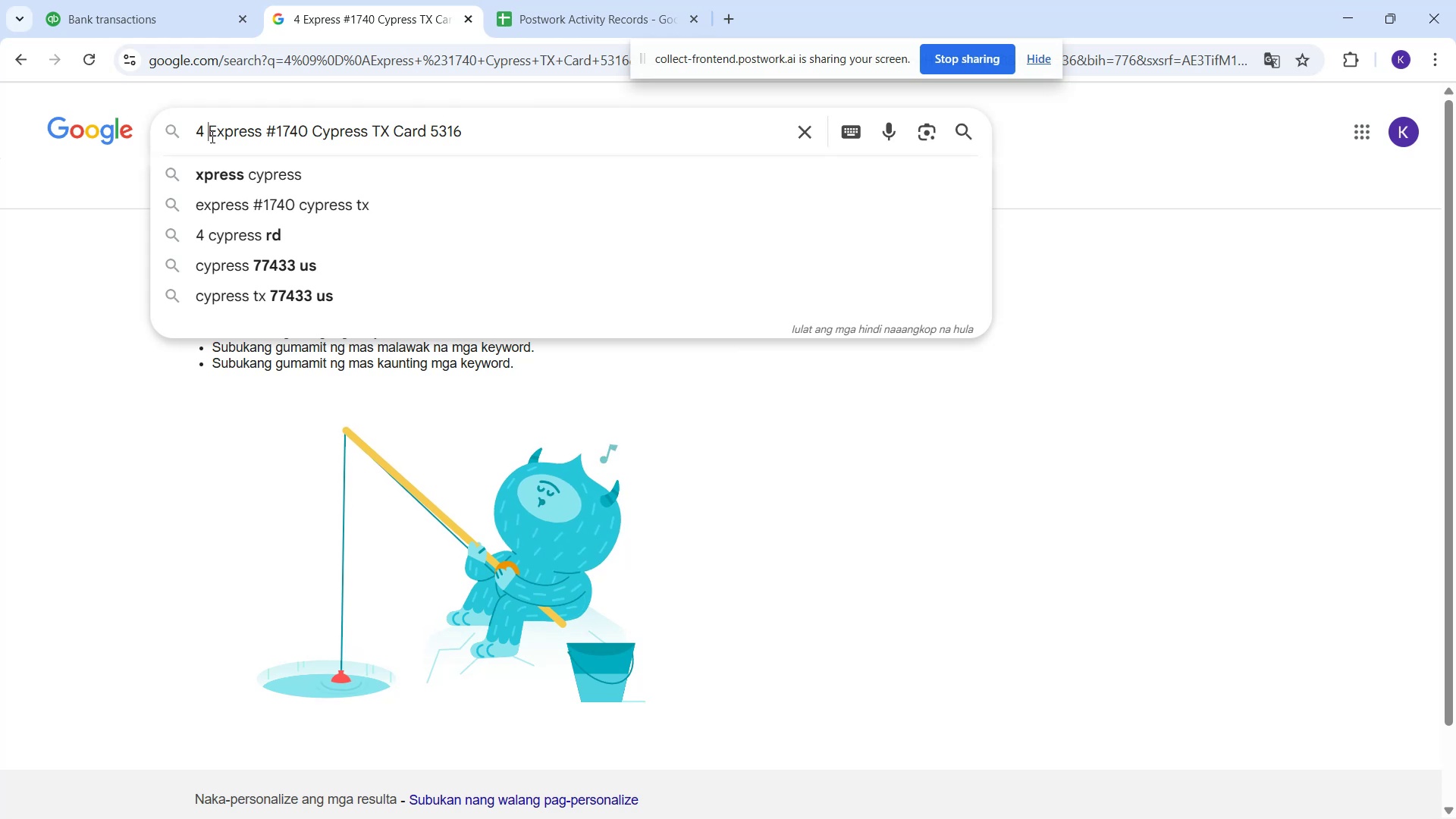 
left_click_drag(start_coordinate=[211, 136], to_coordinate=[93, 180])
 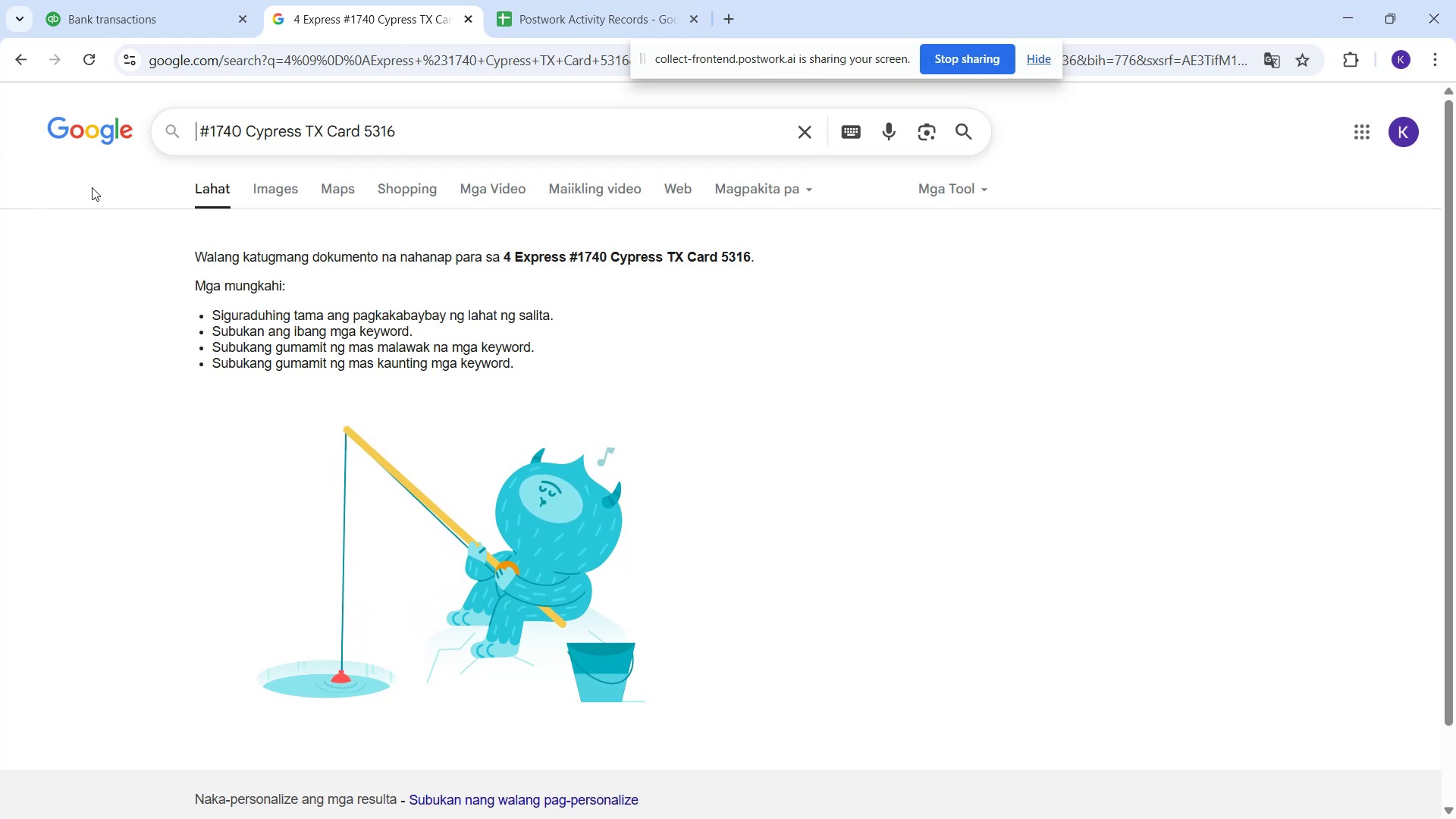 
hold_key(key=Backspace, duration=0.34)
 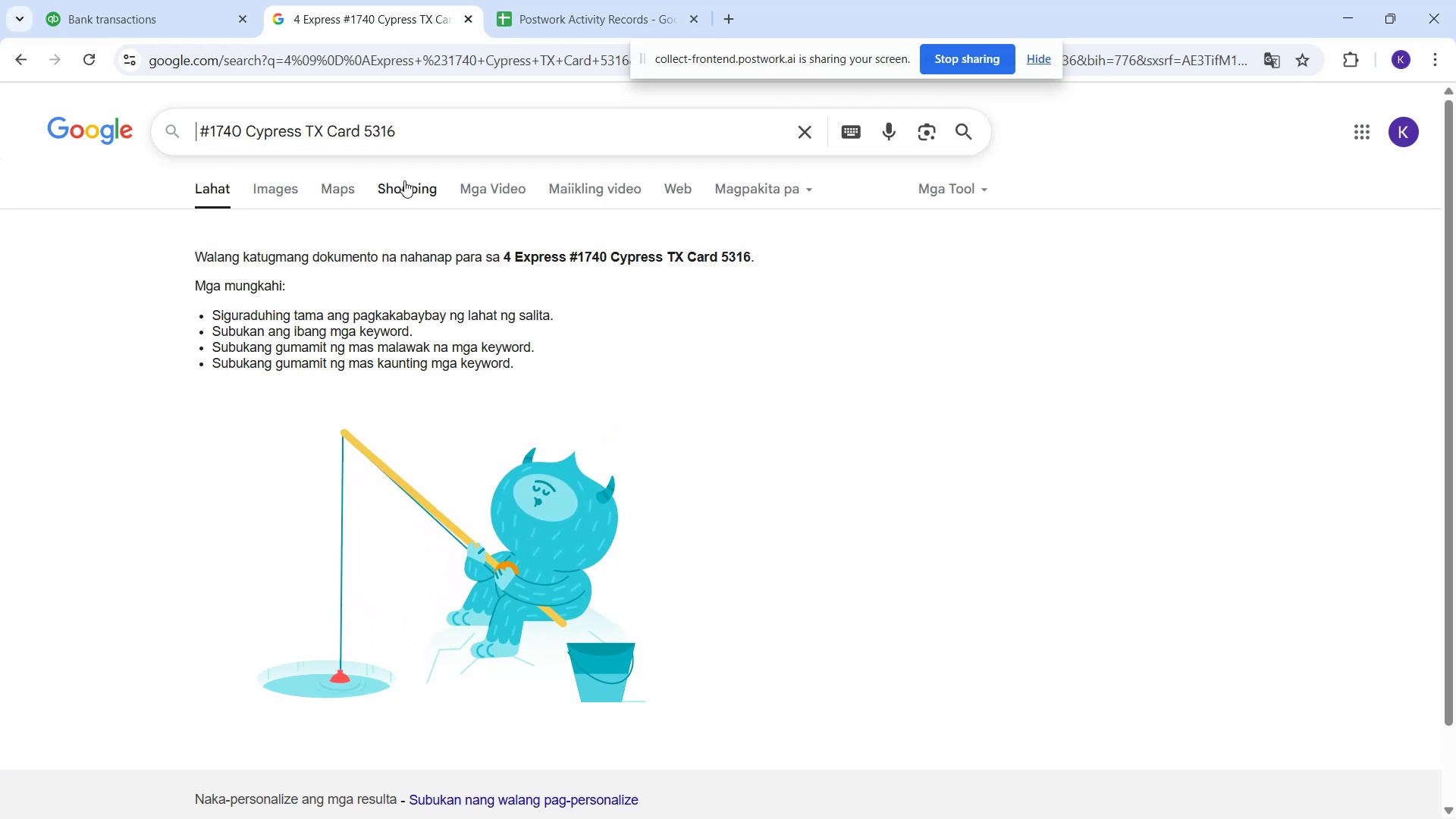 
key(Control+A)
 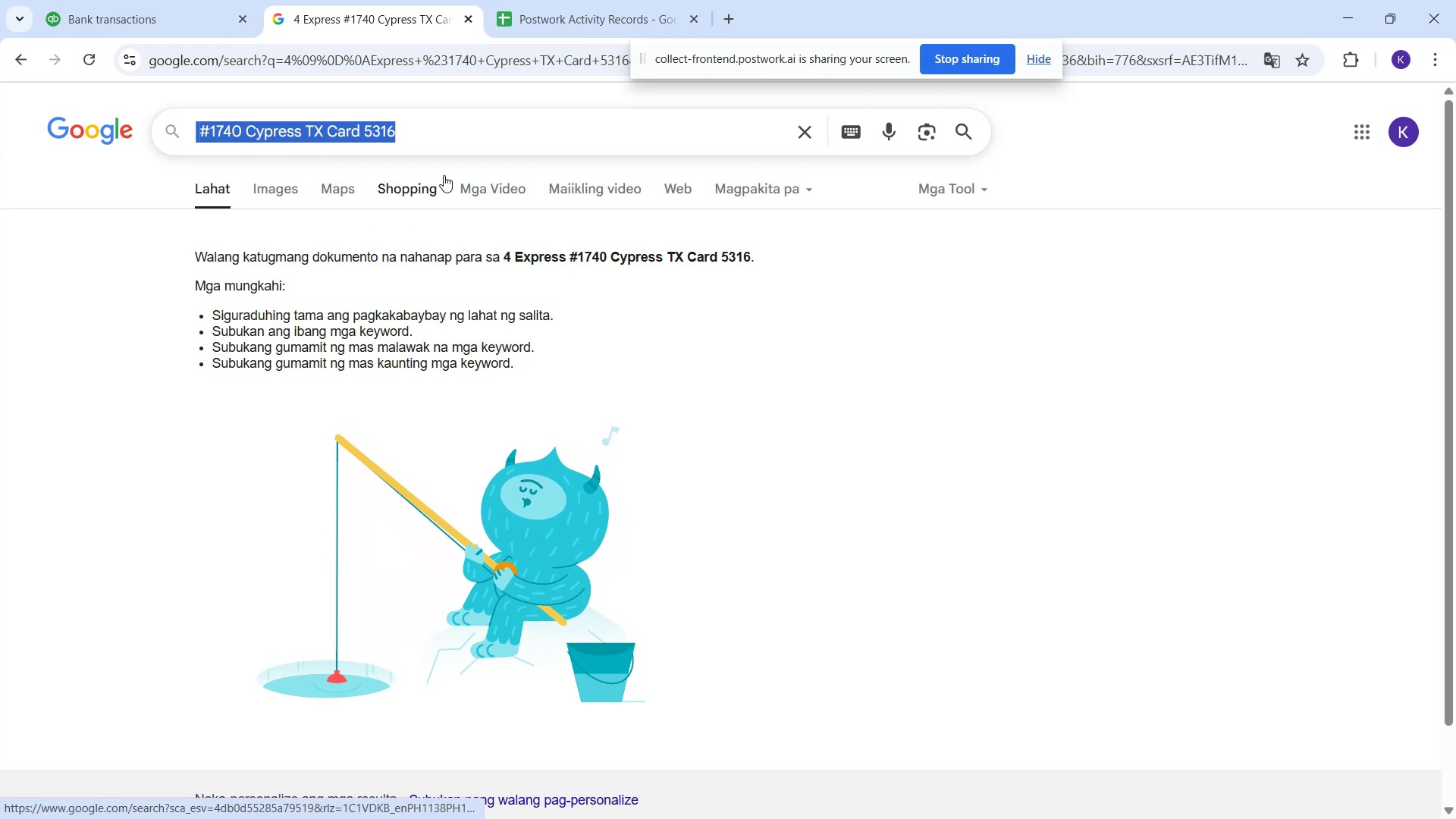 
key(Control+V)
 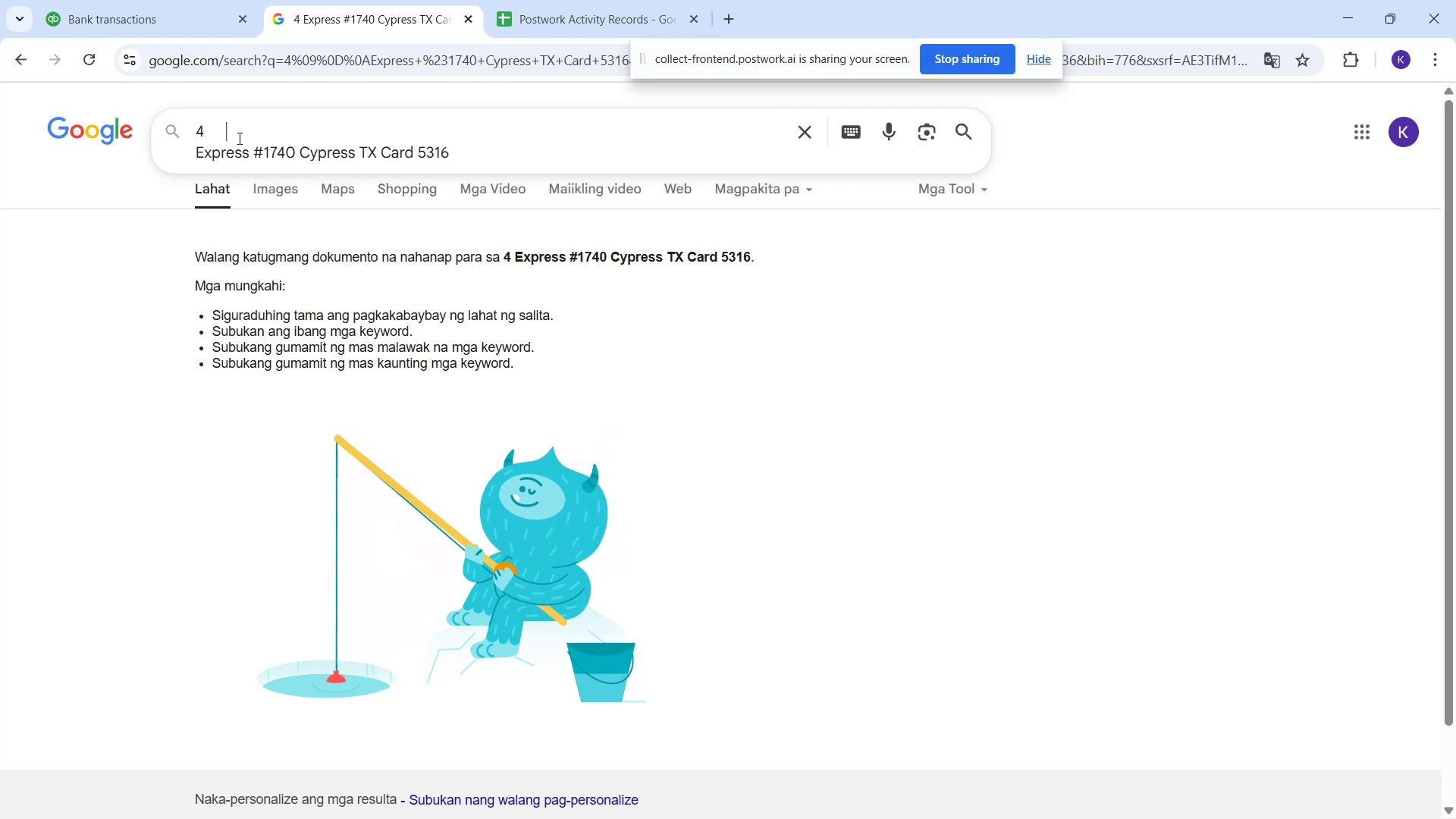 
key(Backspace)
 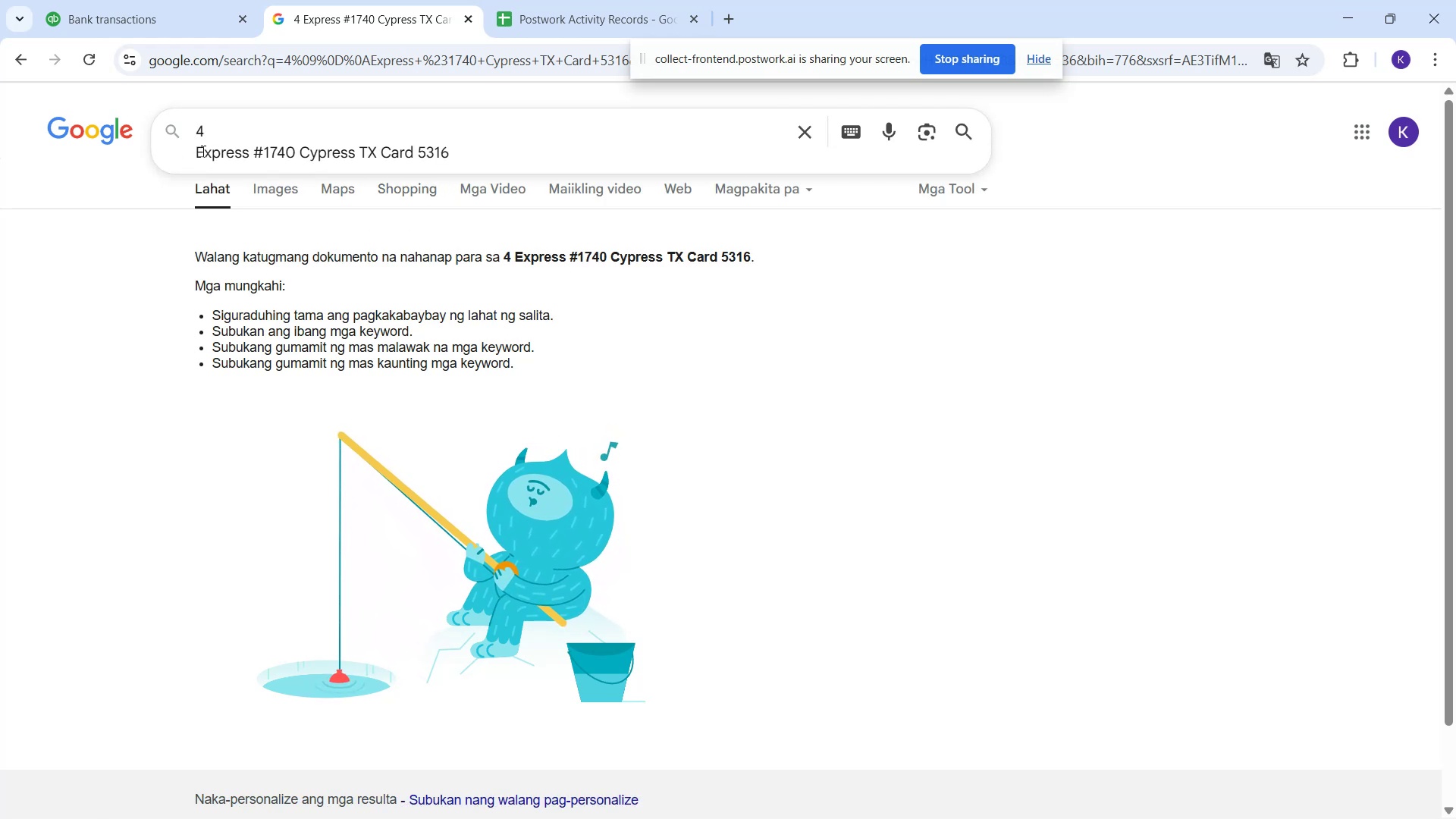 
left_click_drag(start_coordinate=[198, 151], to_coordinate=[167, 129])
 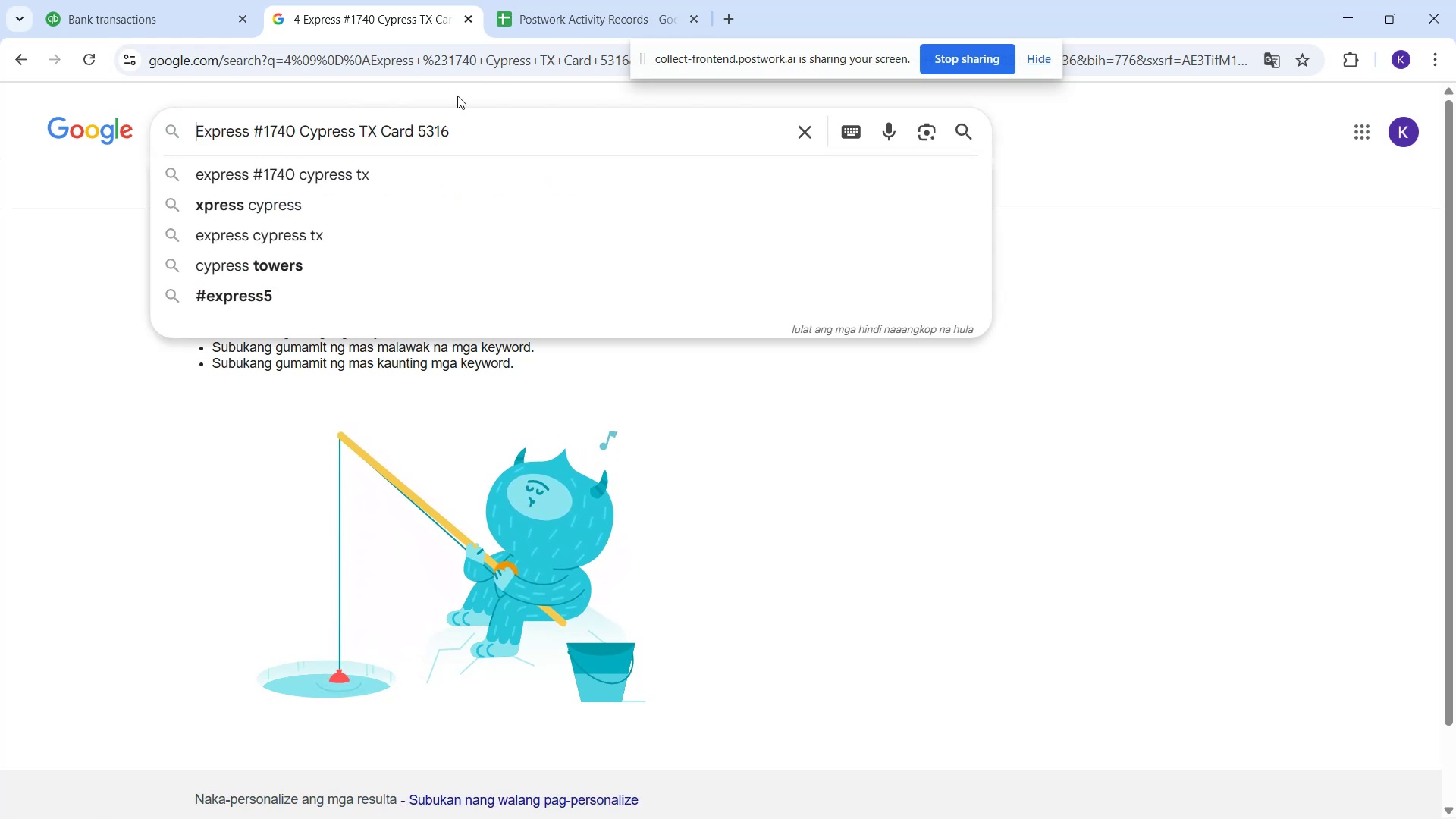 
key(Backspace)
 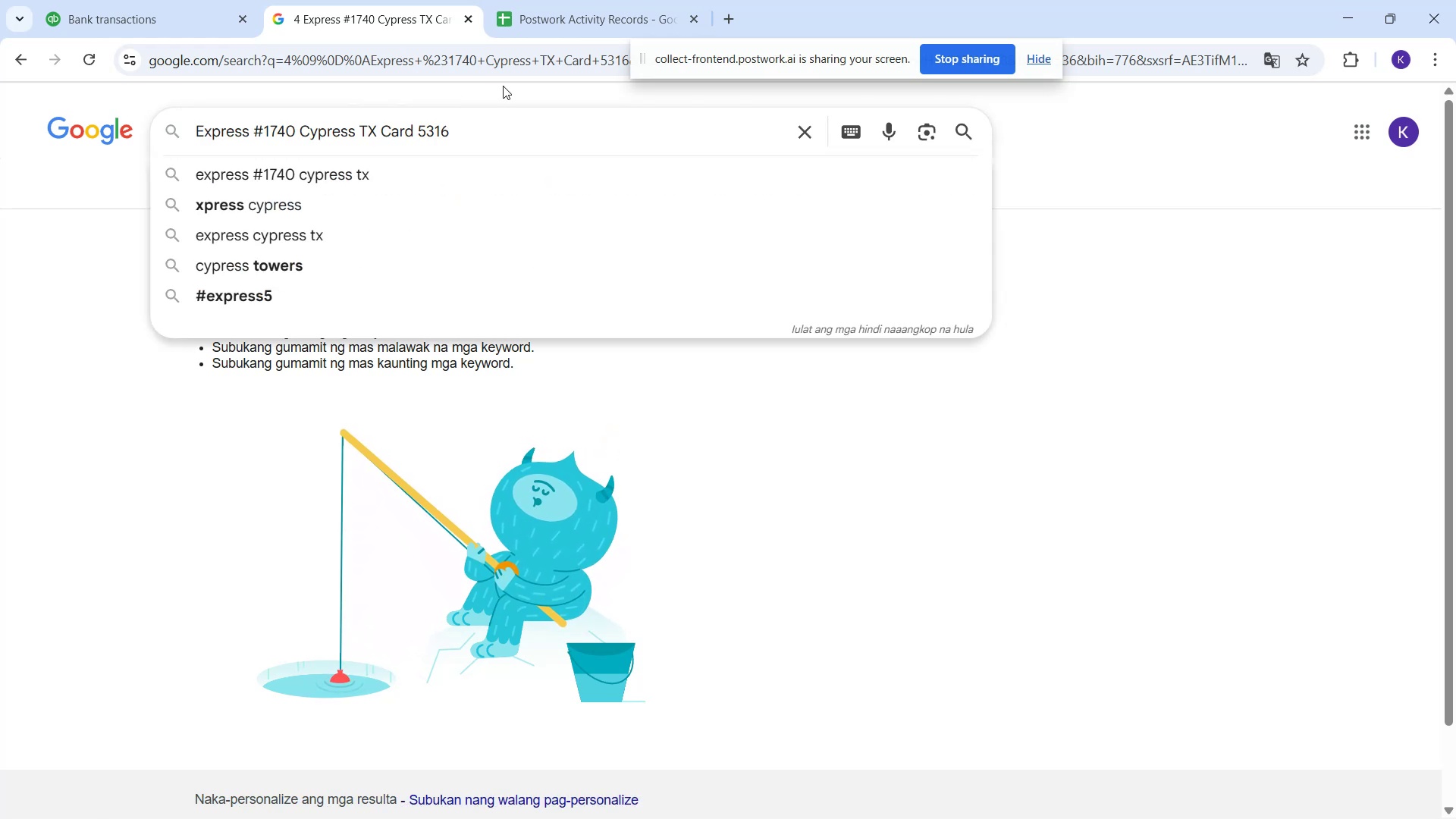 
left_click_drag(start_coordinate=[504, 129], to_coordinate=[416, 131])
 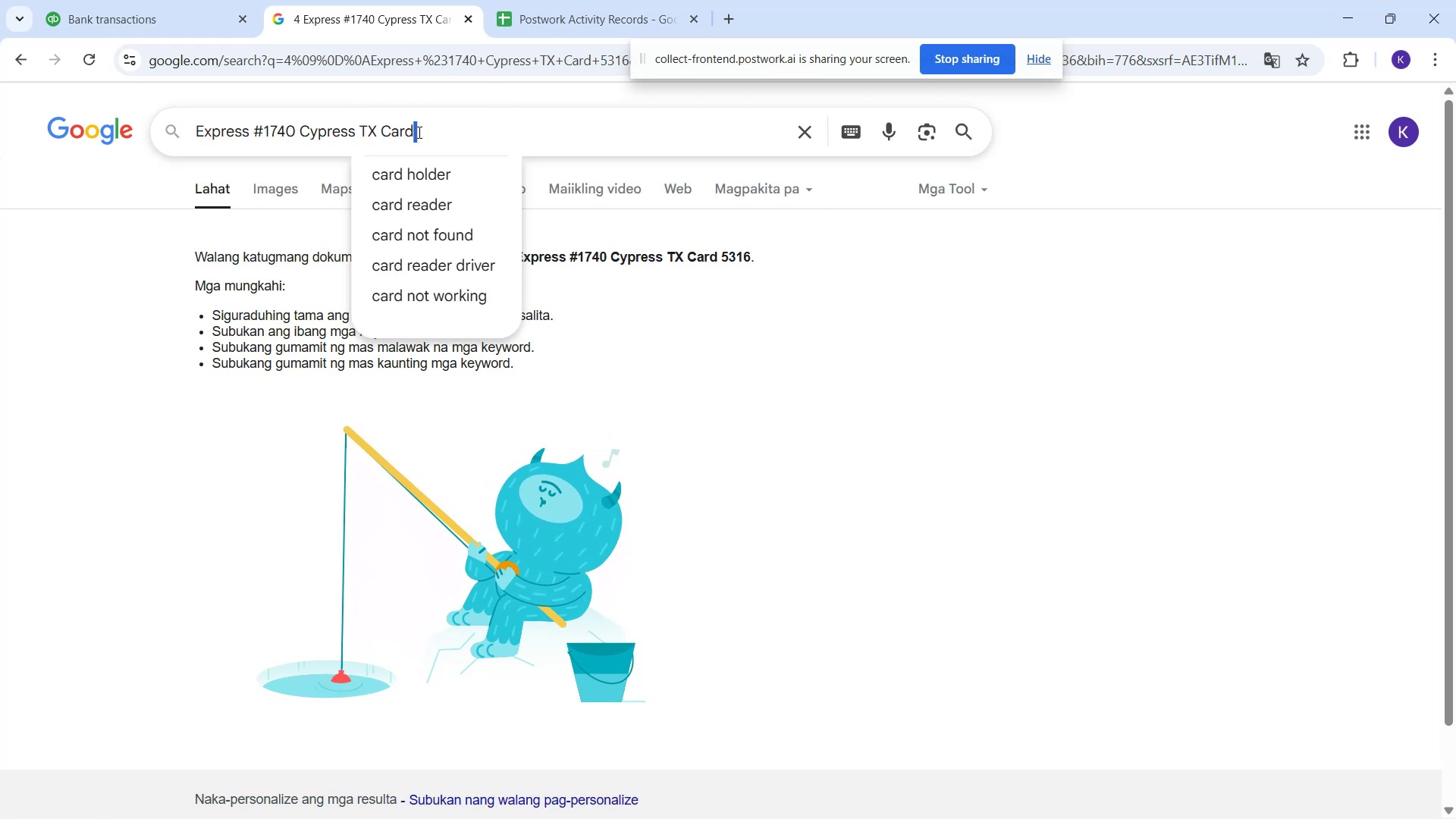 
key(Backspace)
 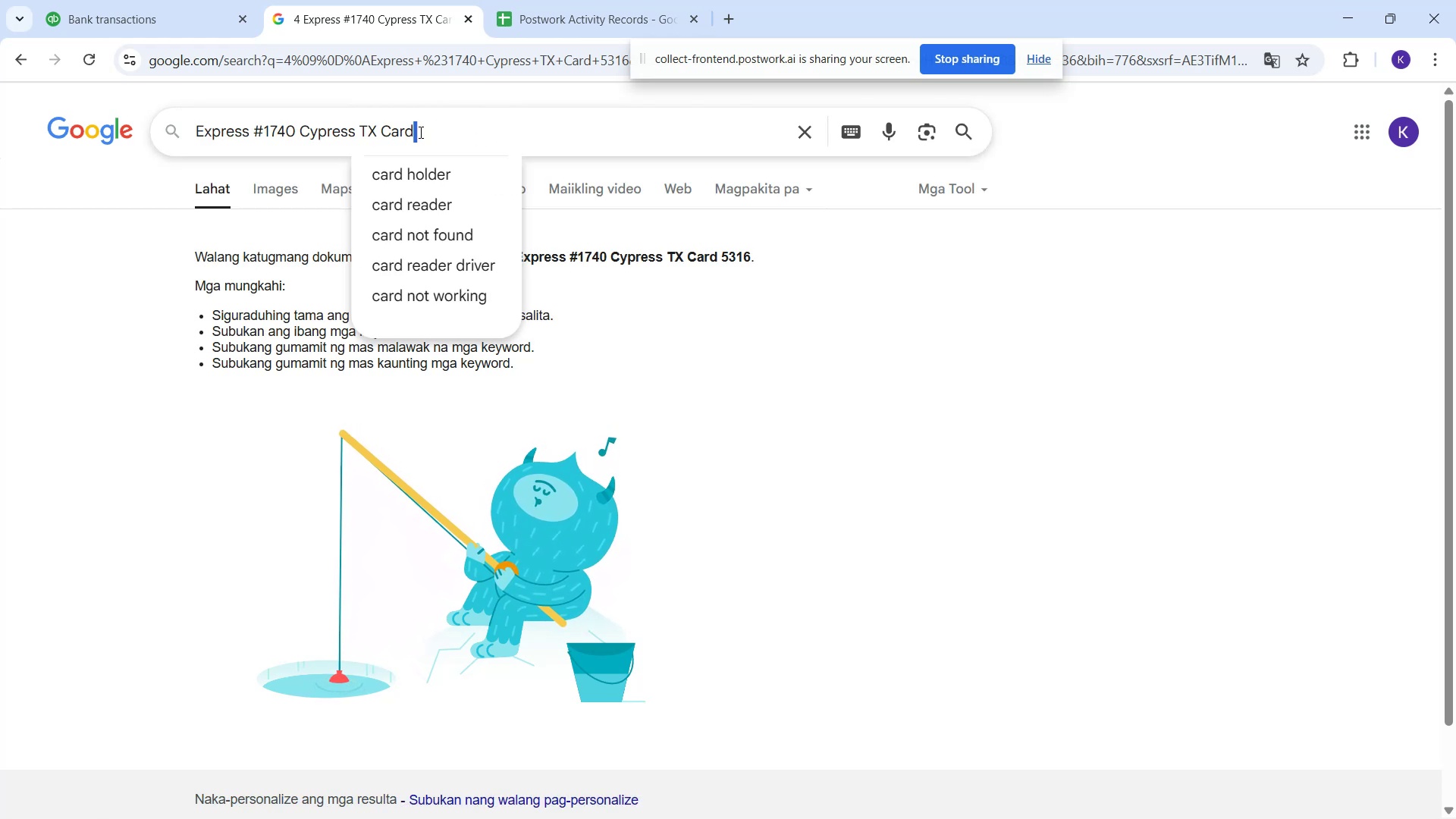 
key(Enter)
 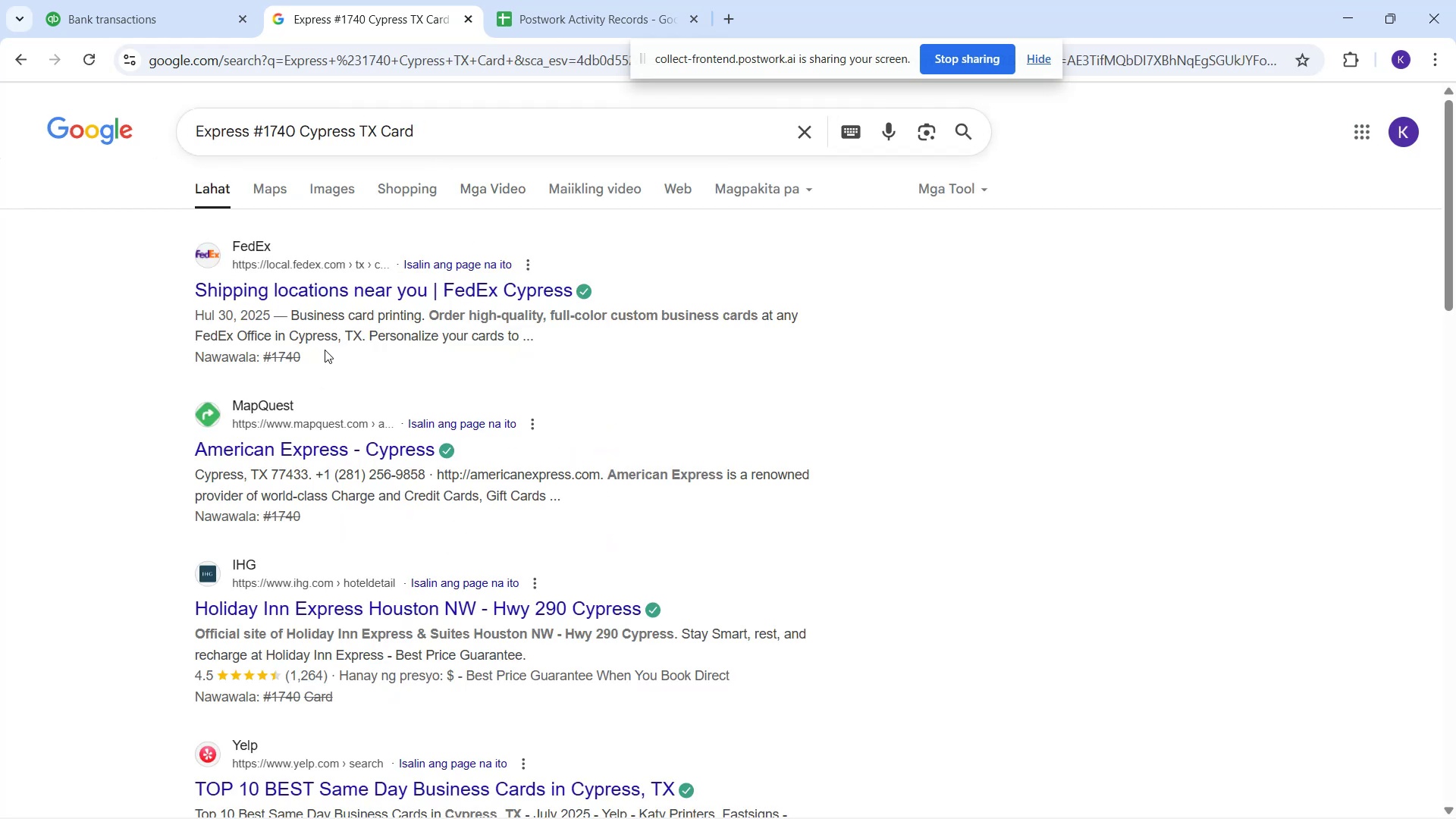 
wait(7.37)
 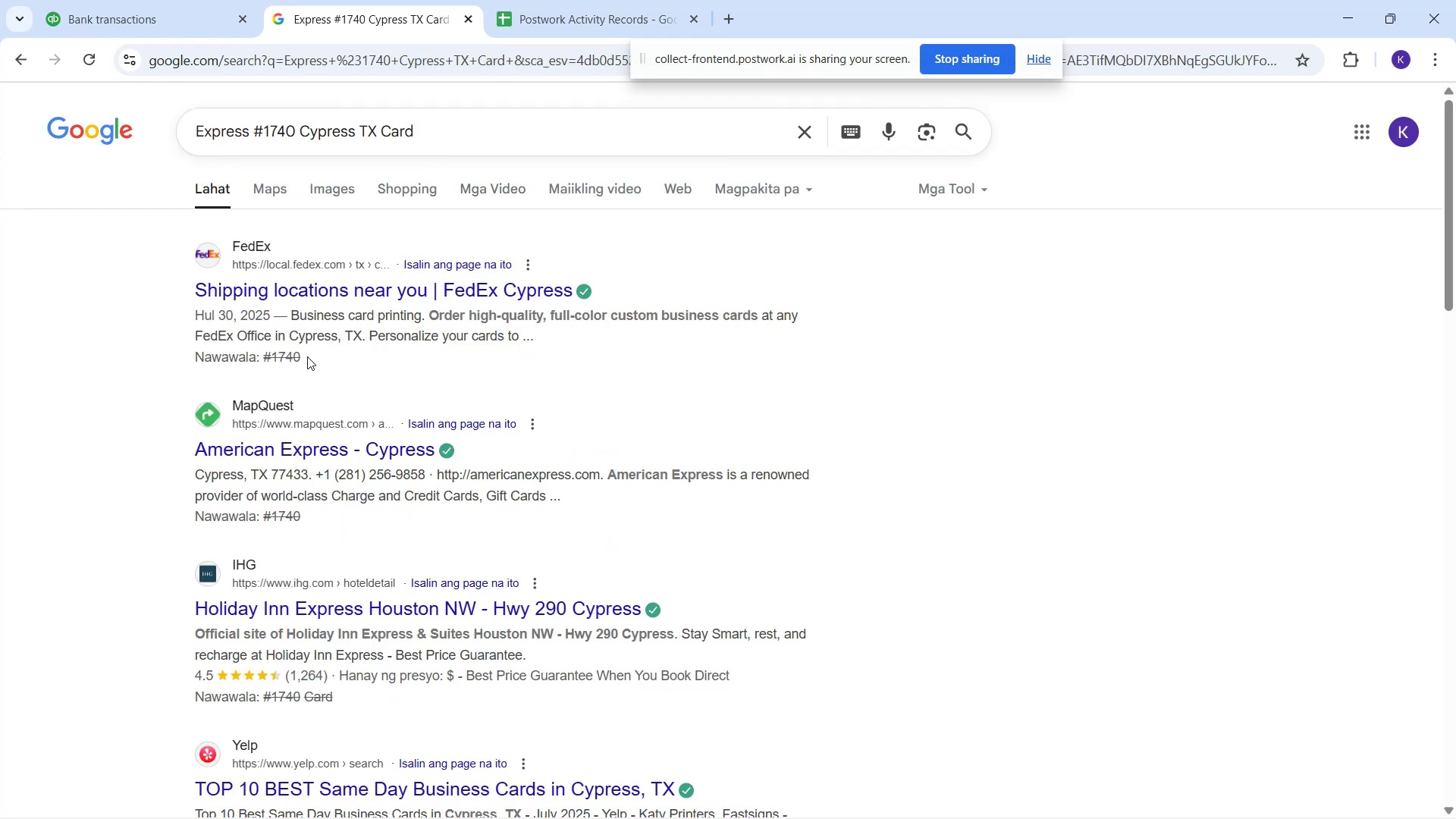 
left_click_drag(start_coordinate=[206, 0], to_coordinate=[202, 0])
 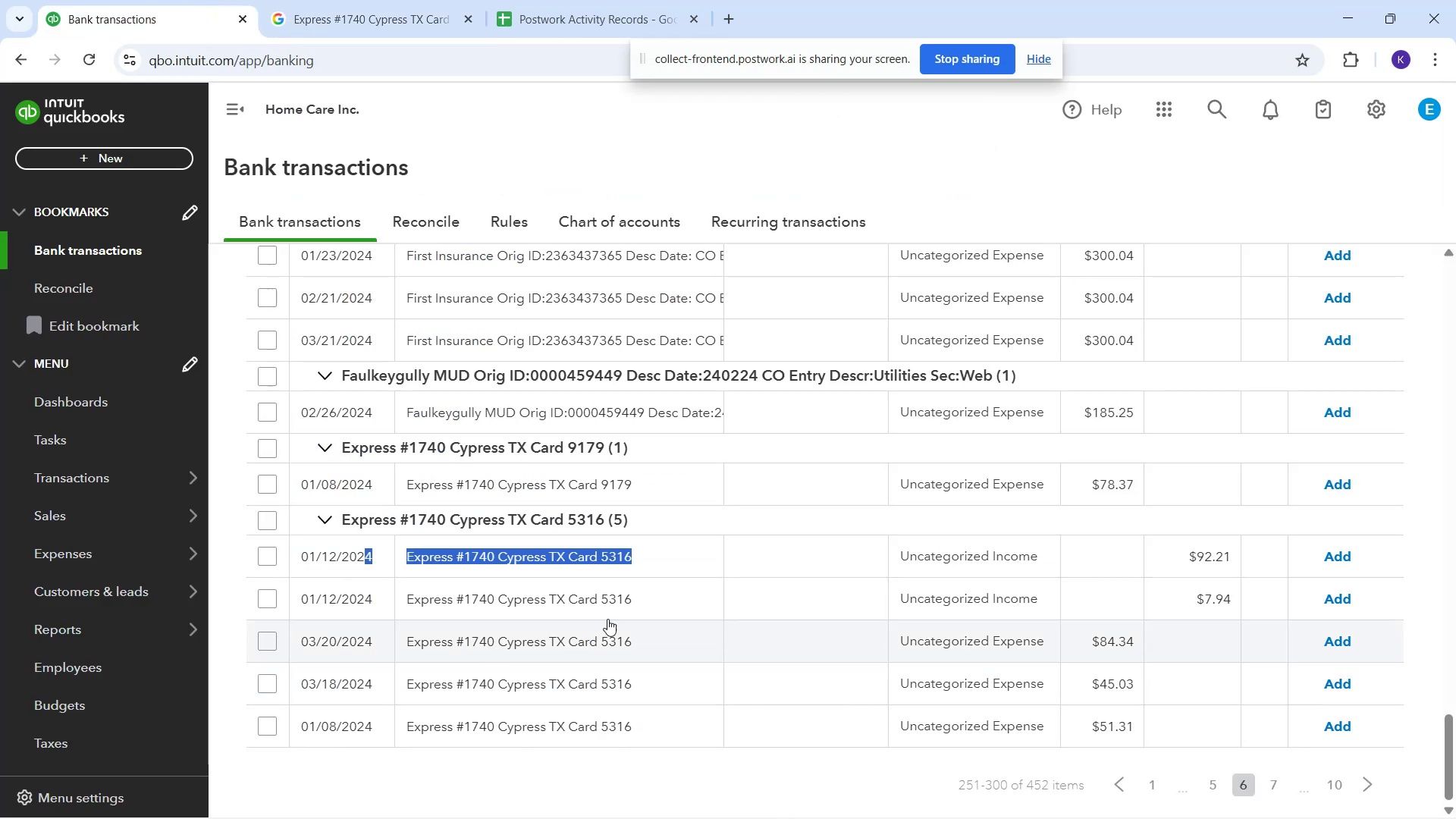 
left_click([655, 557])
 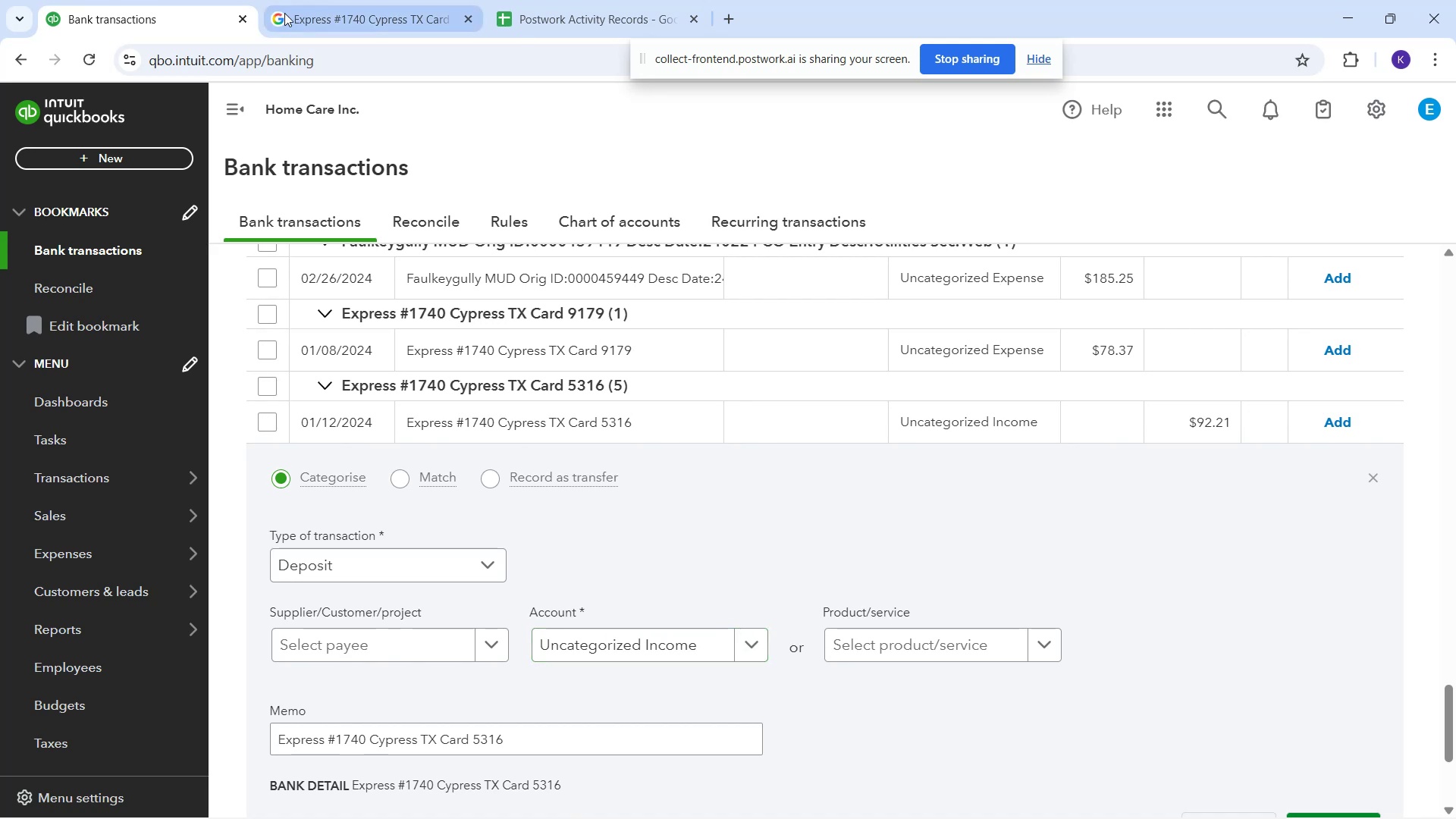 
scroll: coordinate [557, 651], scroll_direction: down, amount: 7.0
 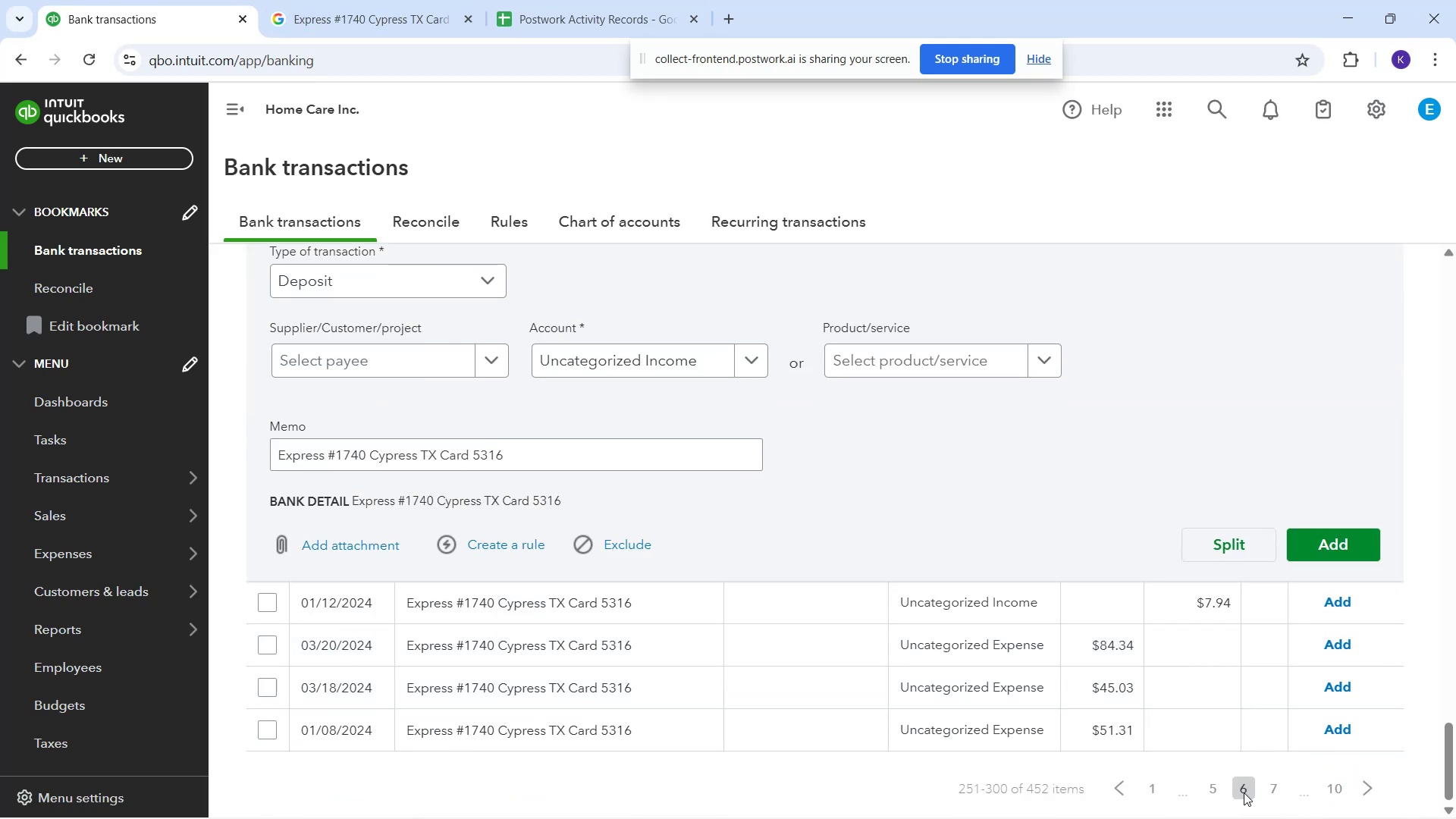 
left_click([1289, 791])
 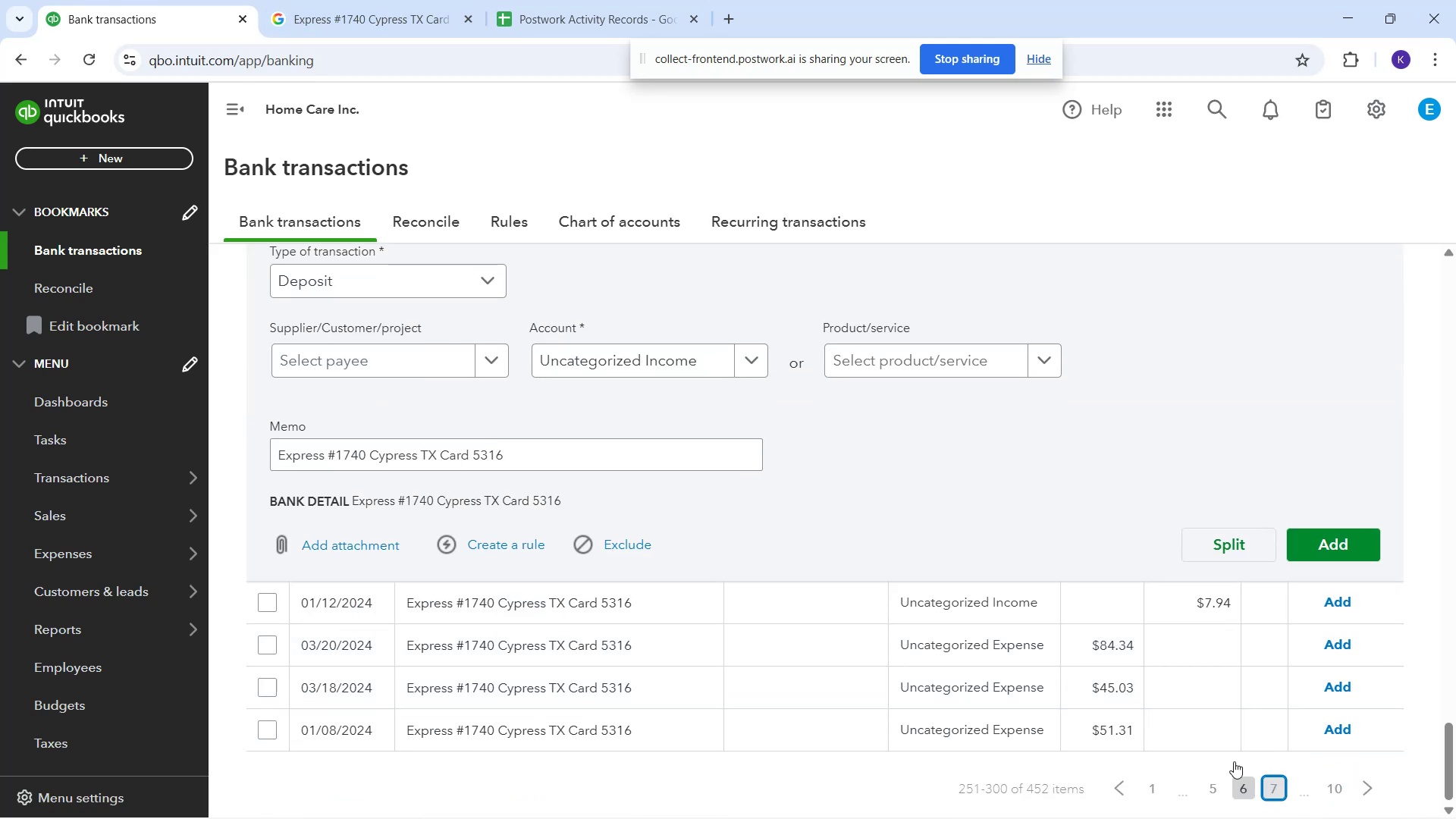 
scroll: coordinate [805, 649], scroll_direction: up, amount: 39.0
 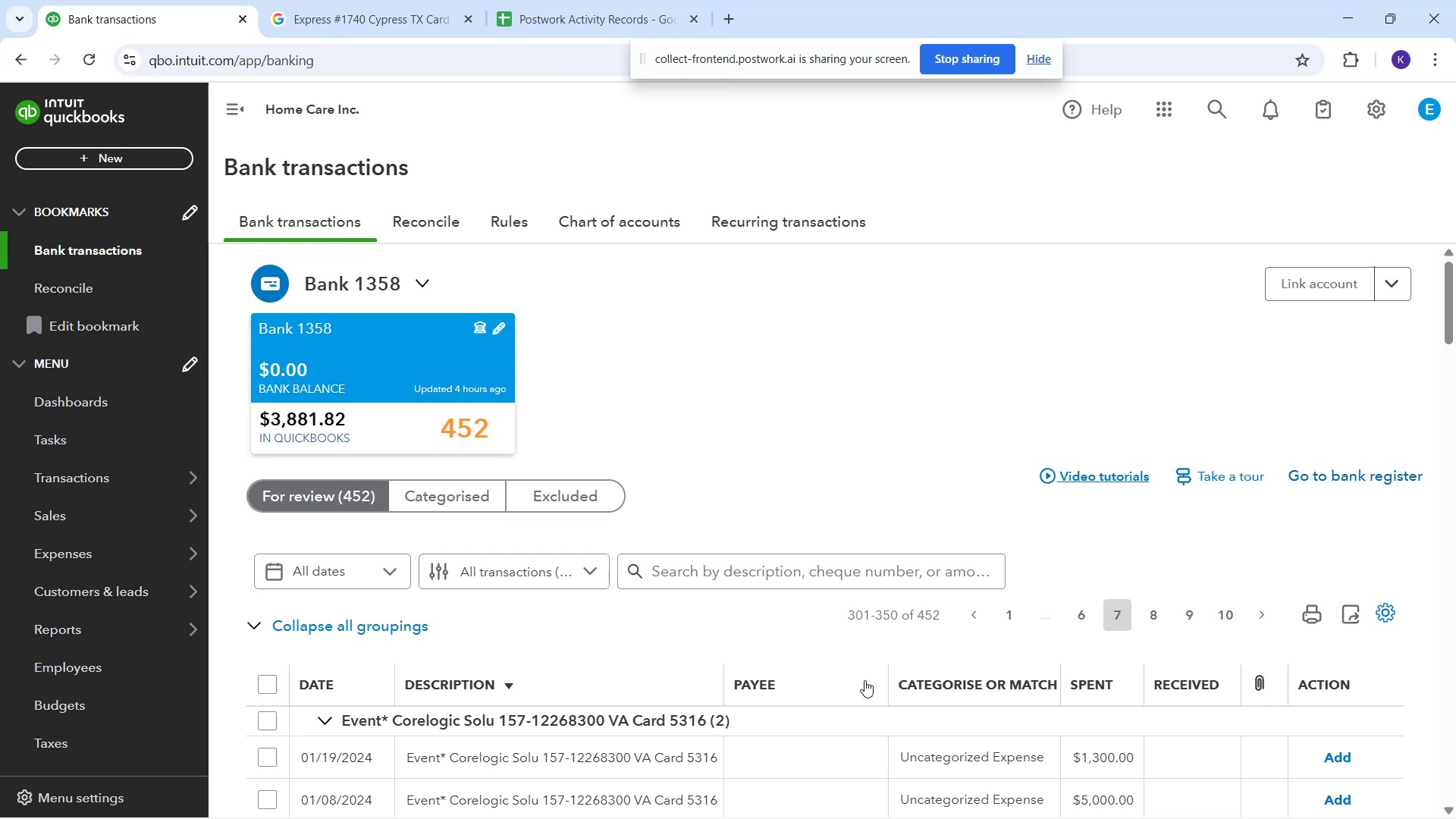 
wait(5.43)
 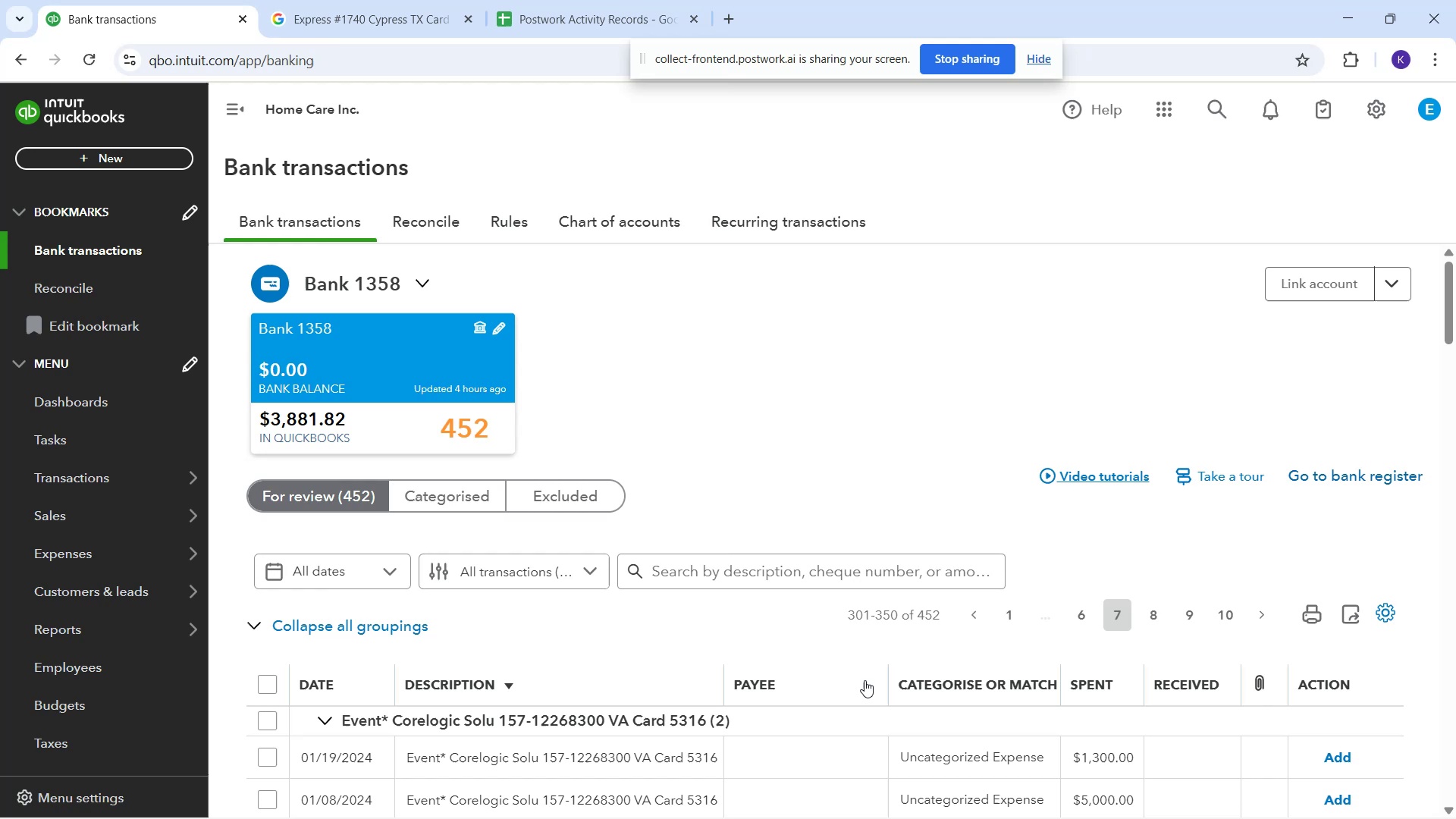 
scroll: coordinate [654, 411], scroll_direction: down, amount: 14.0
 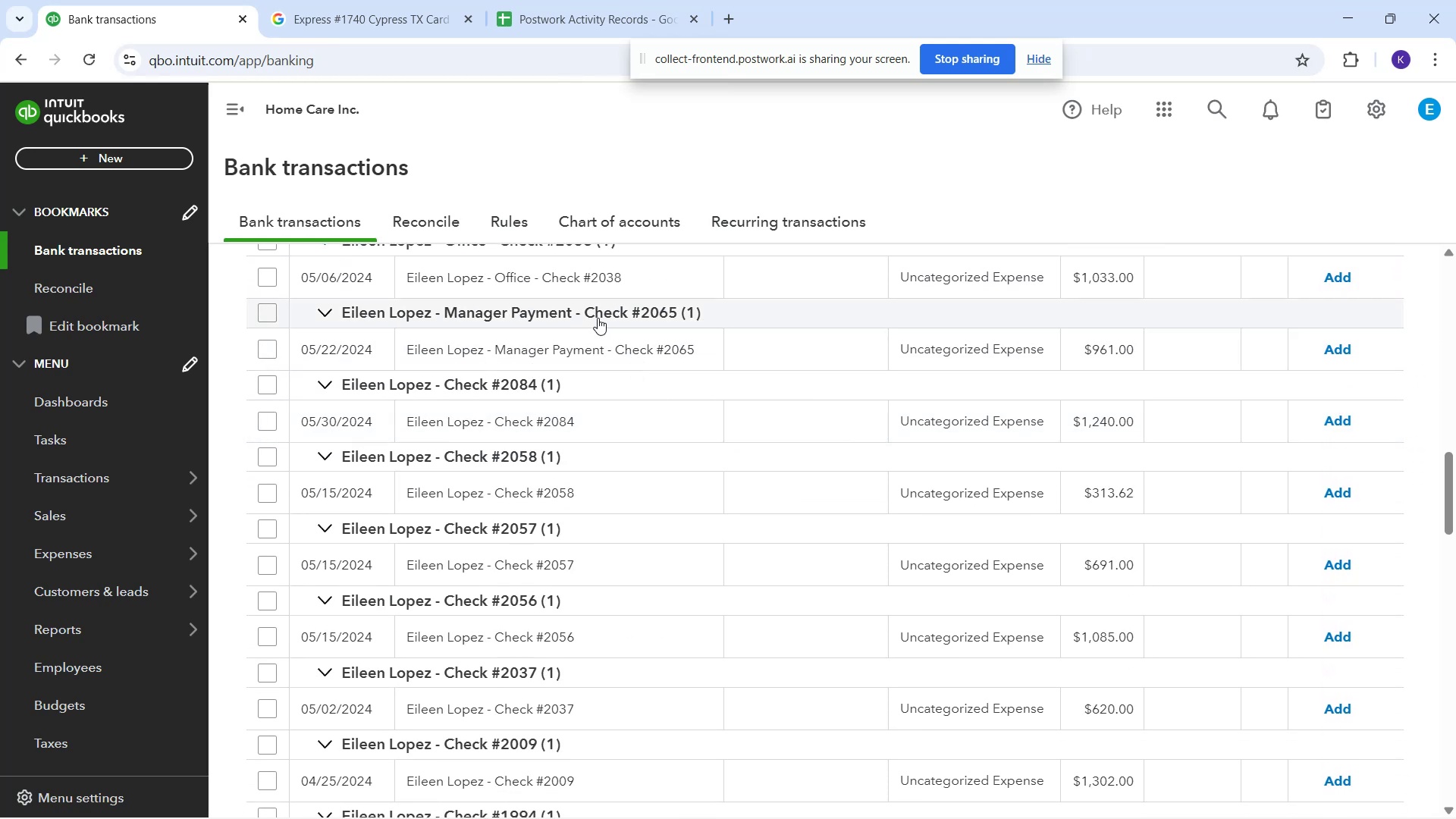 
scroll: coordinate [645, 321], scroll_direction: up, amount: 3.0
 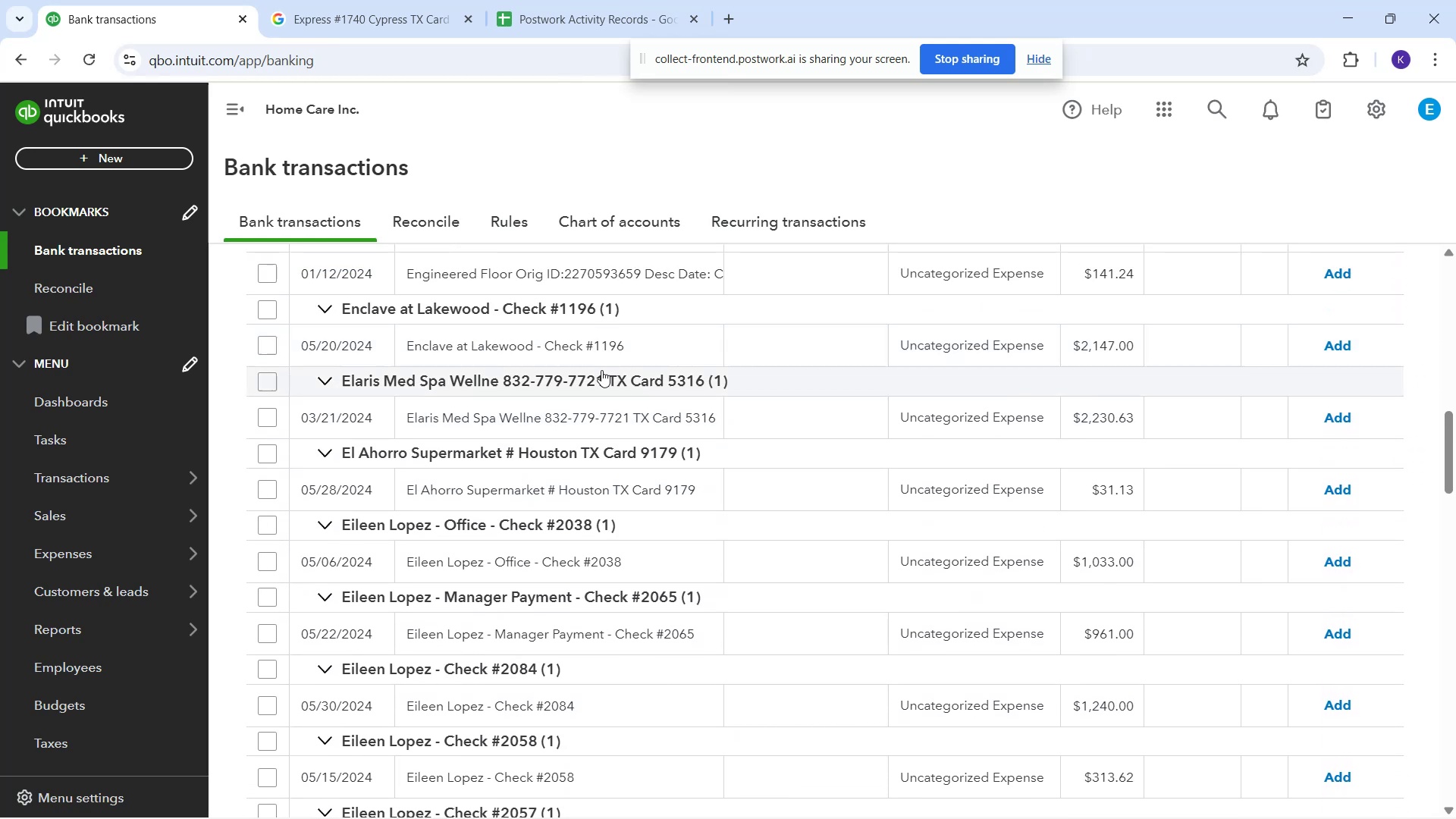 
left_click_drag(start_coordinate=[573, 410], to_coordinate=[565, 417])
 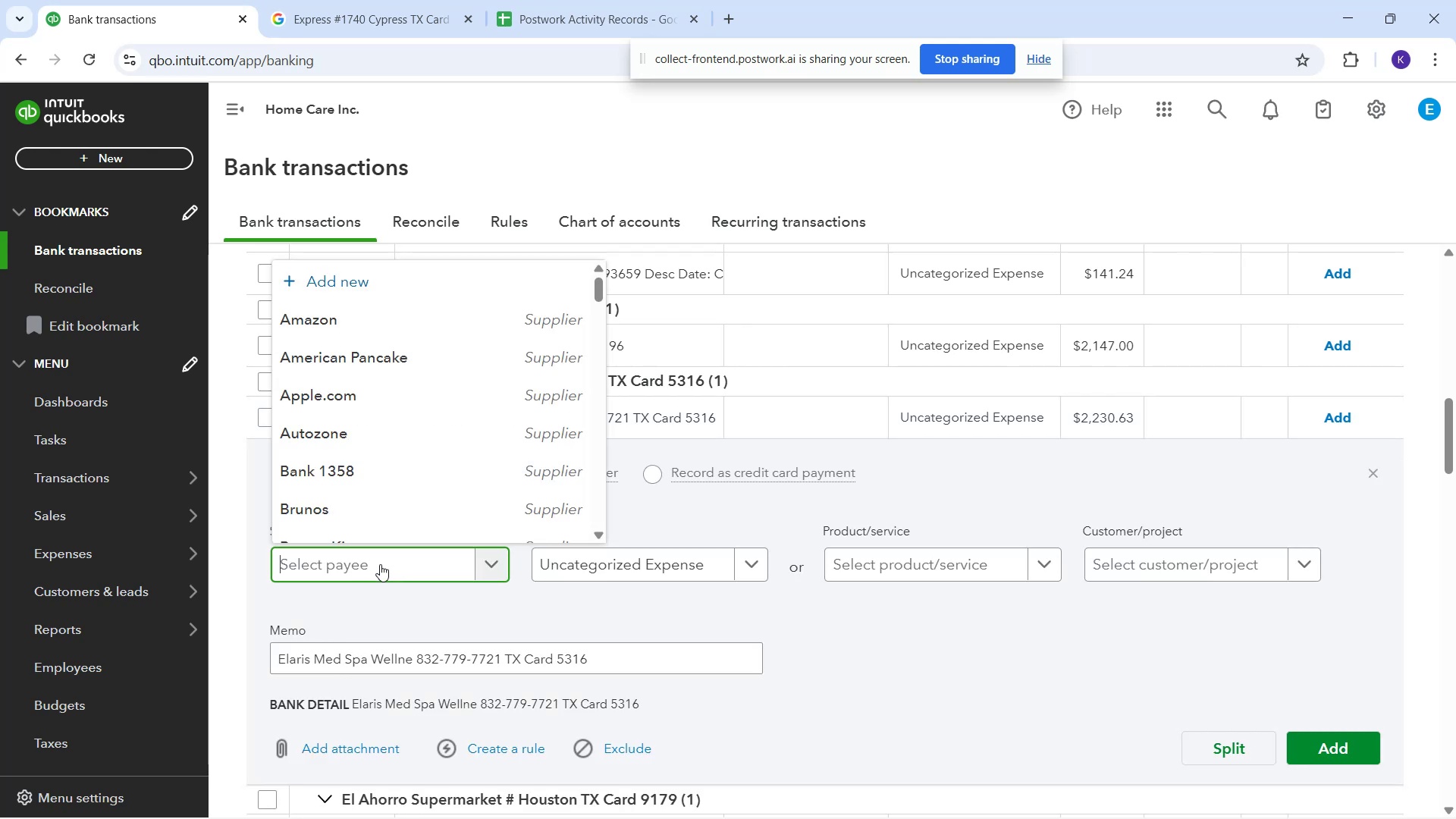 
type(Elaris )
 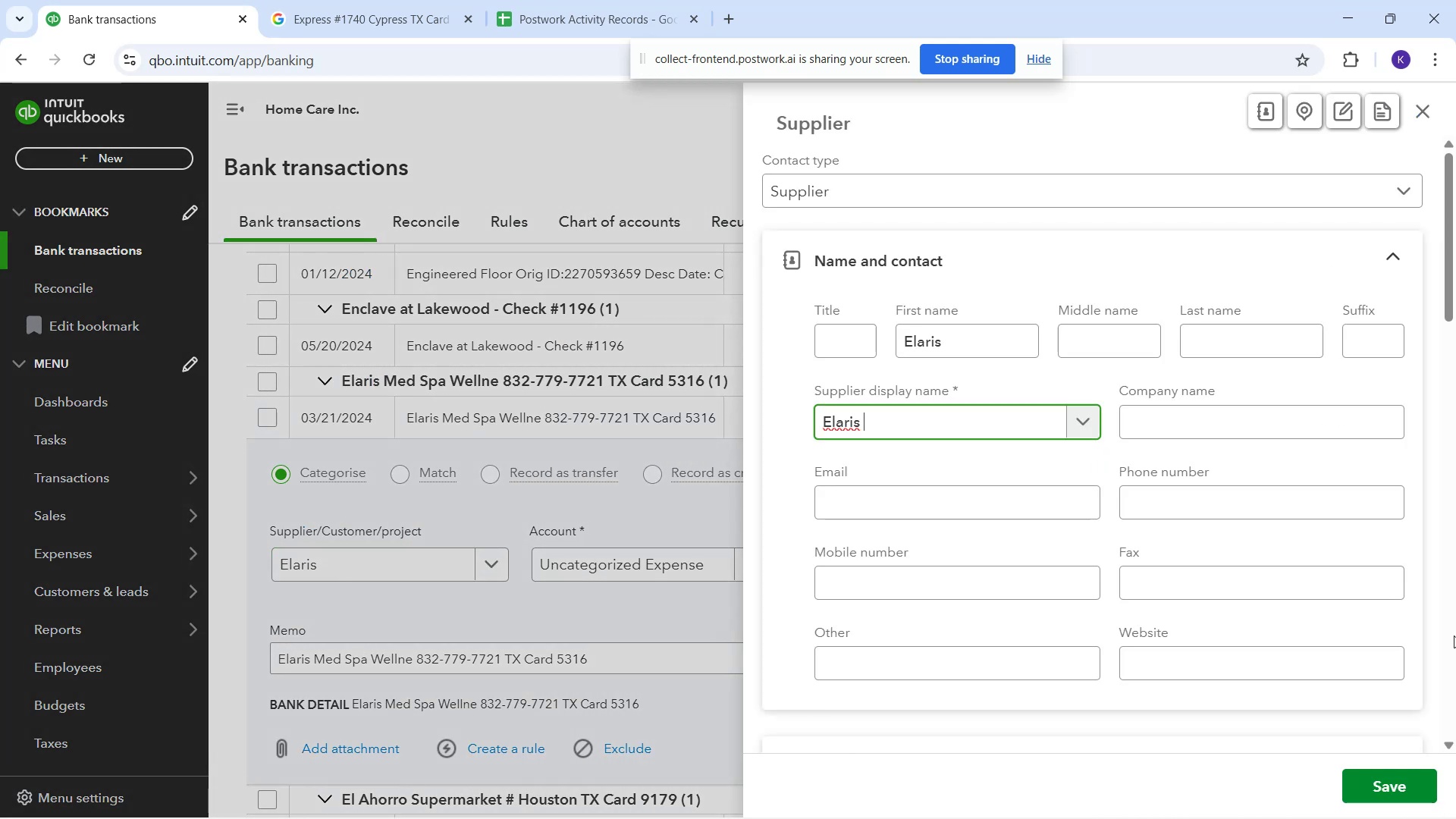 
left_click([1391, 799])
 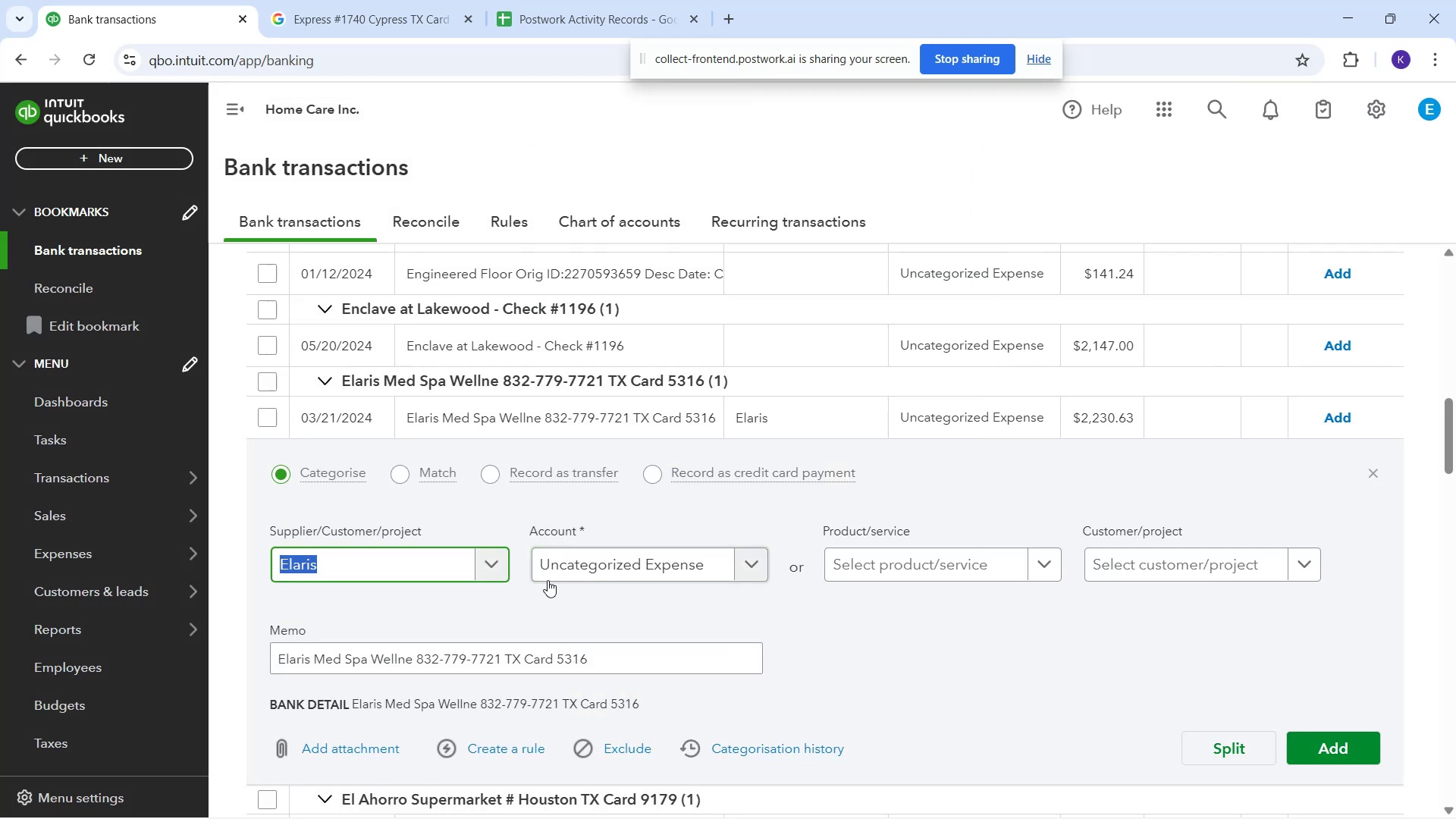 
type(we)
 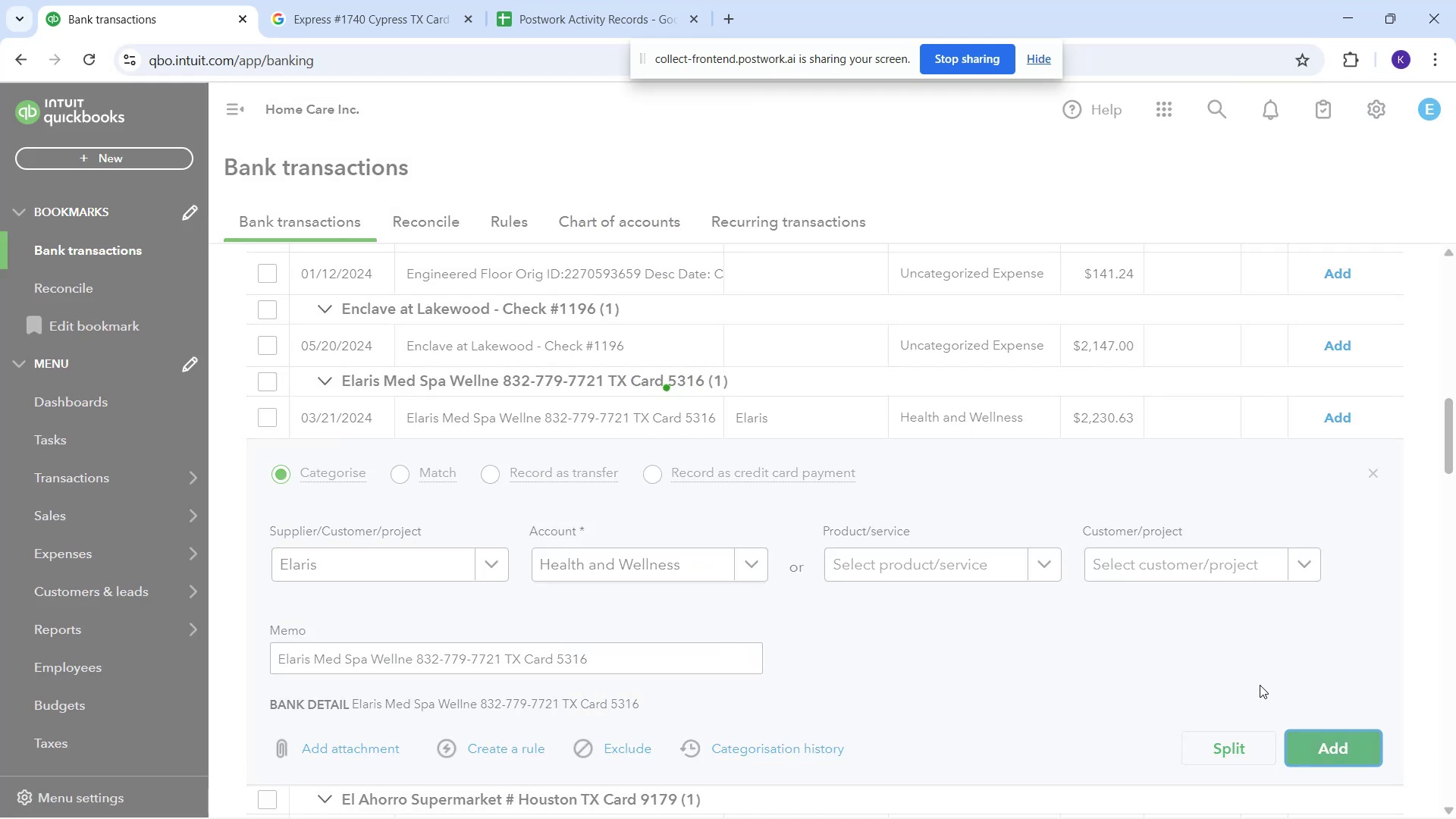 
wait(5.07)
 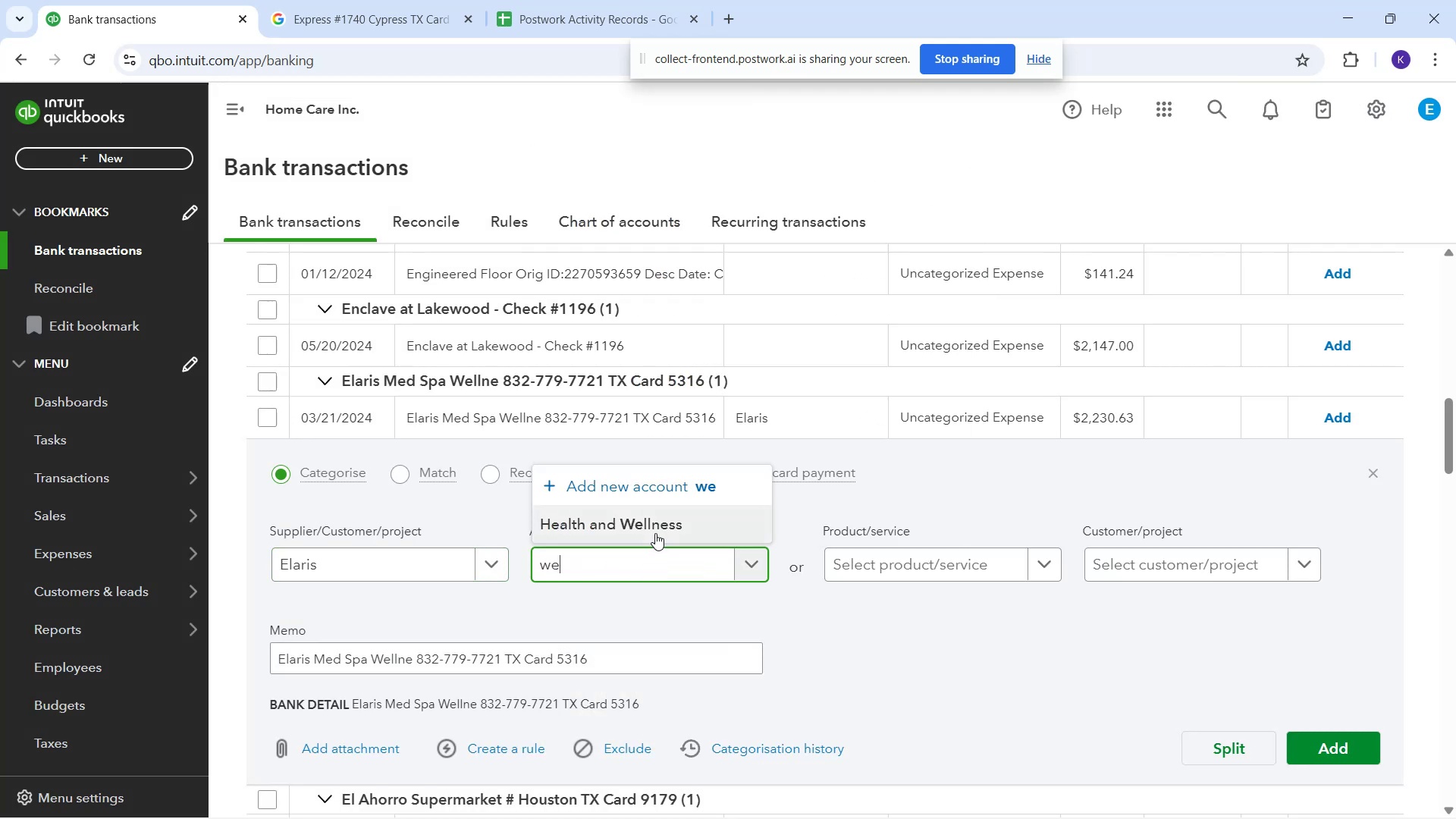 
scroll: coordinate [540, 538], scroll_direction: down, amount: 18.0
 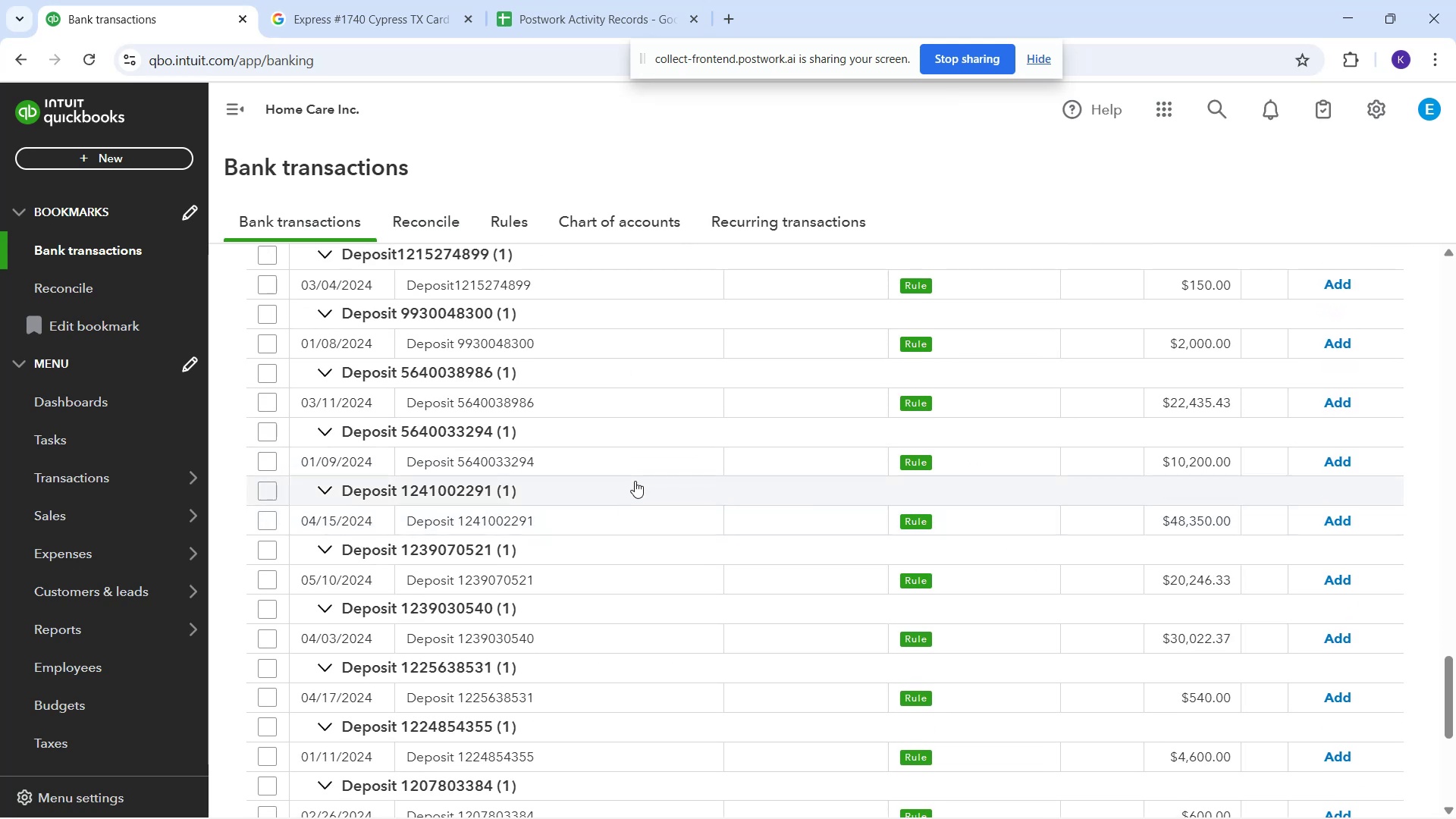 
scroll: coordinate [669, 440], scroll_direction: up, amount: 1.0
 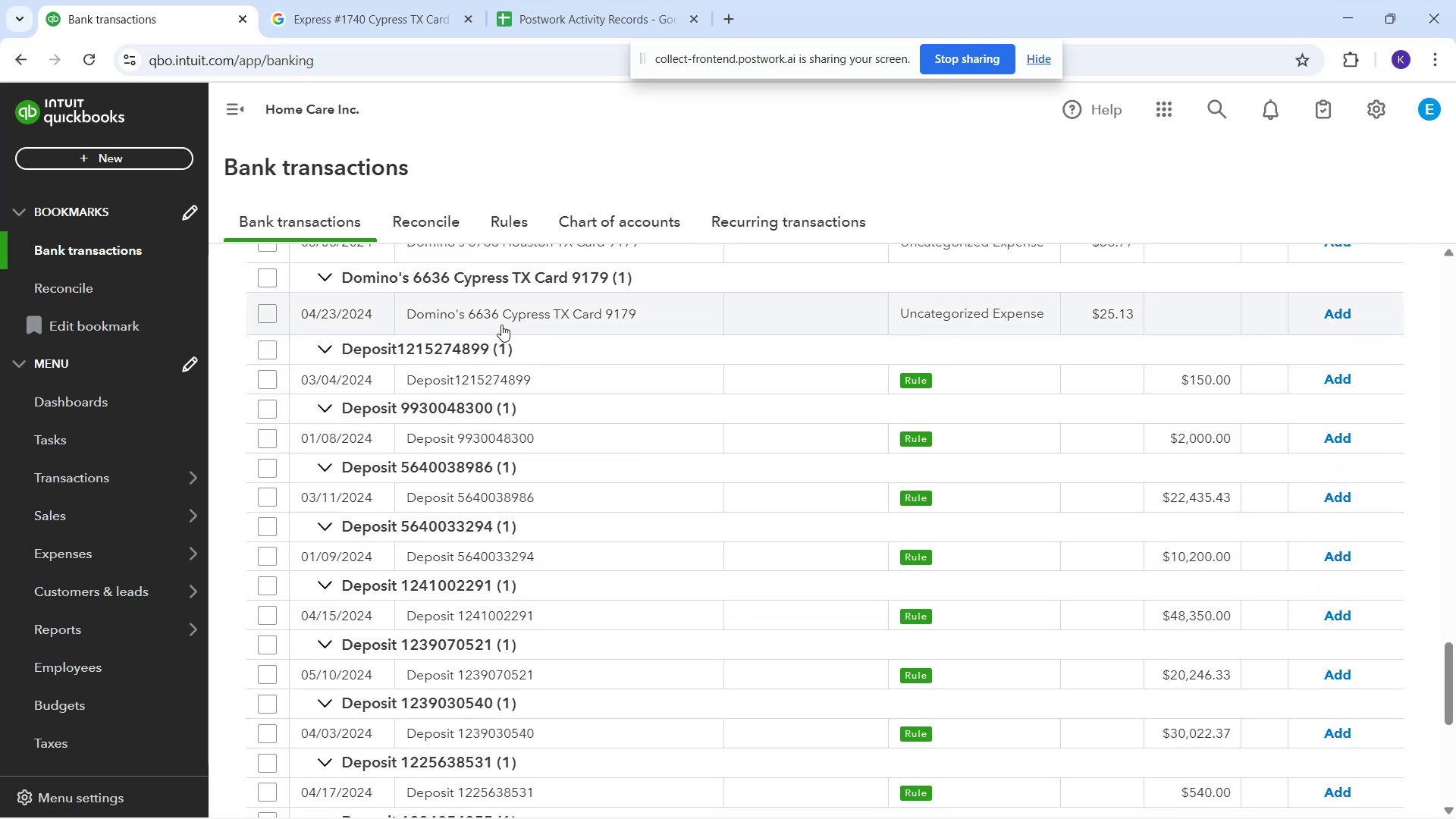 
left_click_drag(start_coordinate=[410, 312], to_coordinate=[639, 325])
 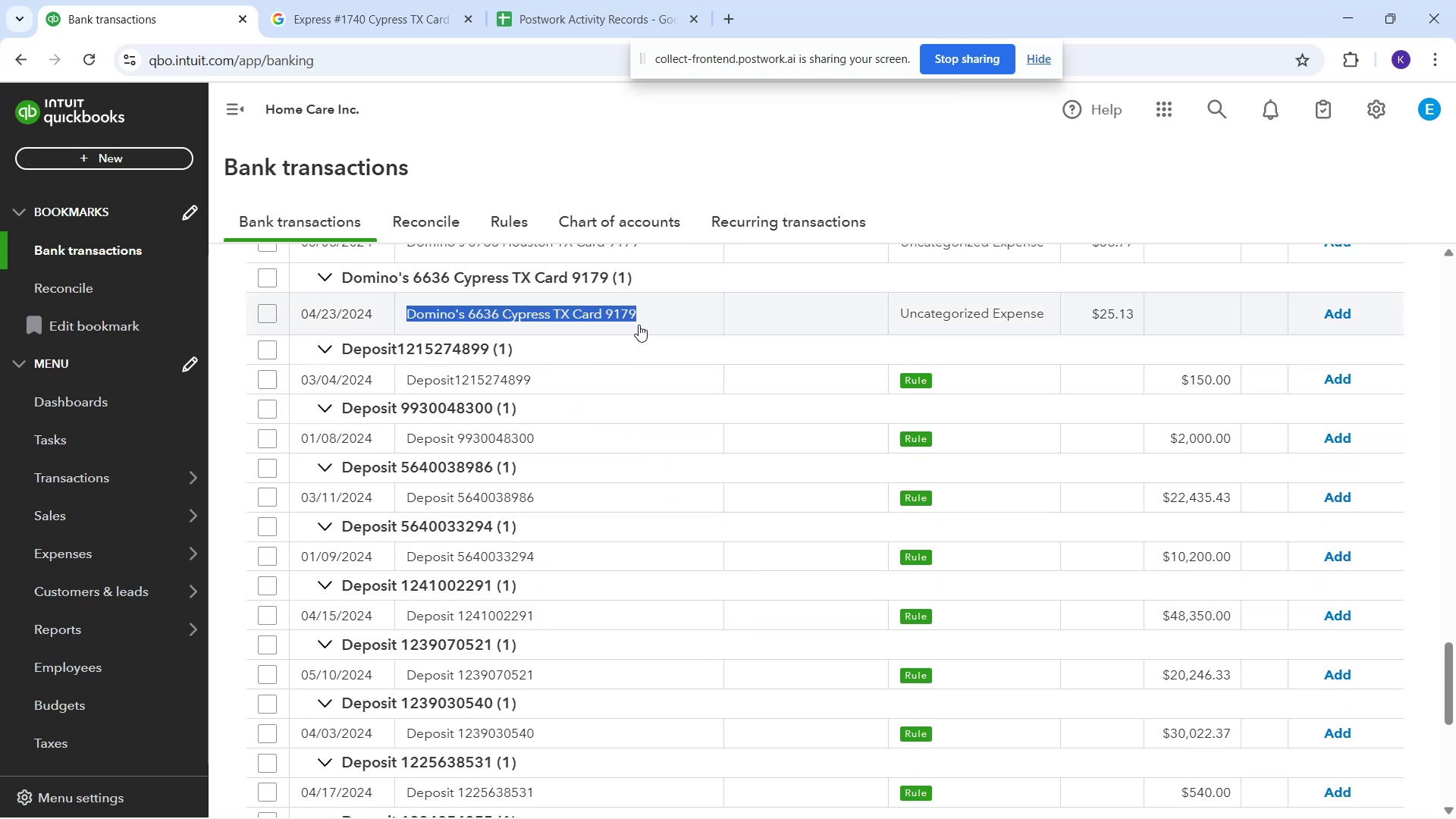 
key(Control+C)
 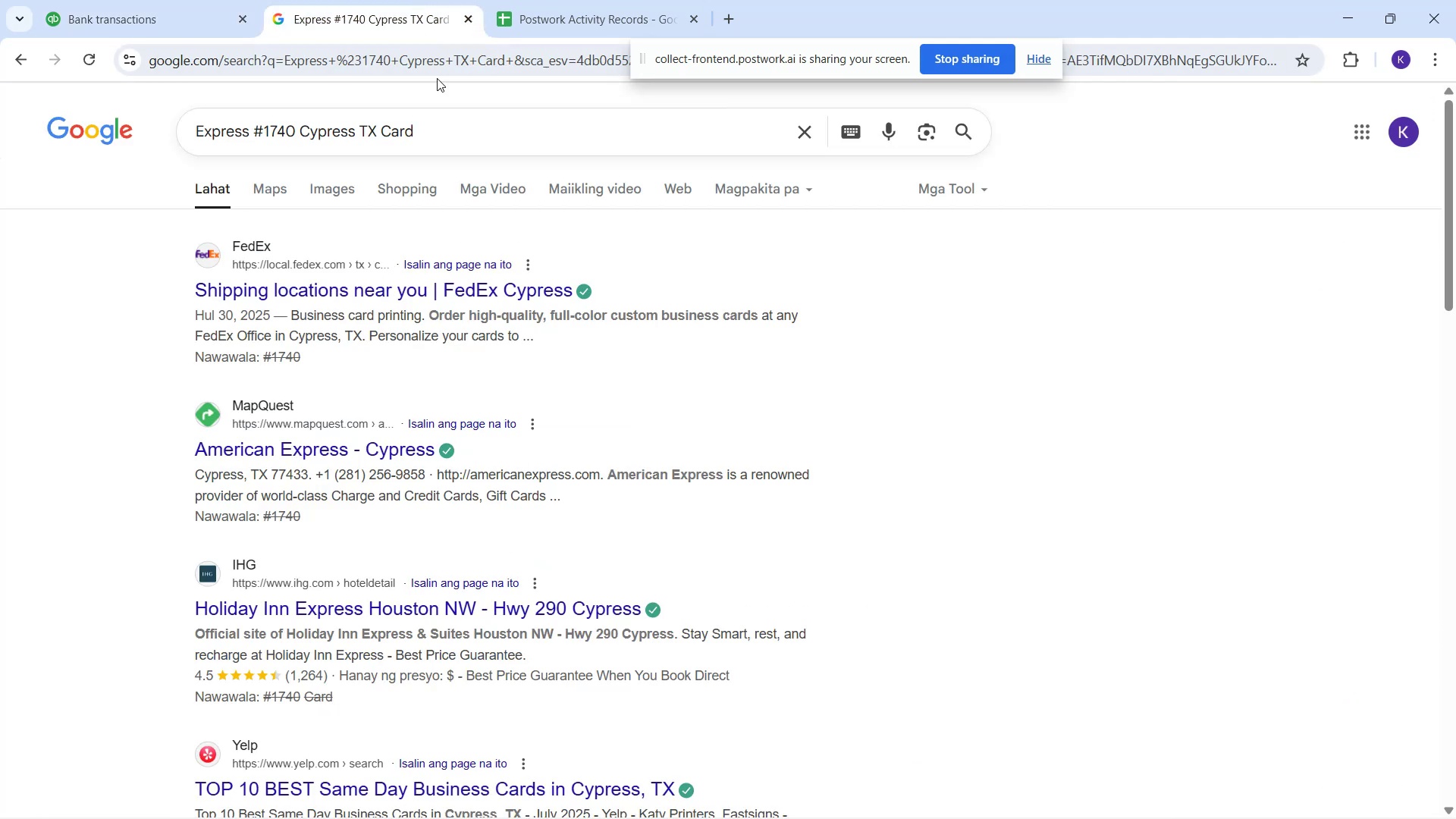 
left_click_drag(start_coordinate=[450, 127], to_coordinate=[17, 107])
 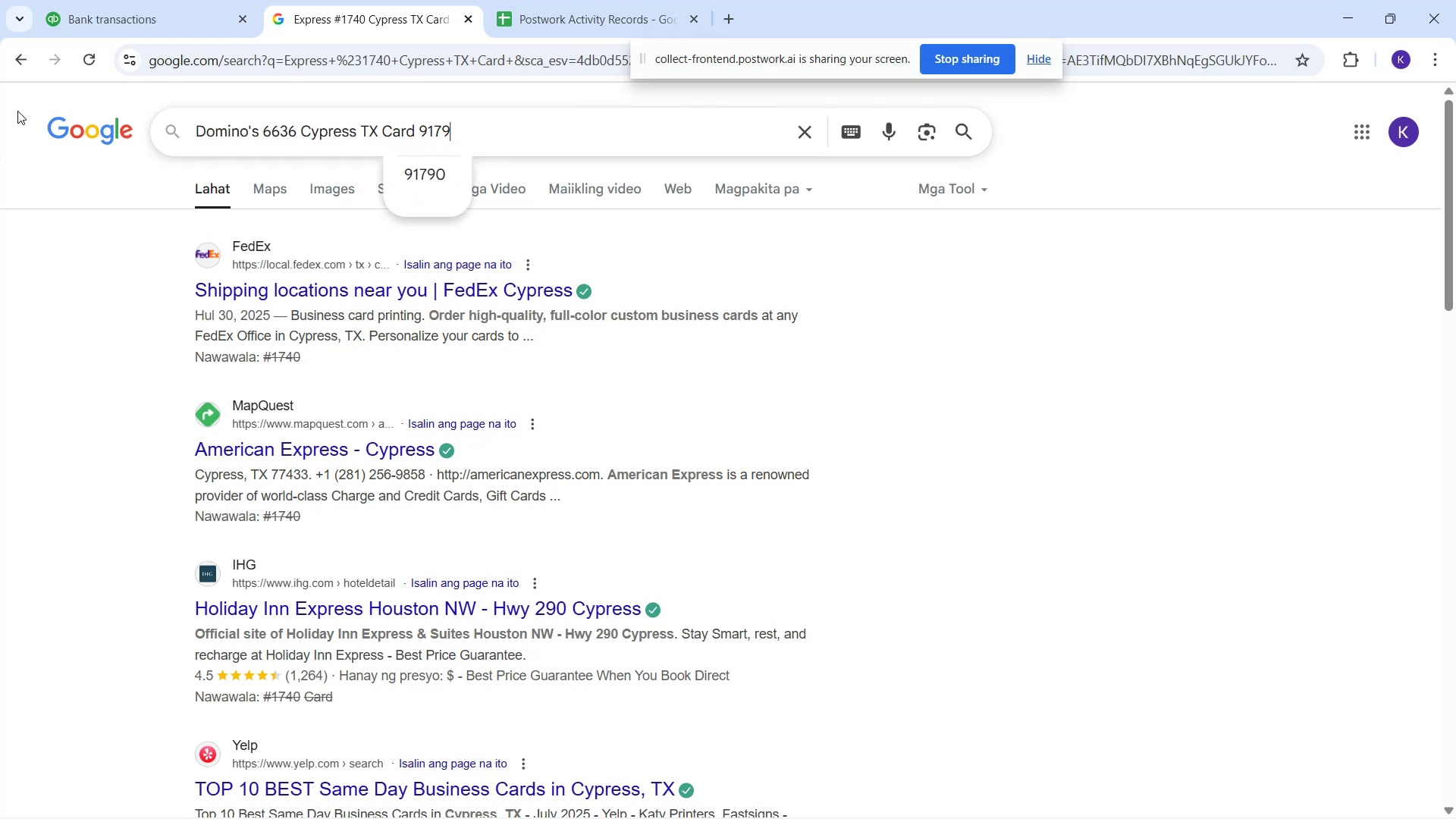 
key(Control+ControlLeft)
 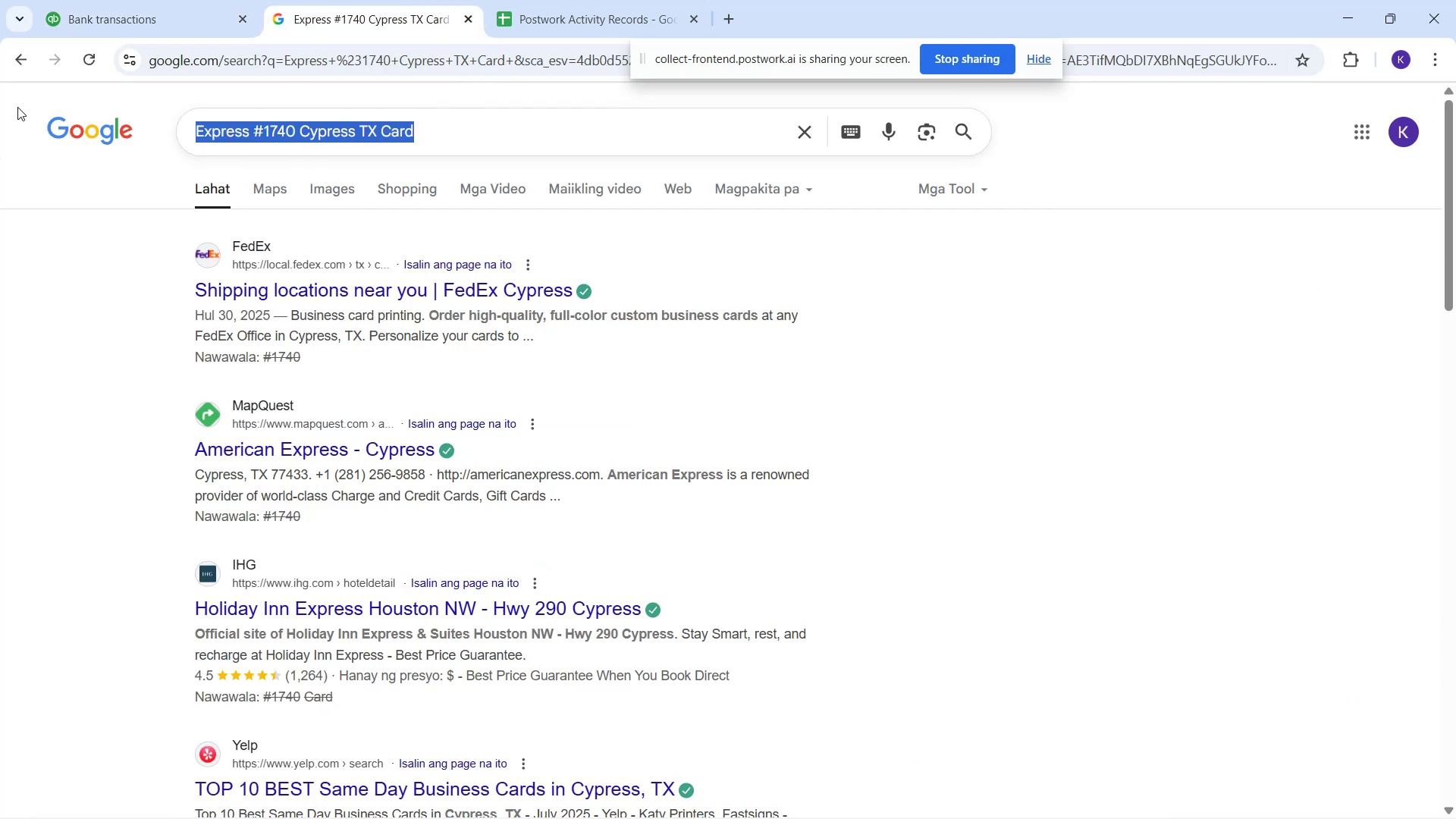 
key(Control+V)
 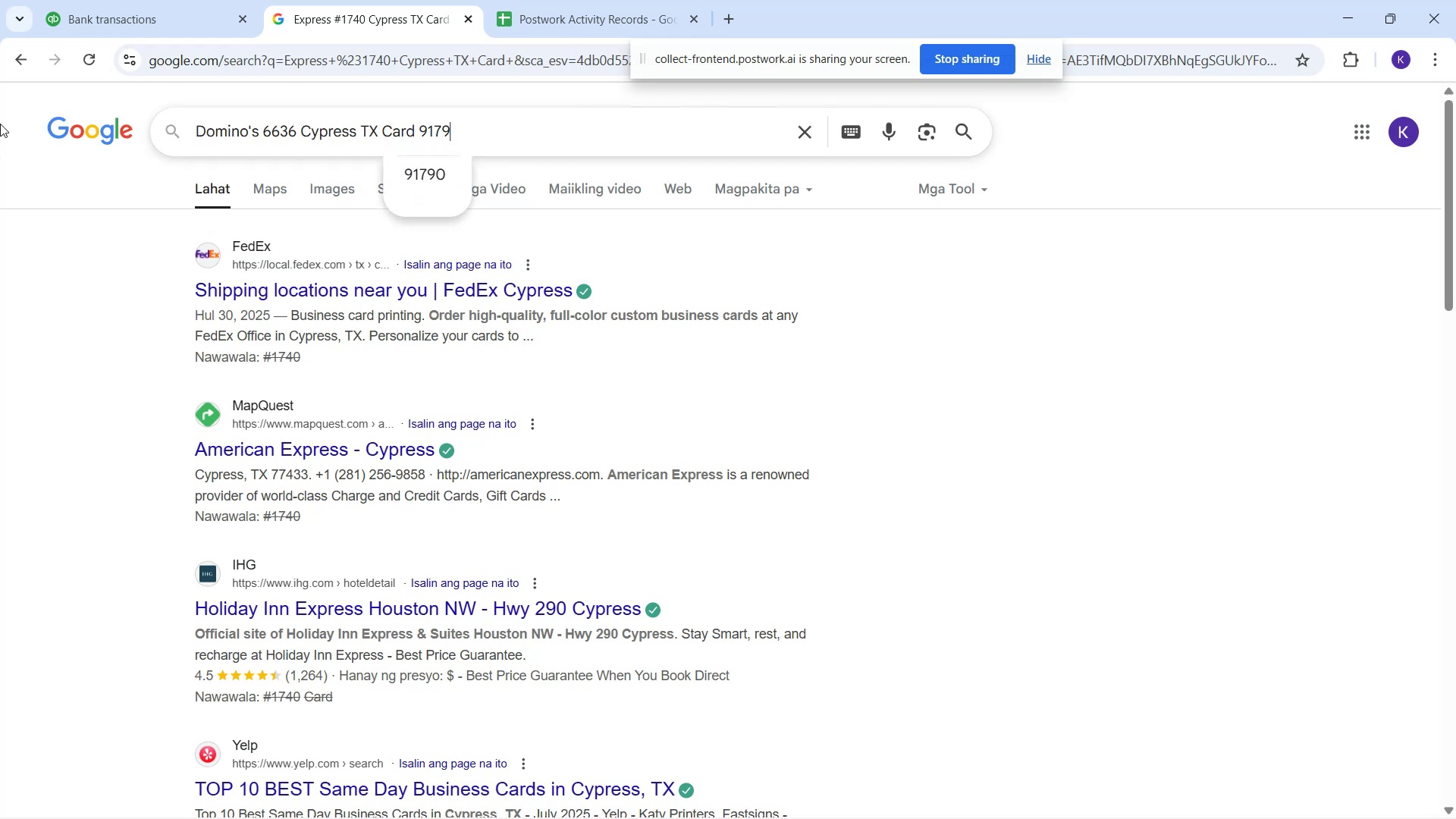 
key(Enter)
 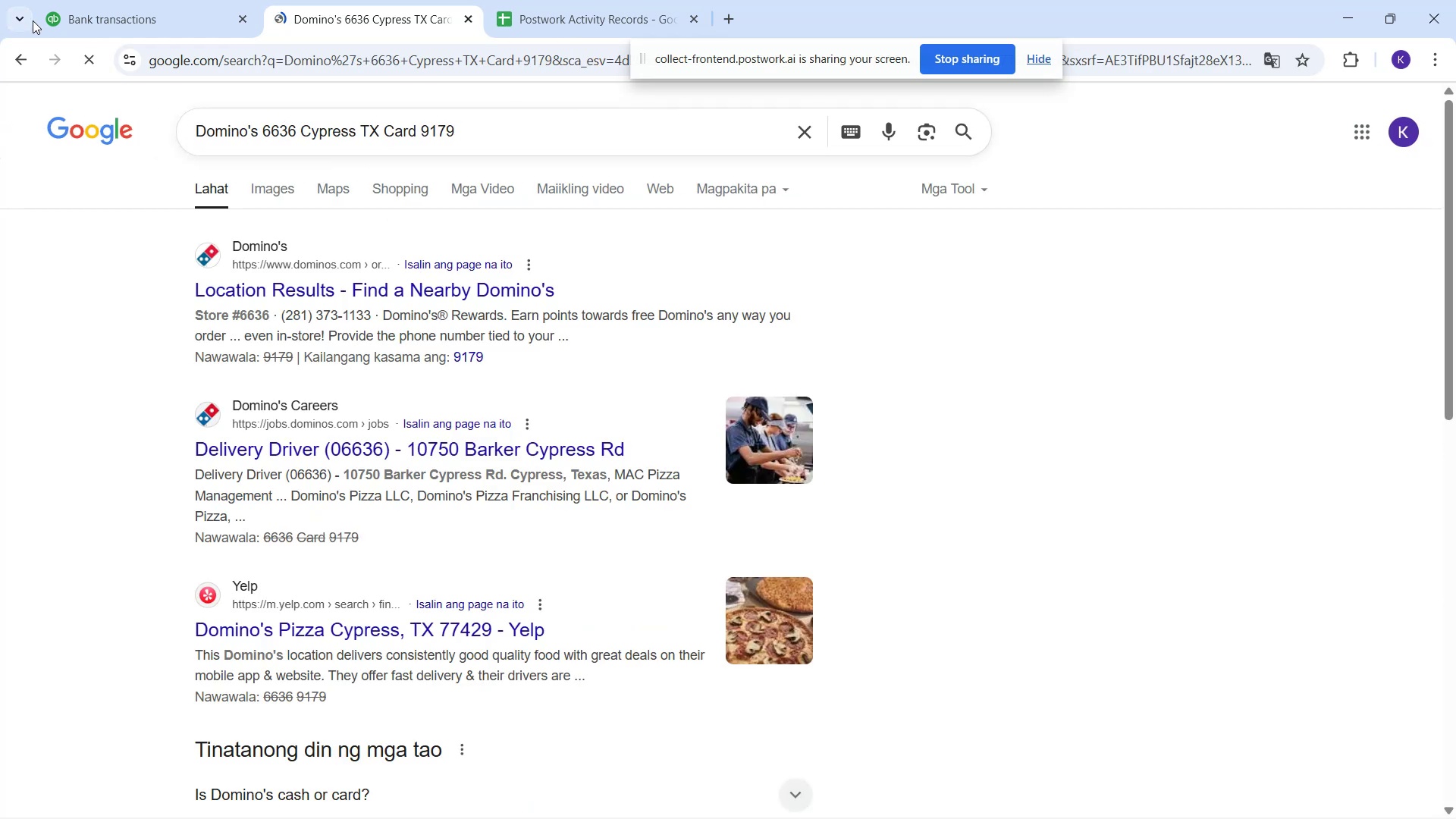 
left_click([49, 21])
 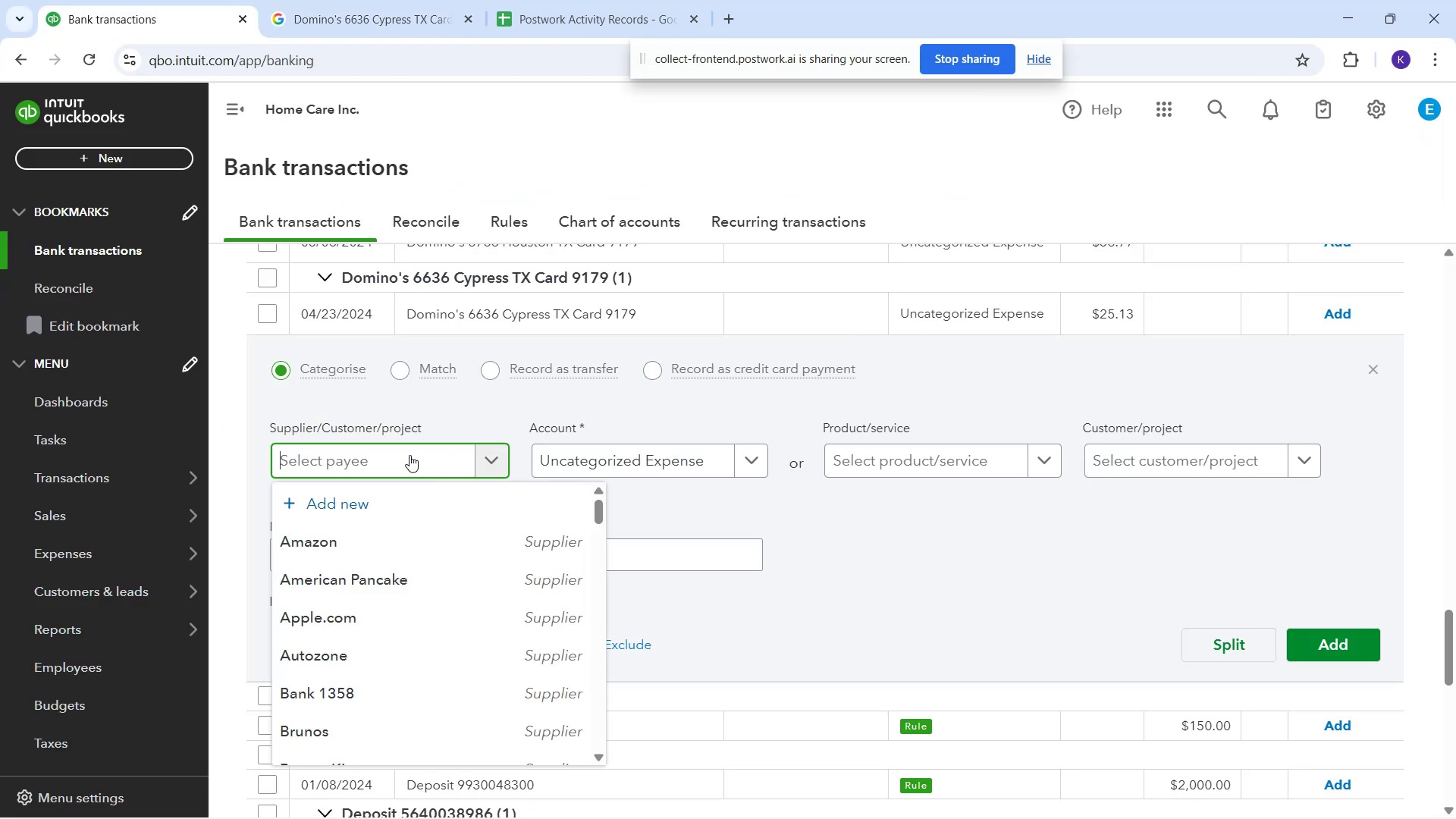 
type(Domini)
key(Backspace)
type(os;)
key(Backspace)
key(Backspace)
type('s)
 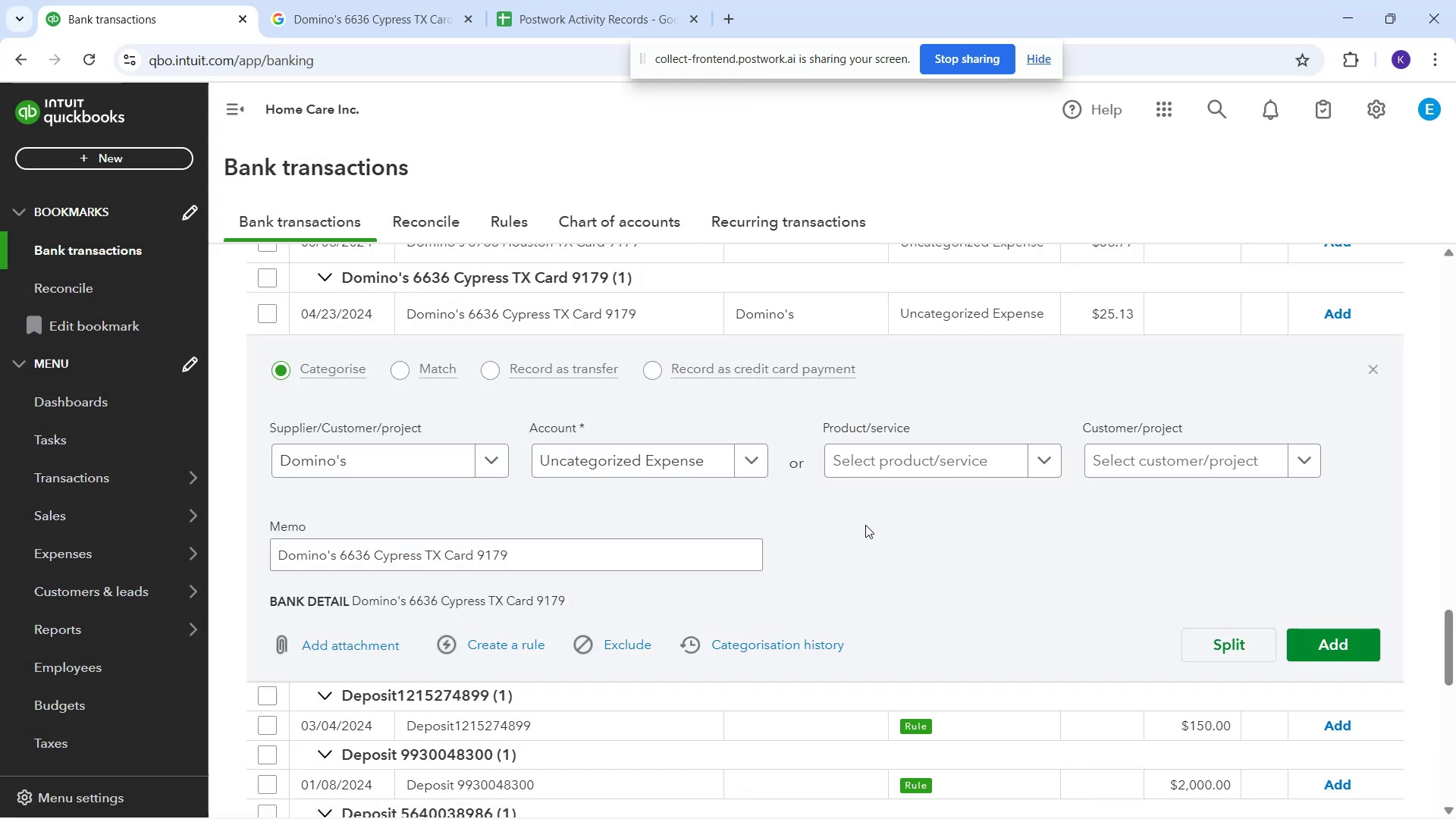 
wait(7.77)
 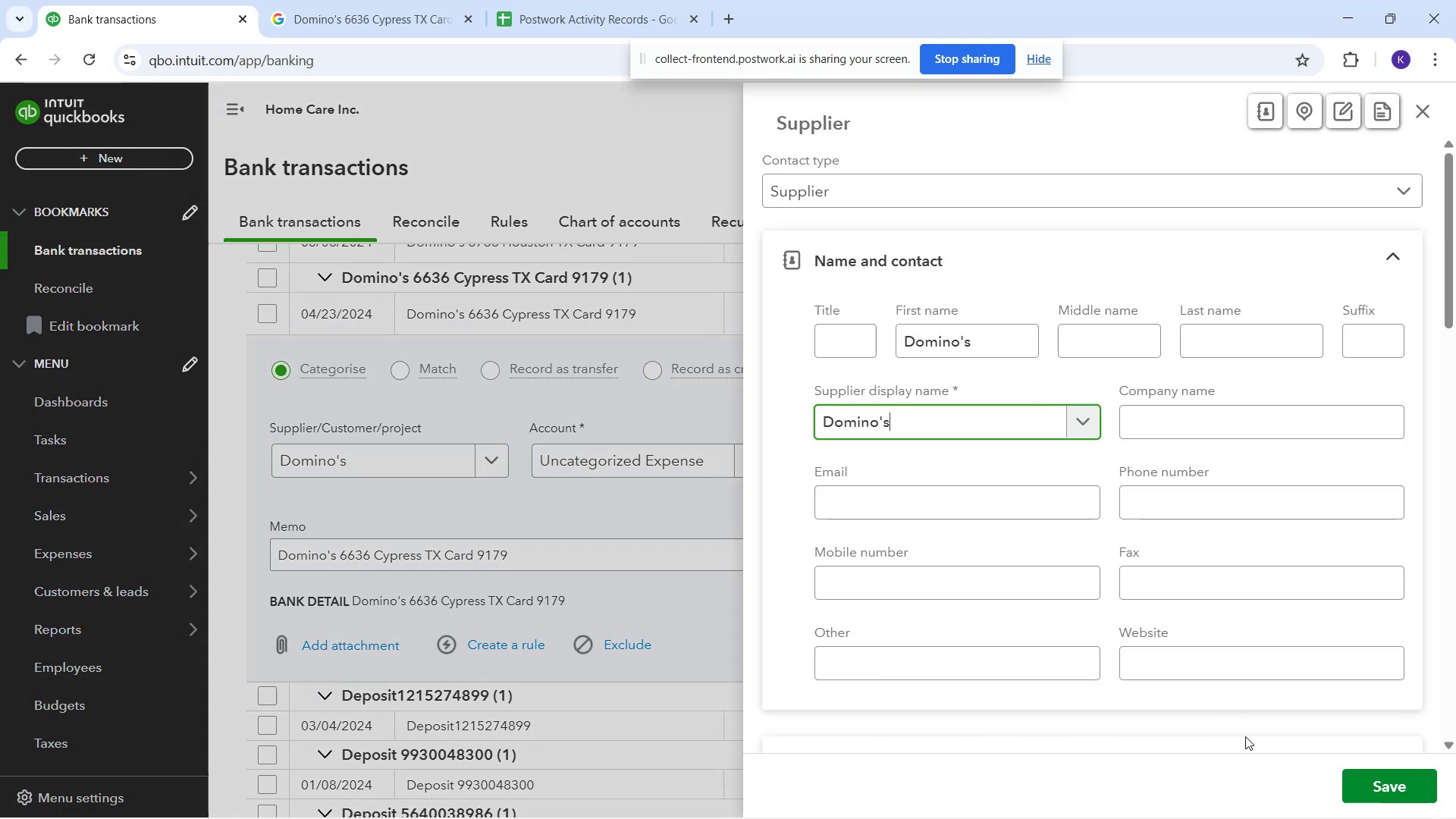 
left_click([613, 475])
 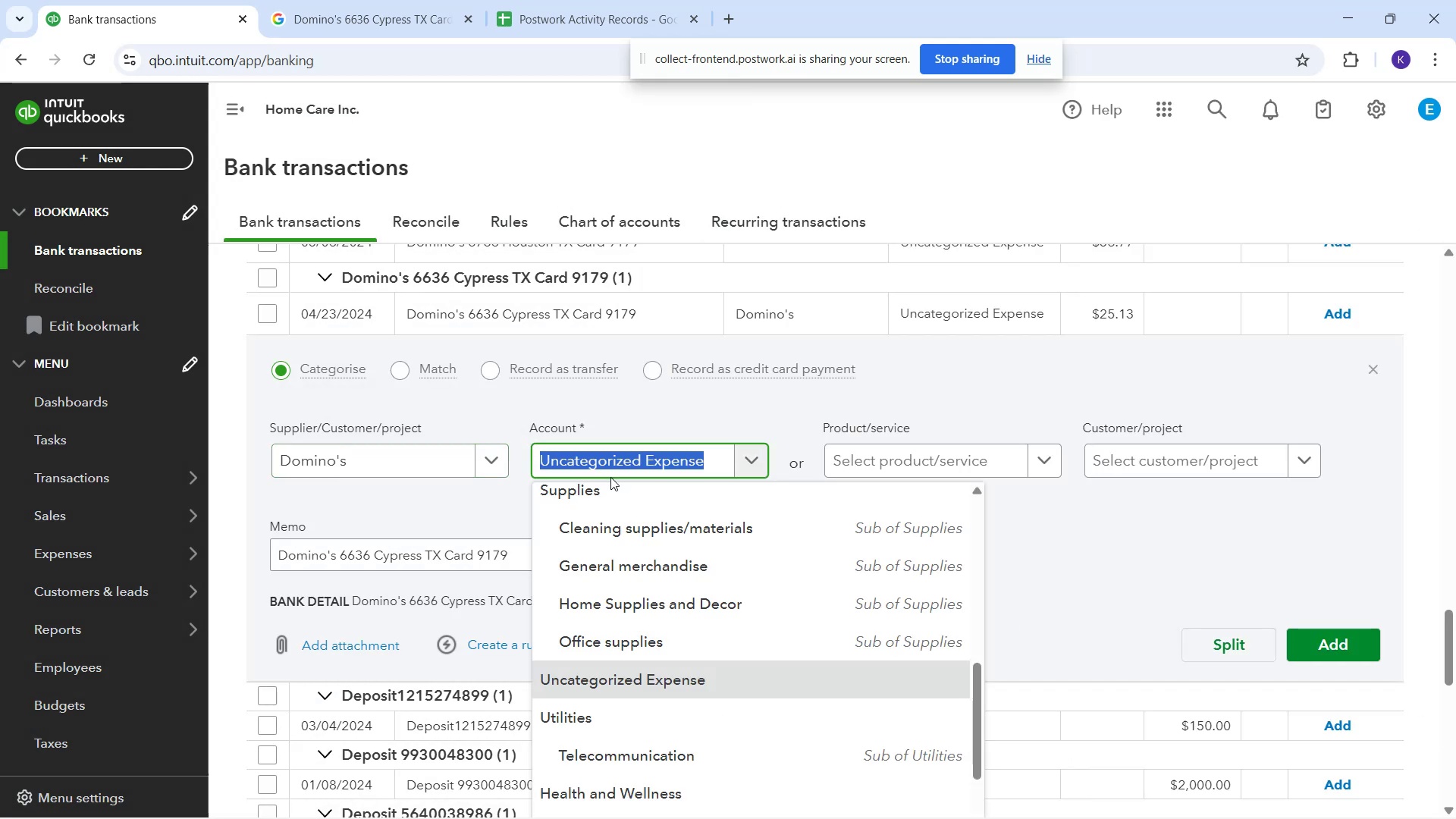 
type(mea)
 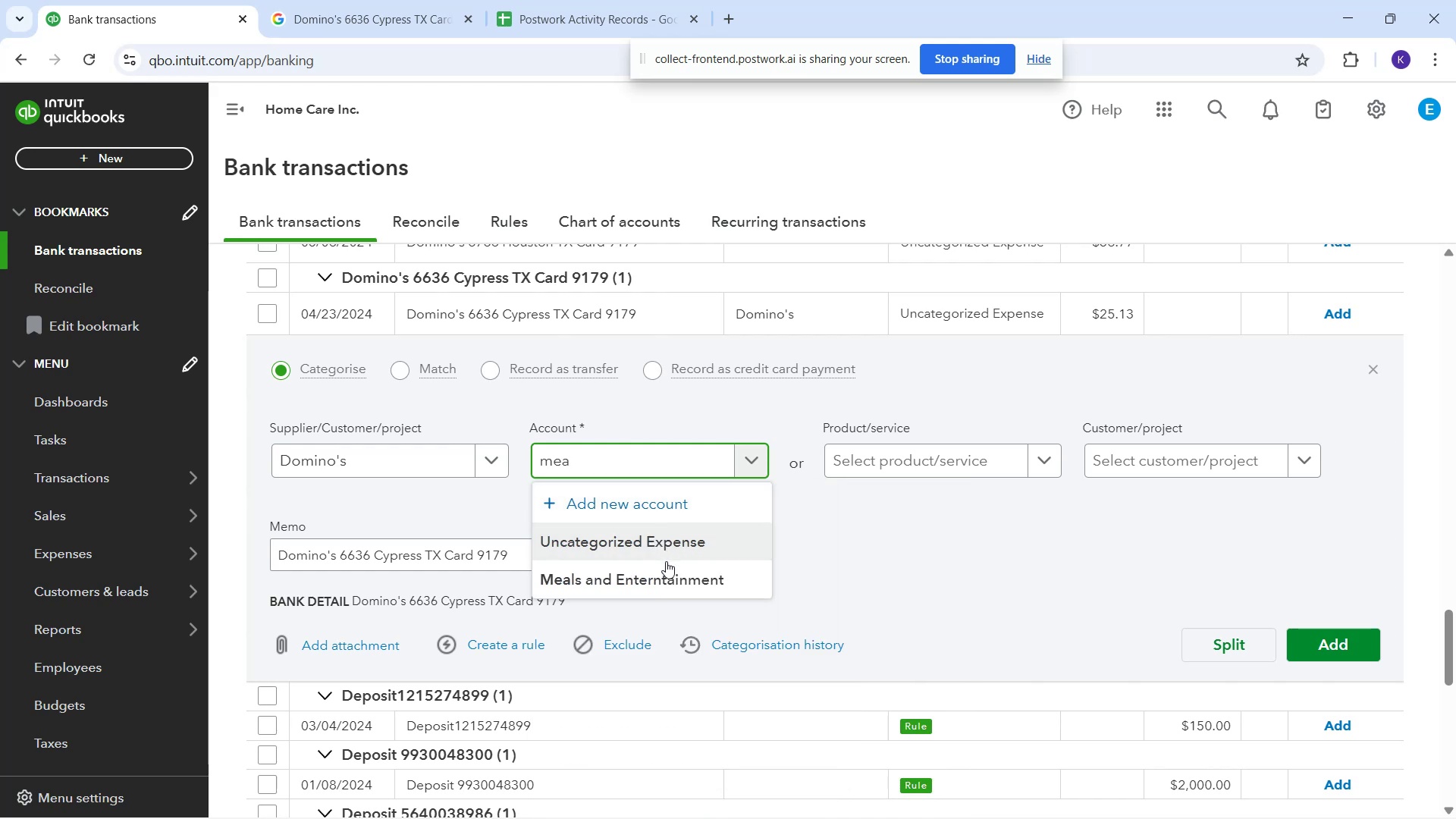 
left_click([666, 581])
 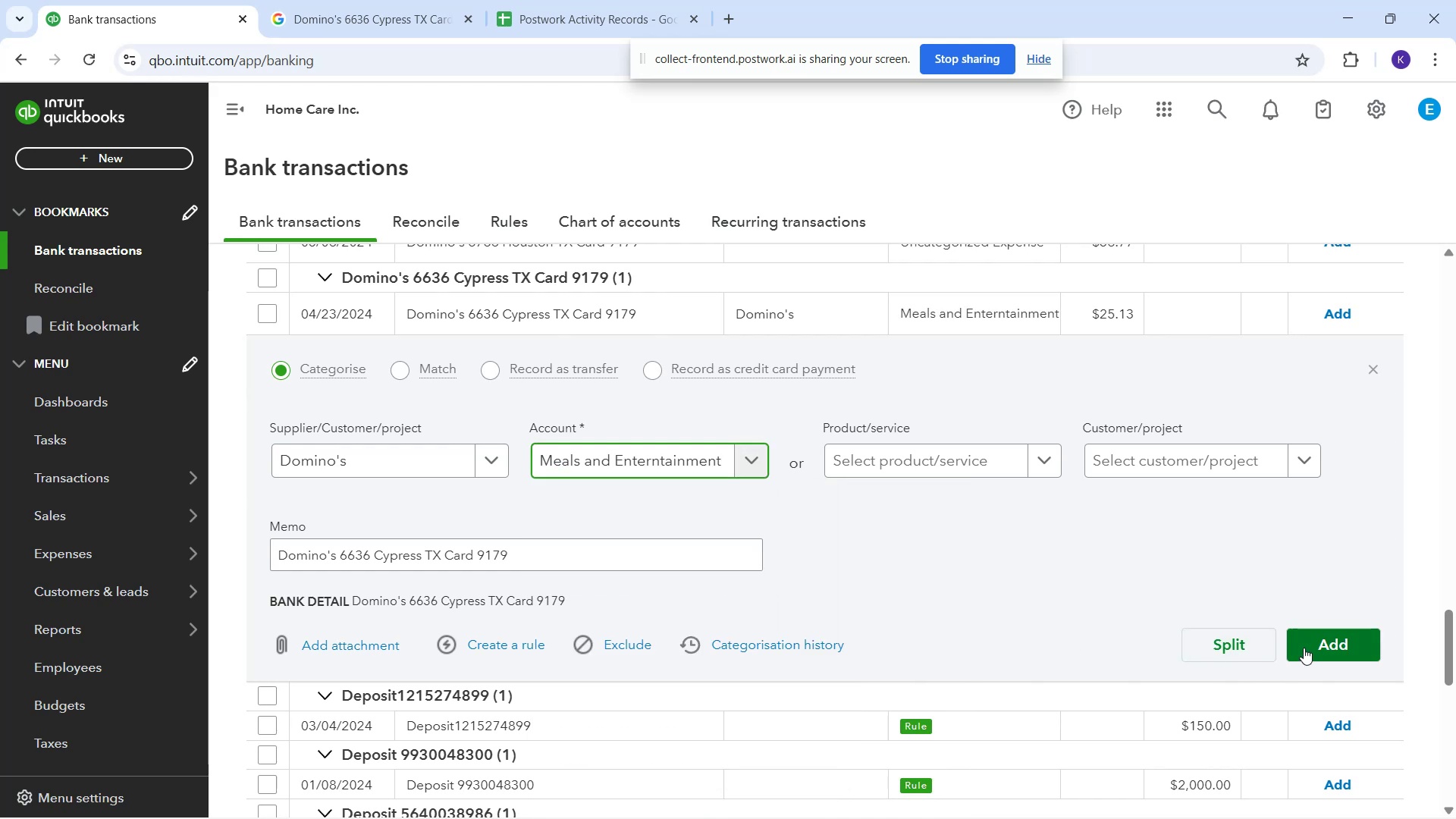 
left_click([1304, 648])
 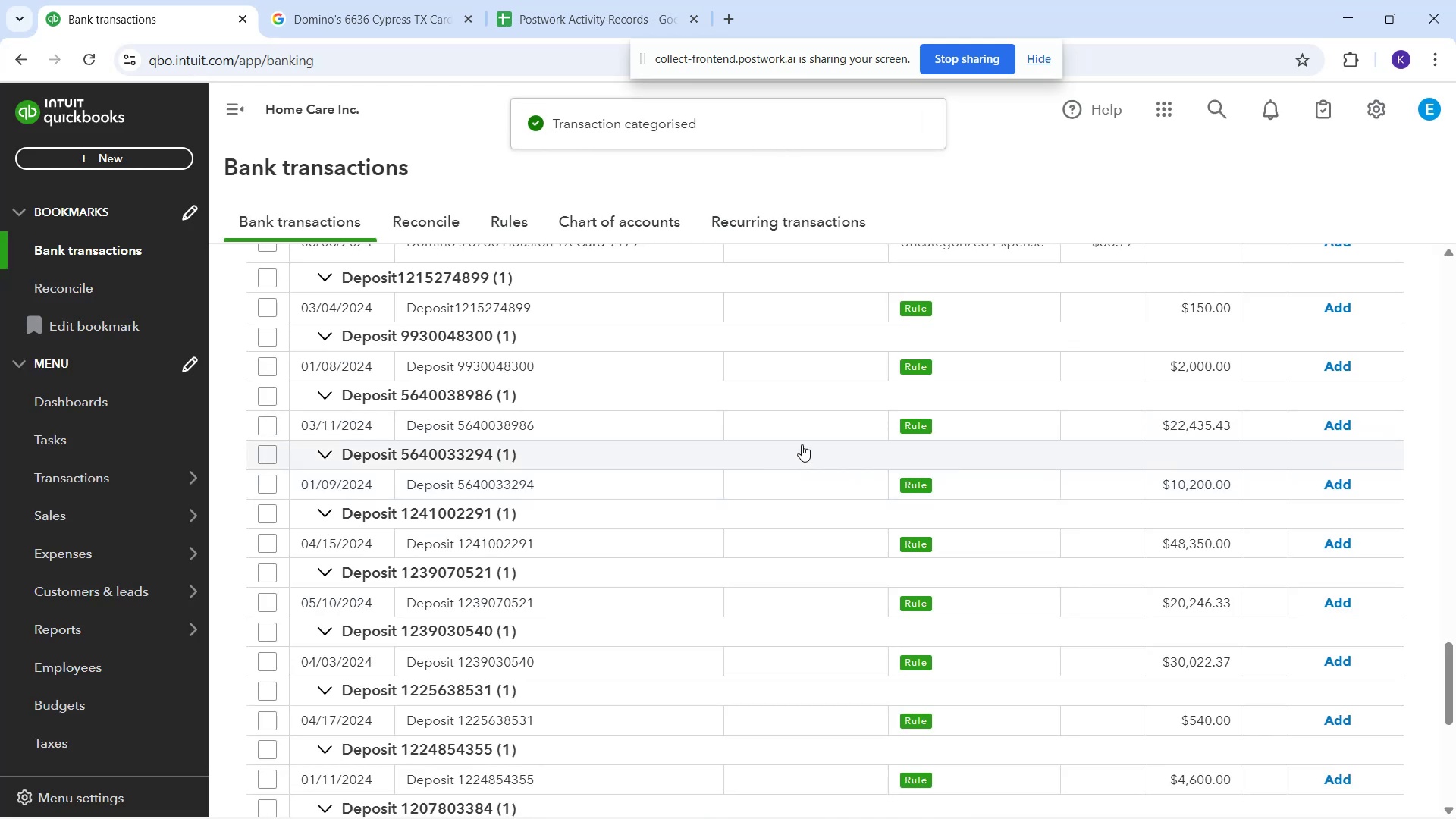 
scroll: coordinate [817, 368], scroll_direction: up, amount: 24.0
 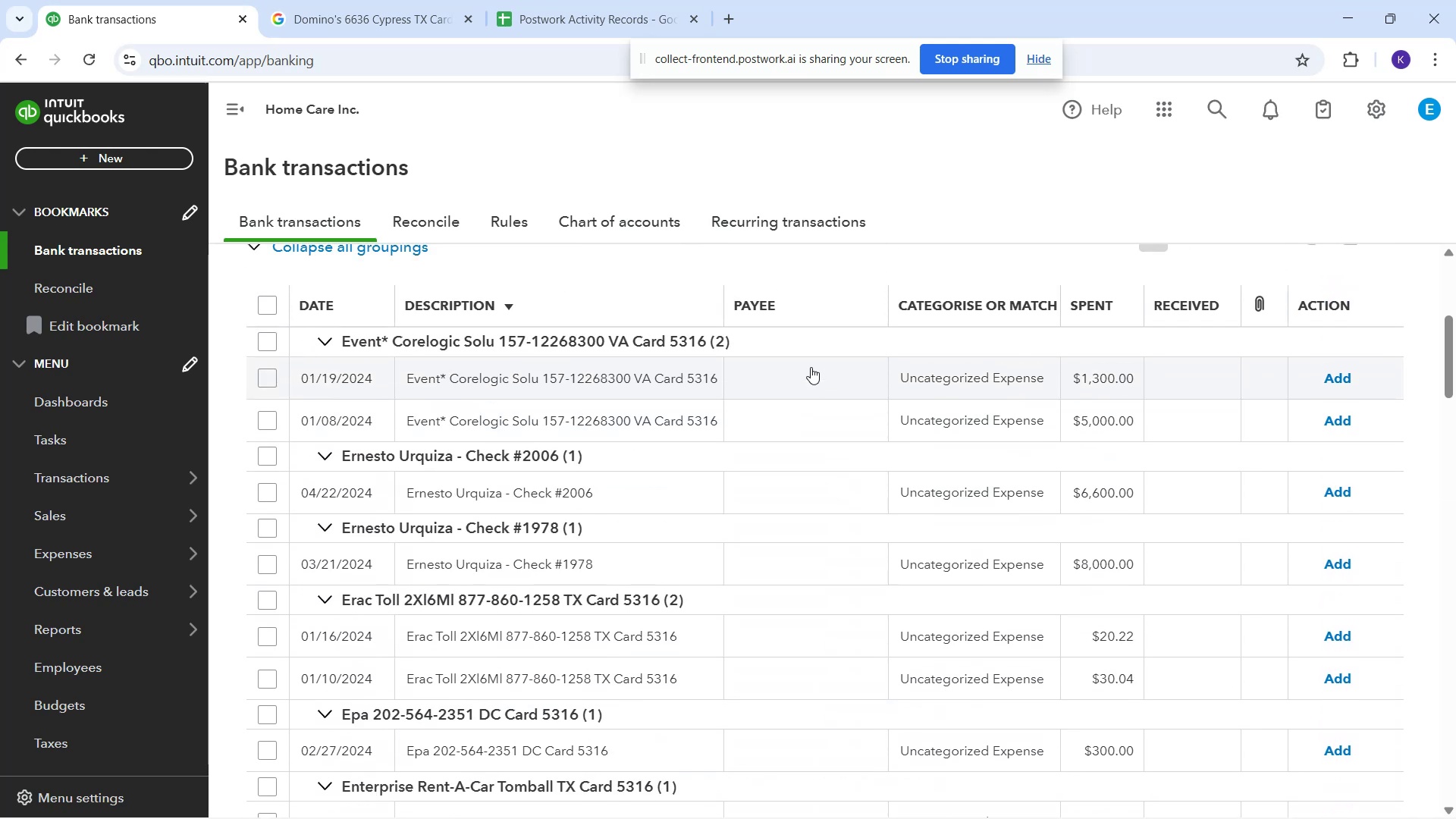 
scroll: coordinate [864, 445], scroll_direction: down, amount: 25.0
 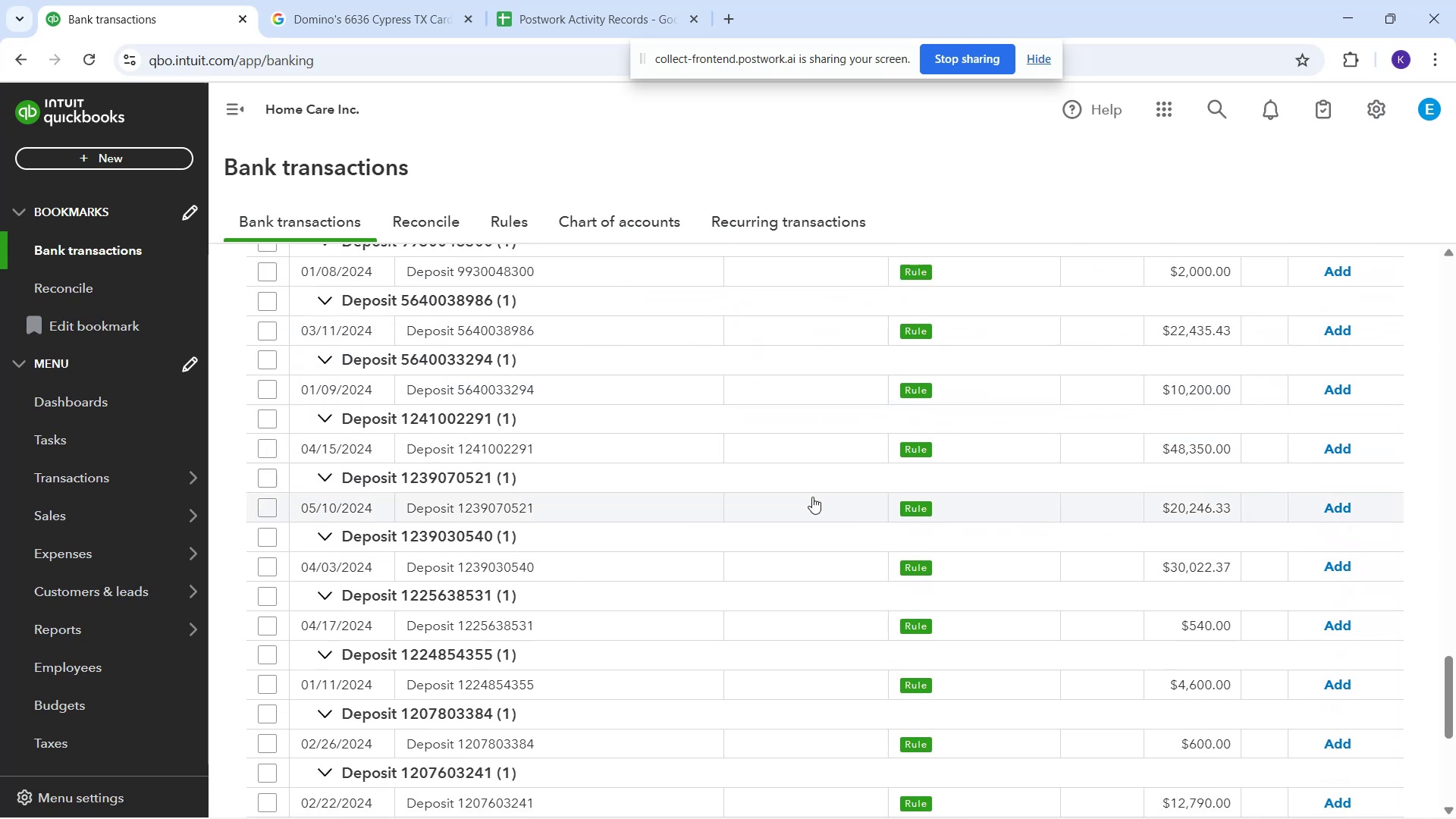 
scroll: coordinate [796, 504], scroll_direction: up, amount: 2.0
 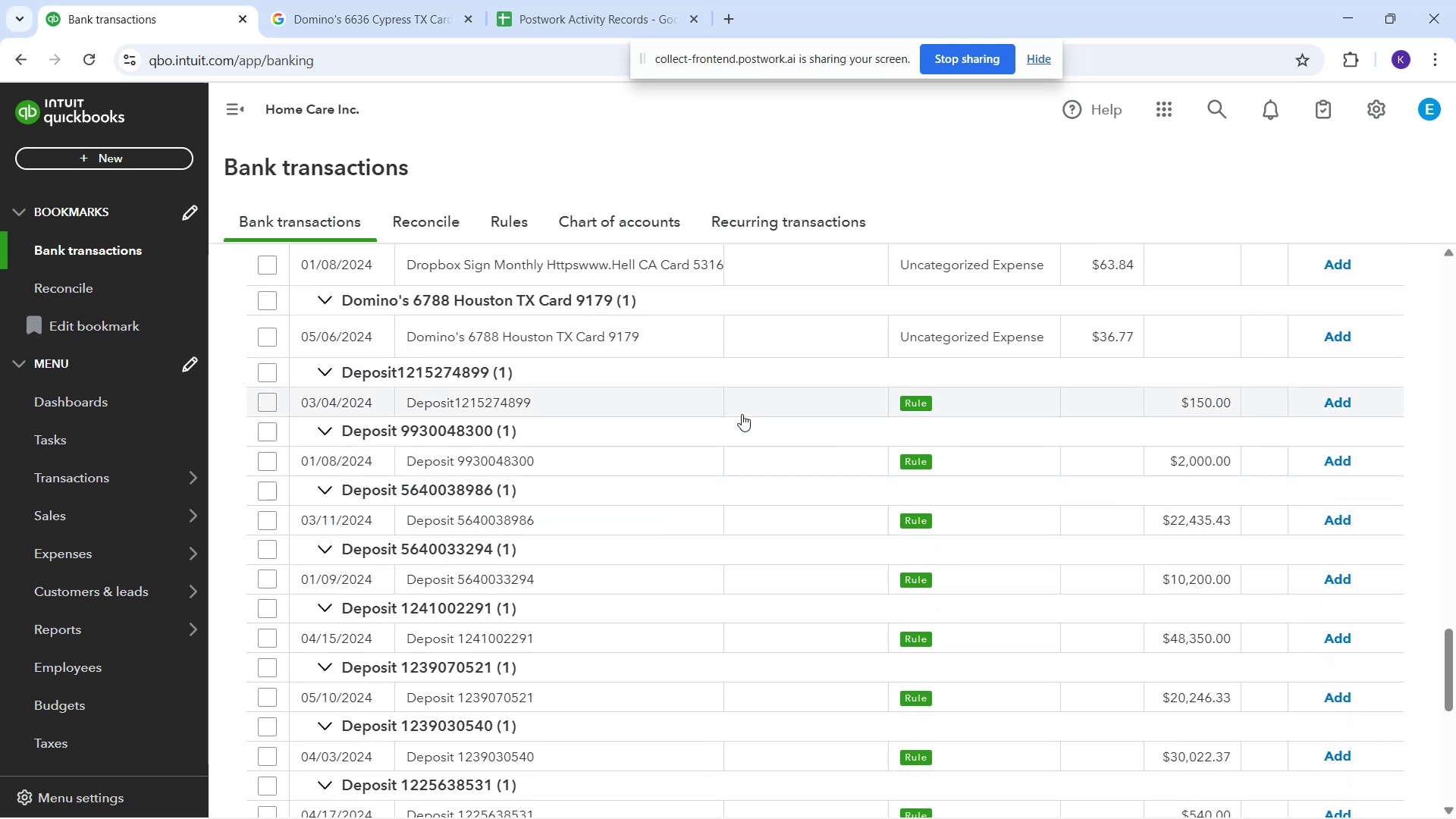 
left_click([742, 414])
 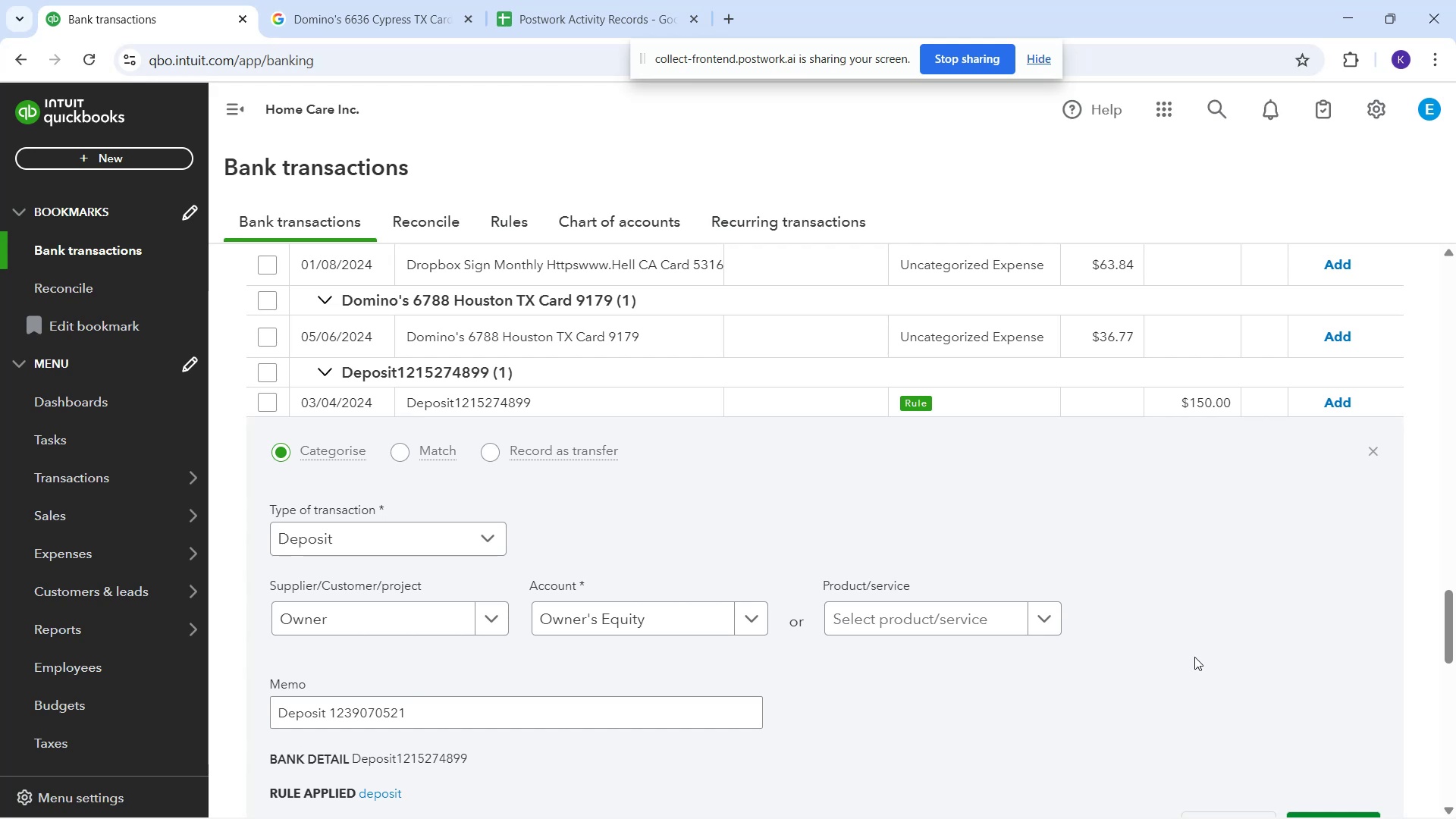 
scroll: coordinate [1335, 692], scroll_direction: down, amount: 2.0
 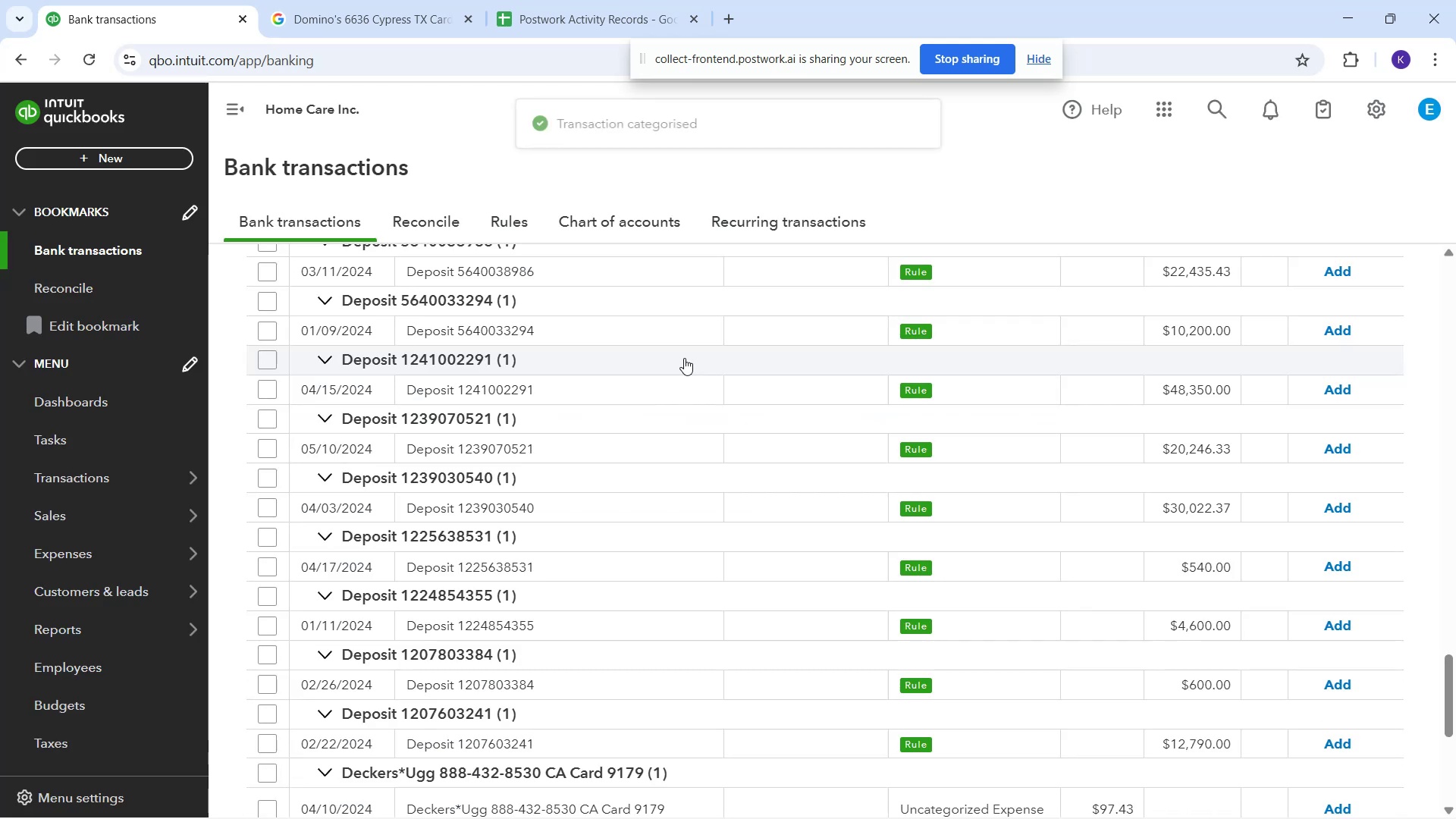 
left_click([734, 274])
 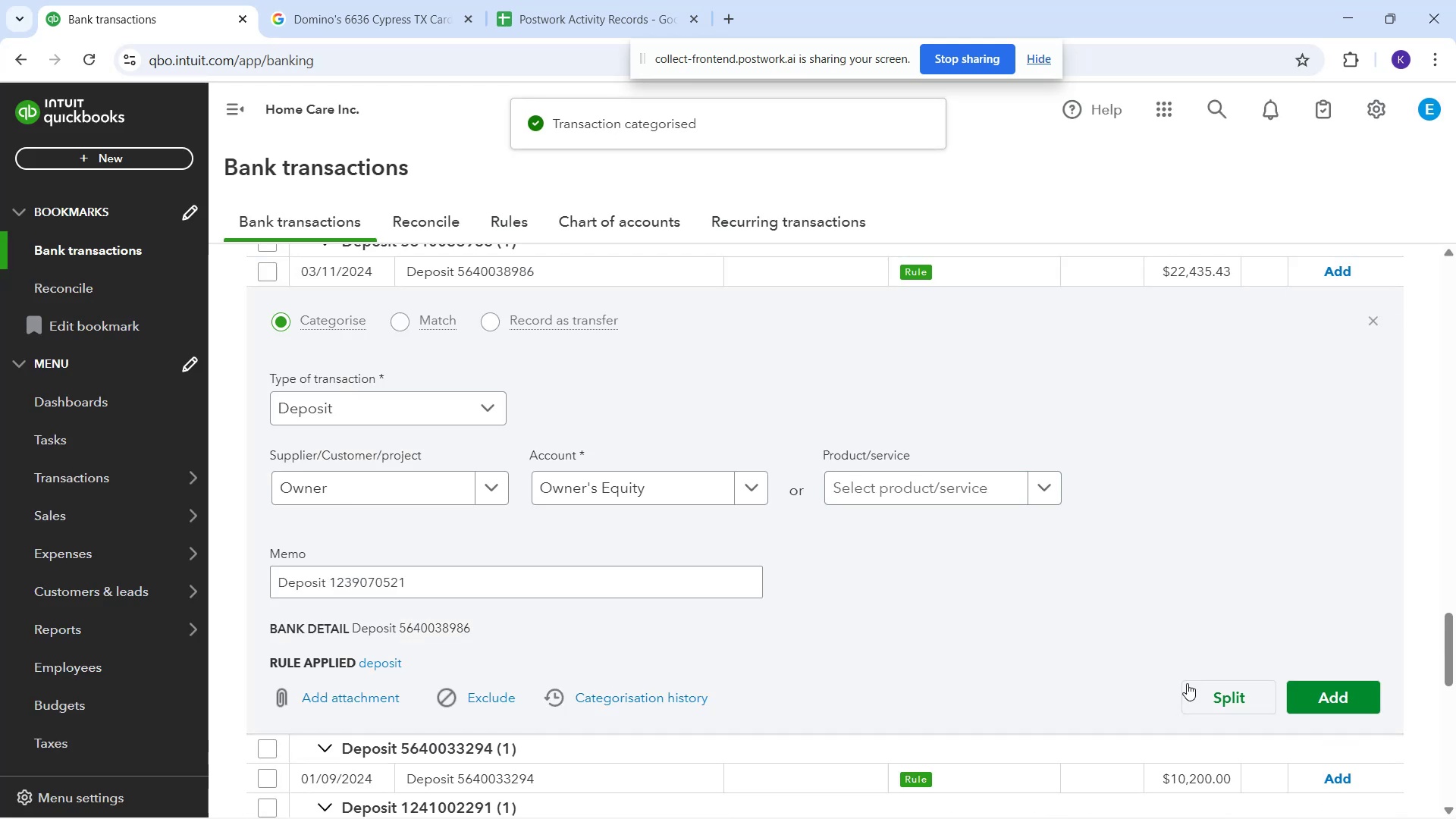 
left_click([1312, 700])
 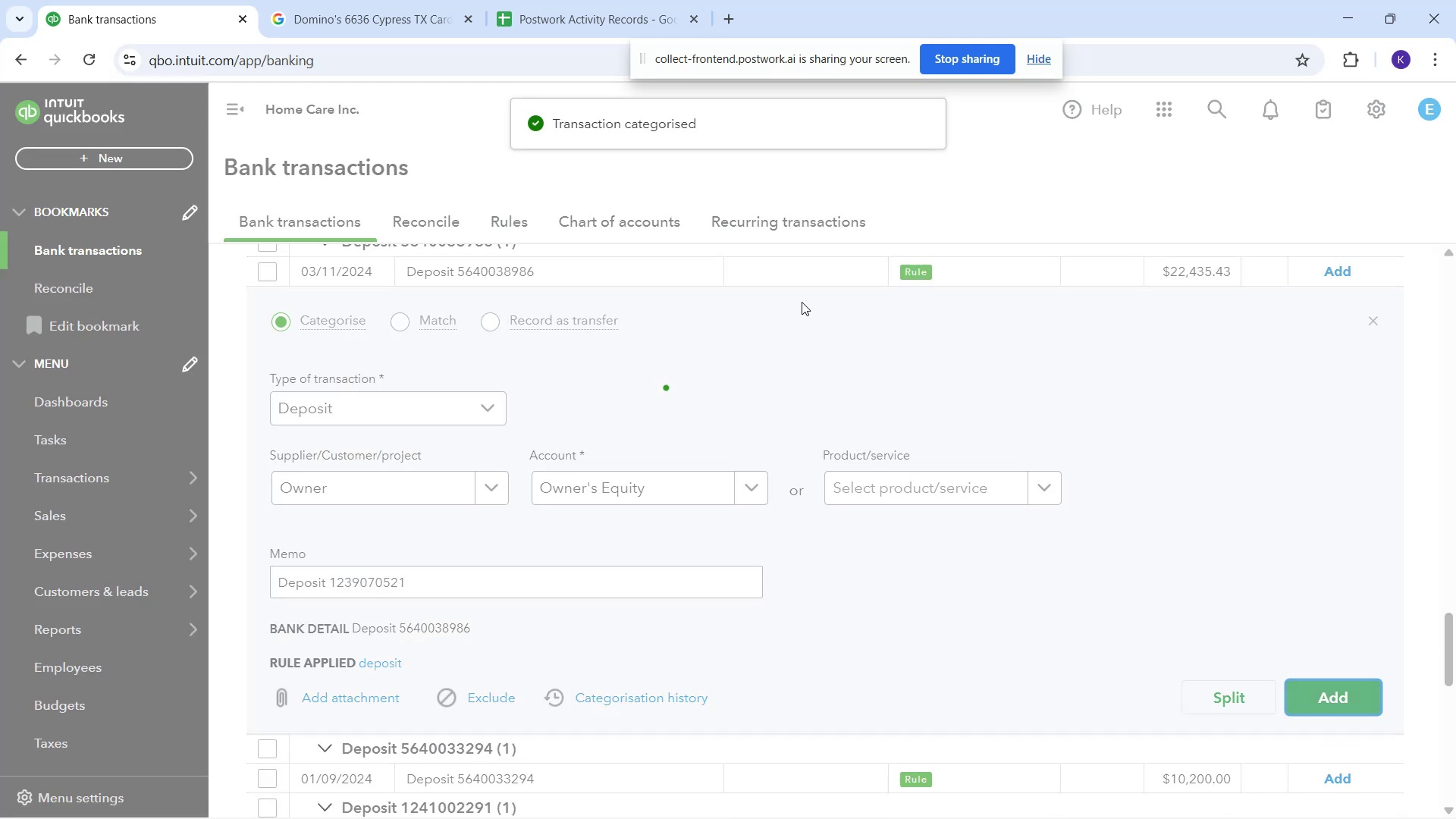 
left_click([790, 289])
 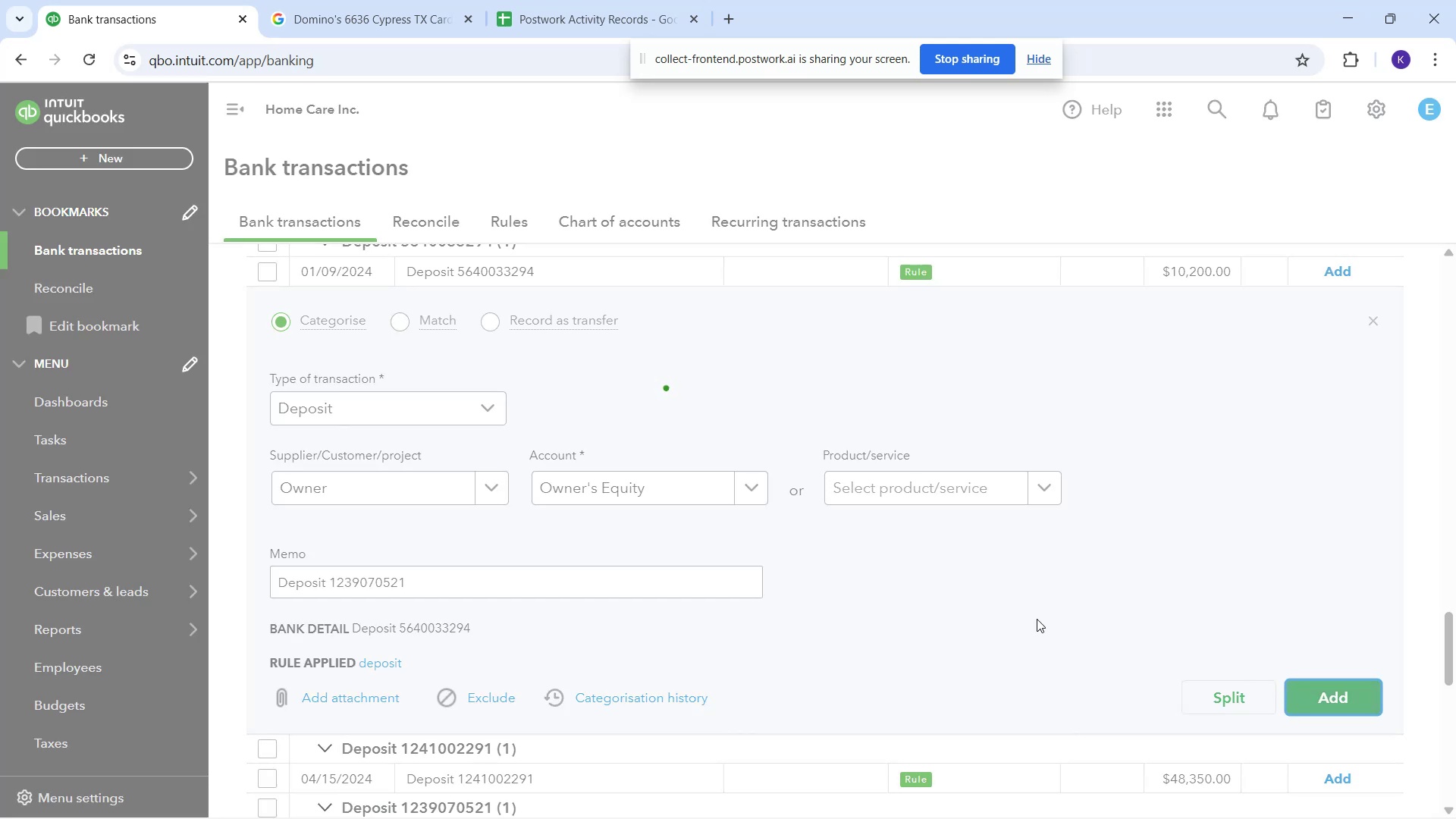 
wait(5.2)
 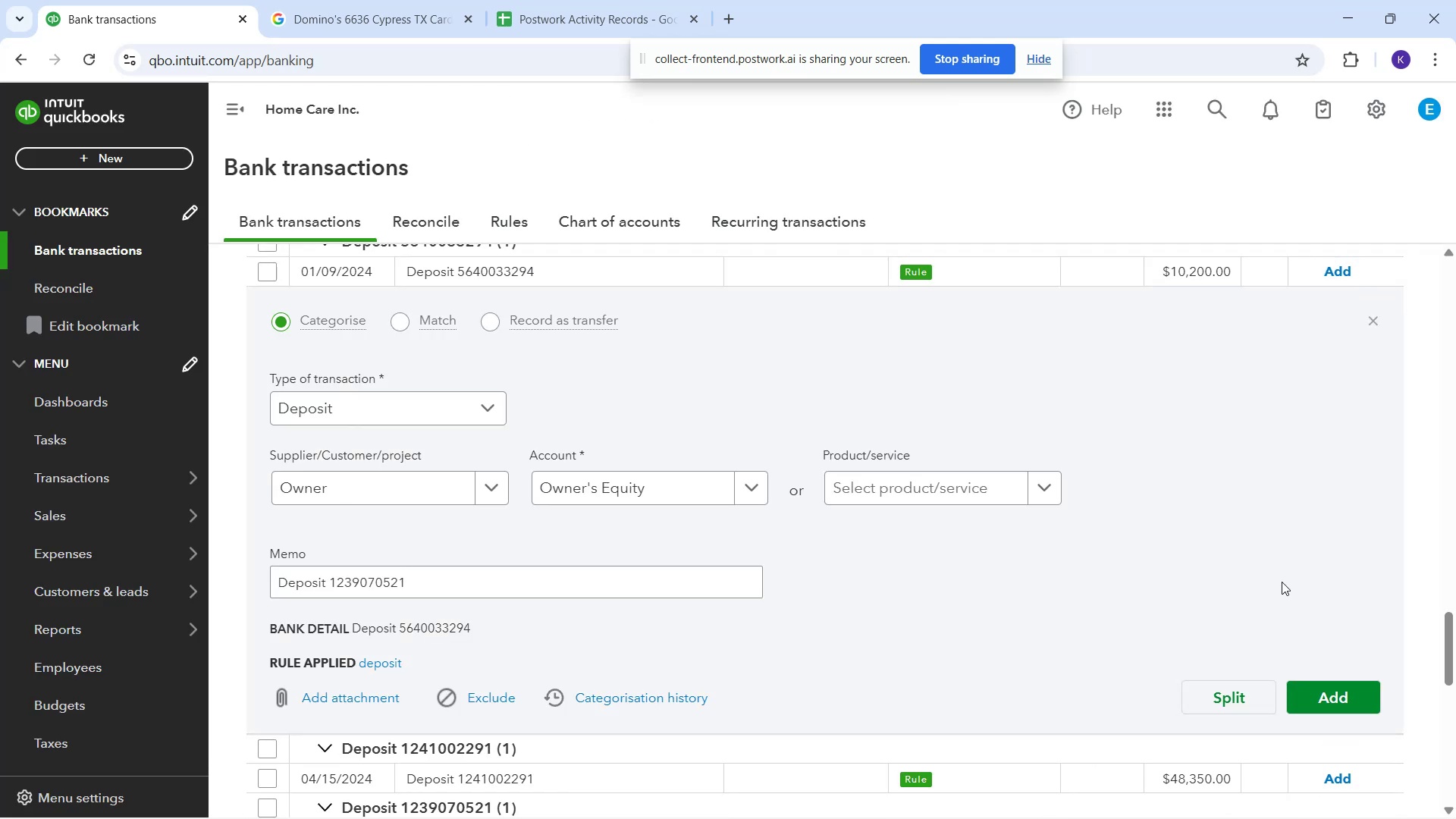 
left_click([789, 265])
 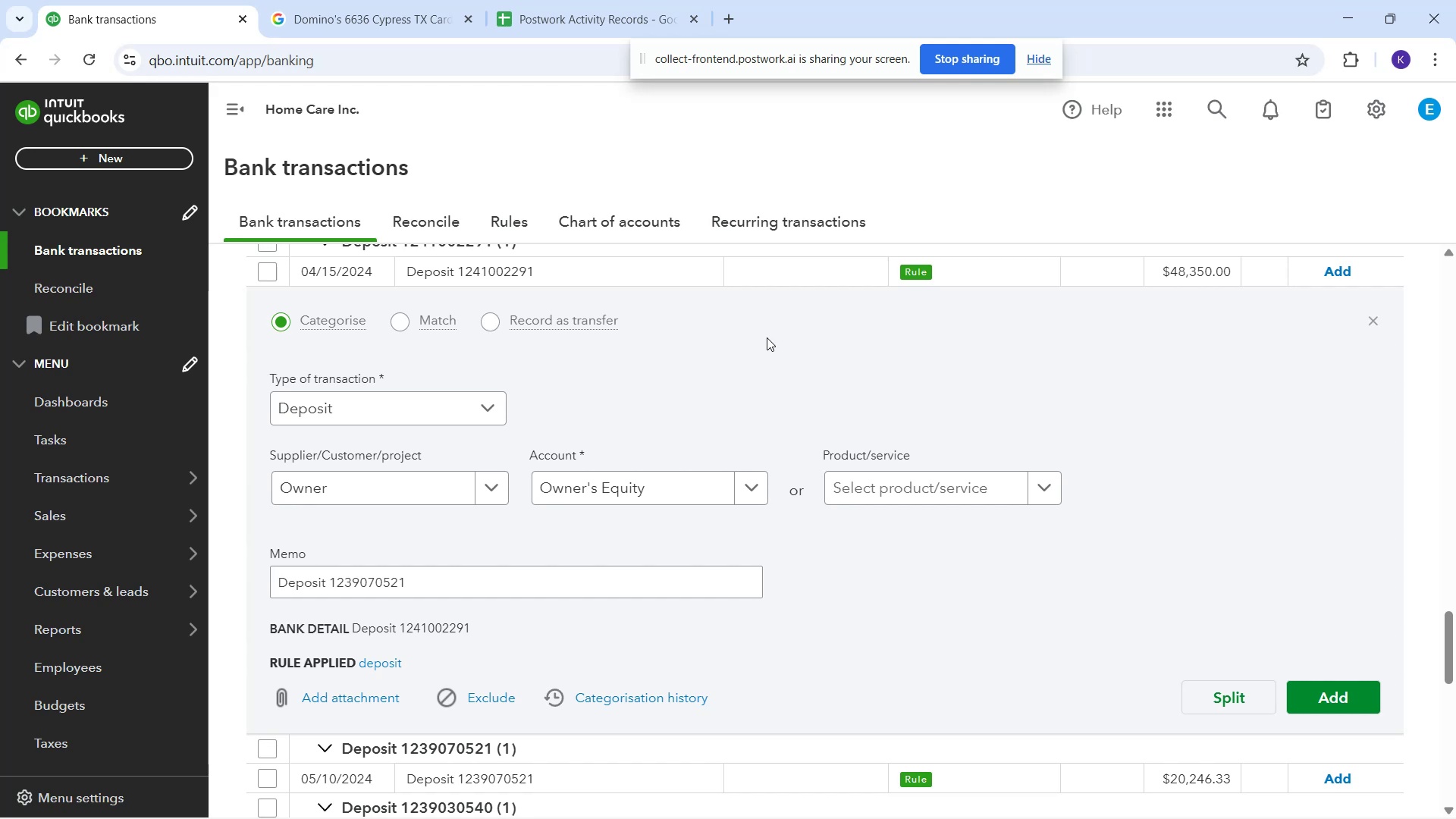 
wait(20.83)
 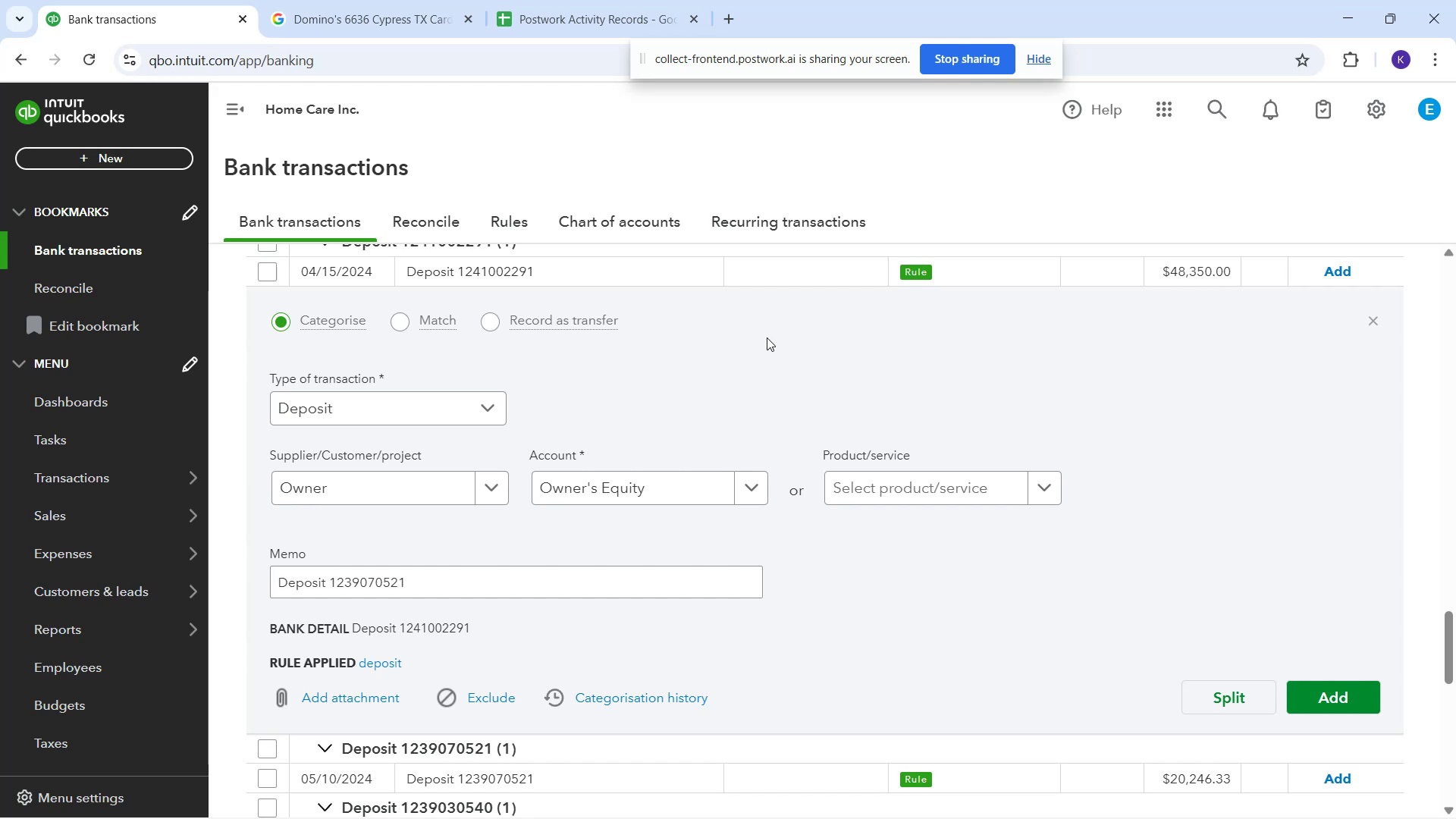 
left_click([1312, 697])
 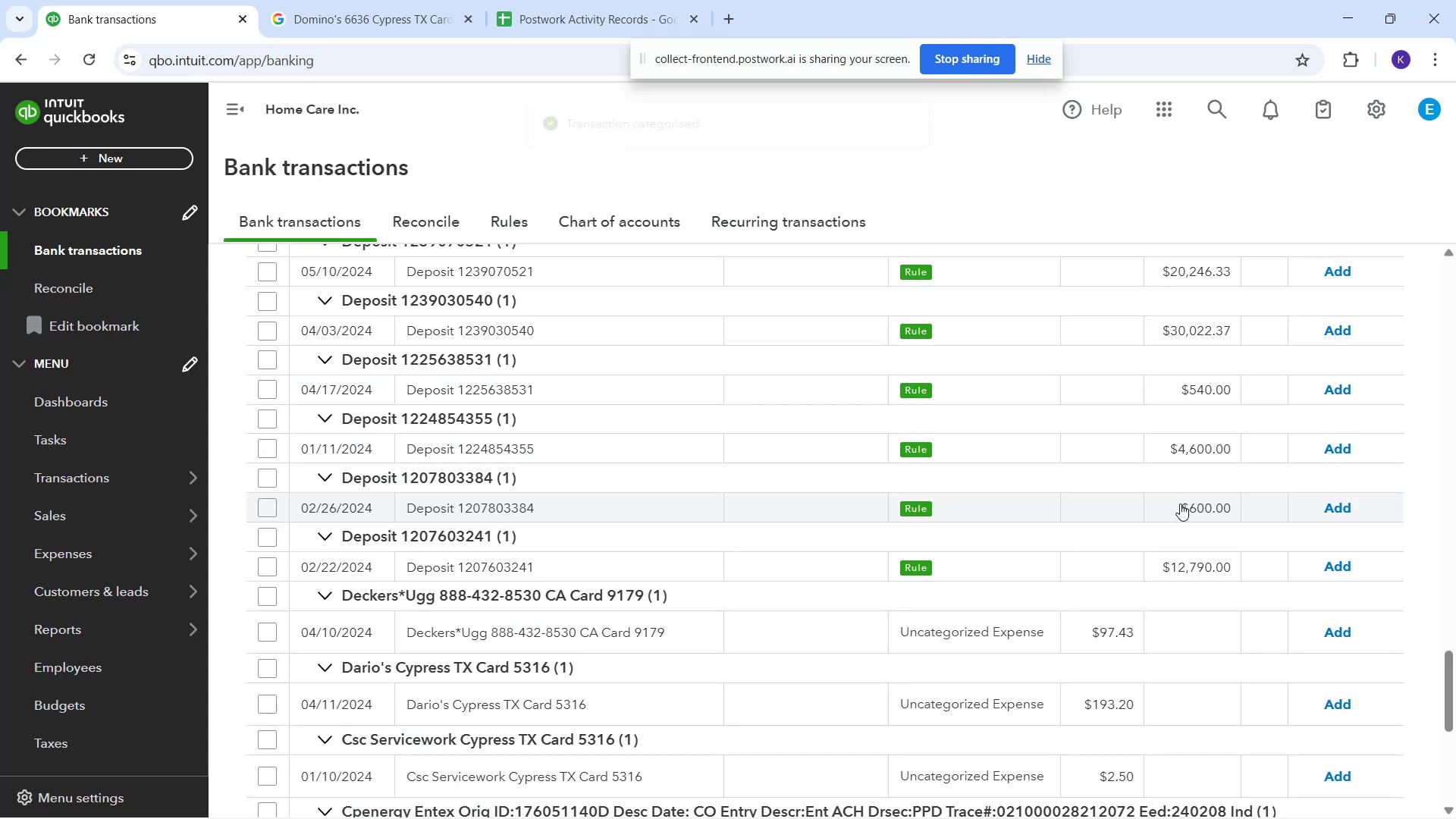 
scroll: coordinate [1147, 435], scroll_direction: up, amount: 2.0
 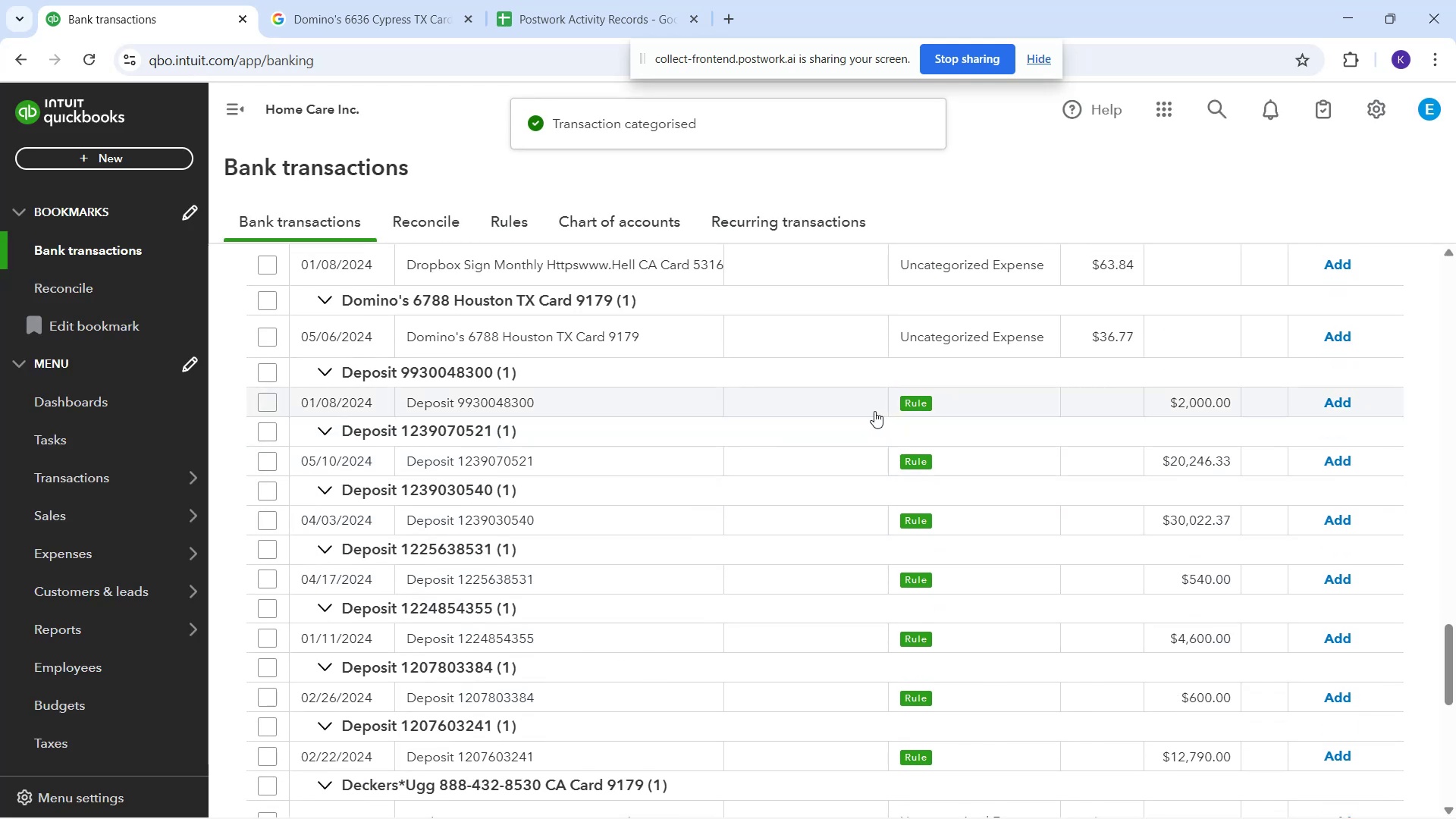 
left_click_drag(start_coordinate=[841, 403], to_coordinate=[842, 408])
 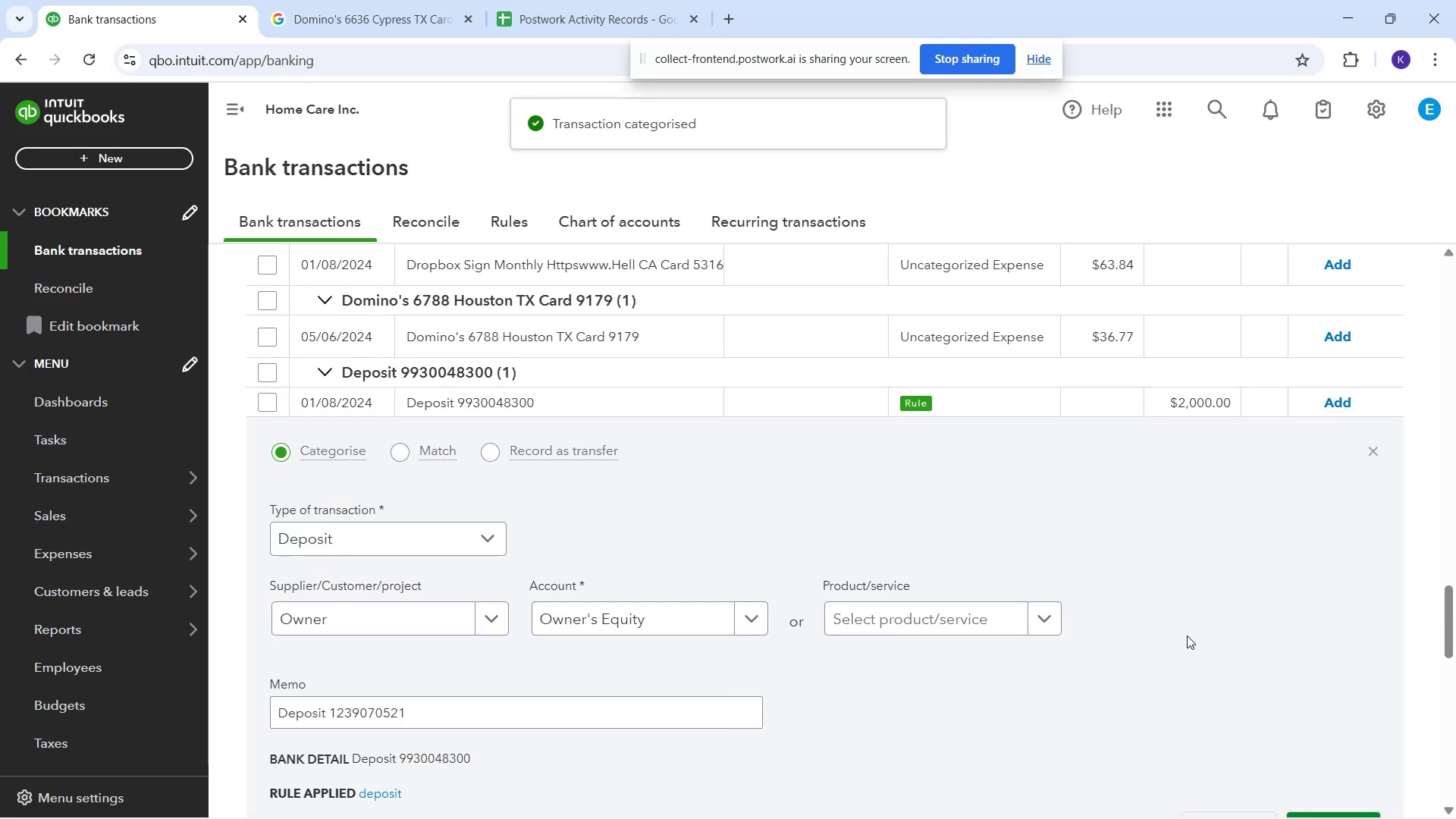 
scroll: coordinate [1323, 648], scroll_direction: down, amount: 1.0
 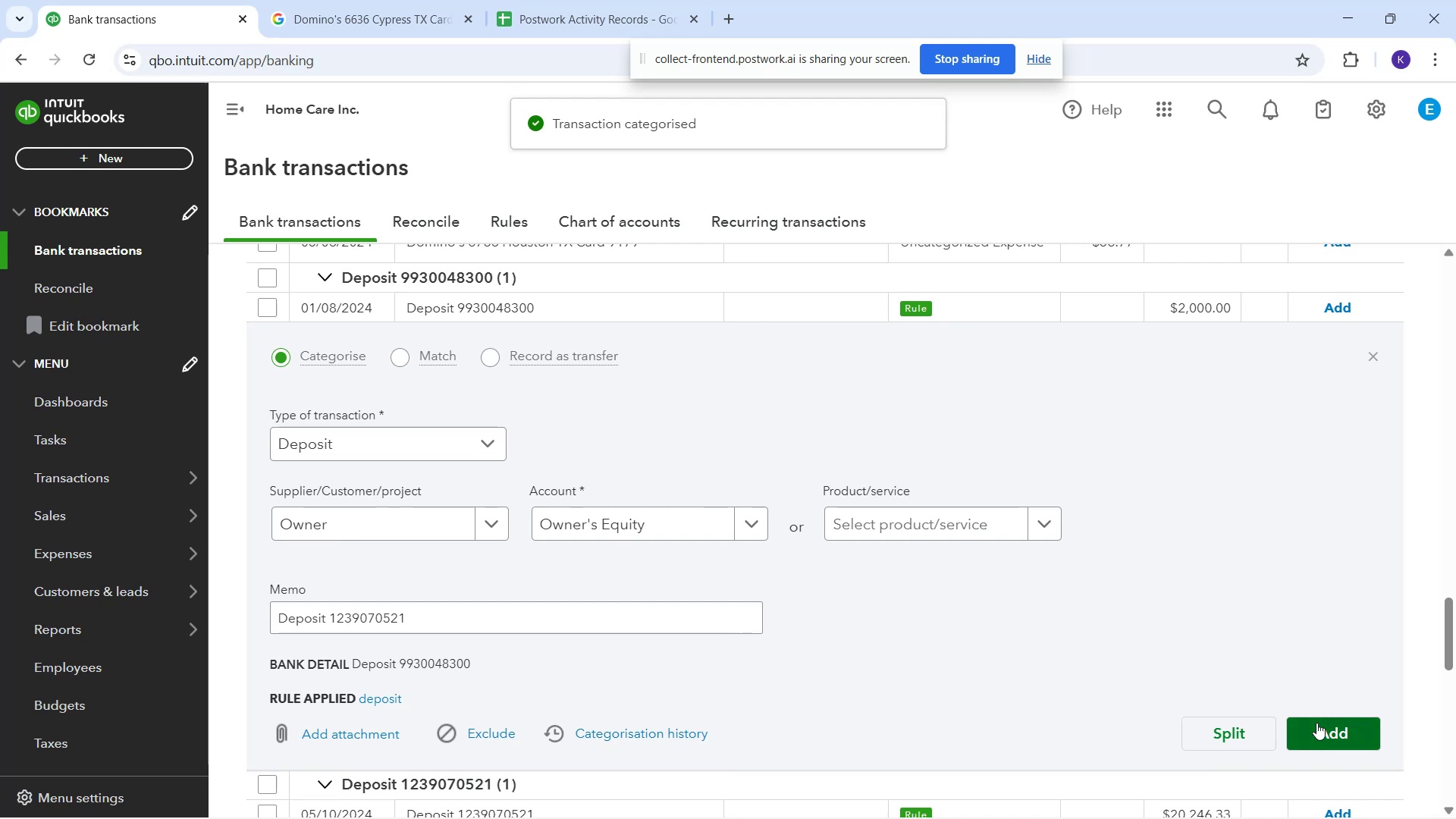 
left_click([1316, 723])
 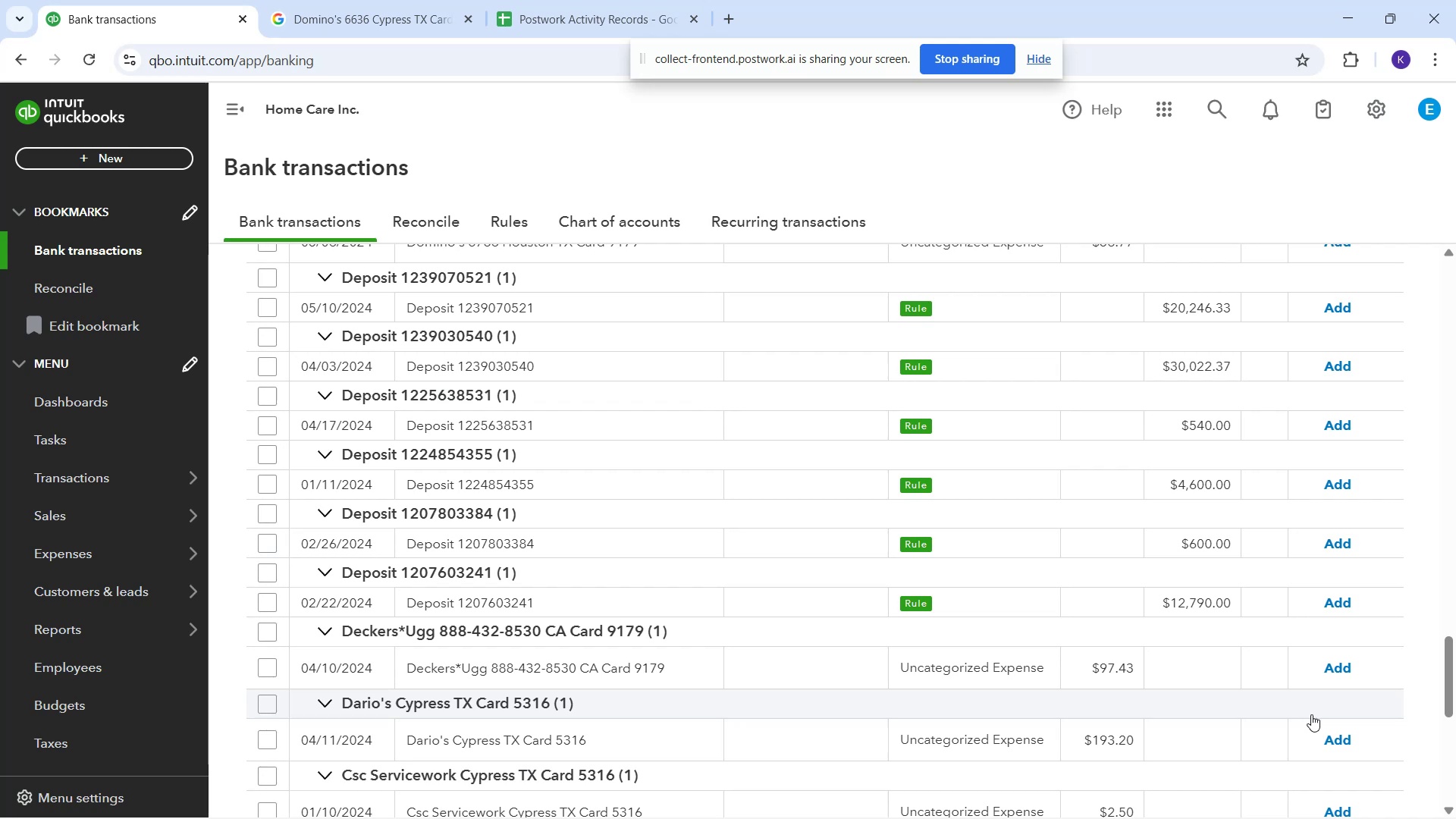 
wait(17.06)
 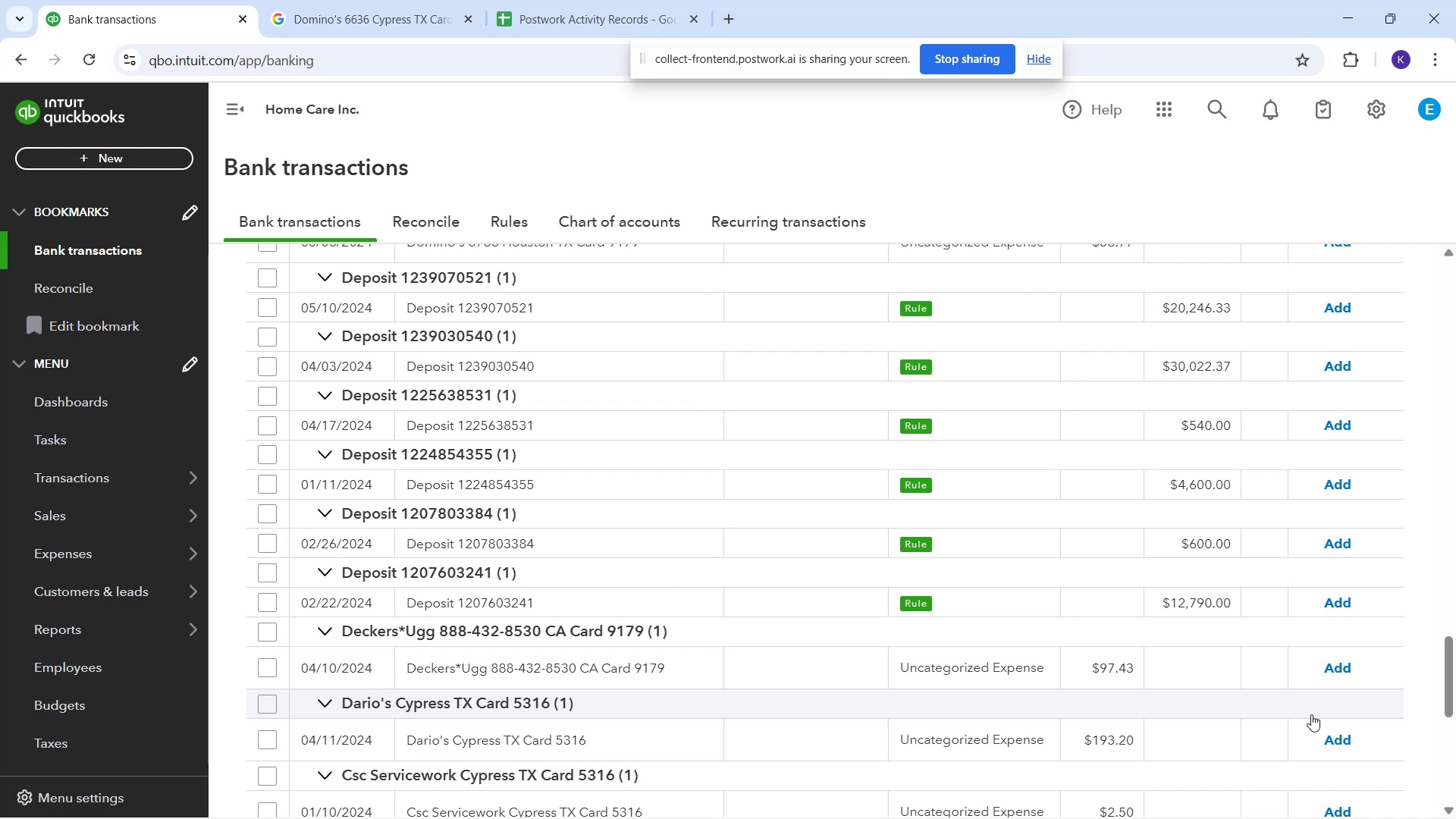 
left_click([772, 306])
 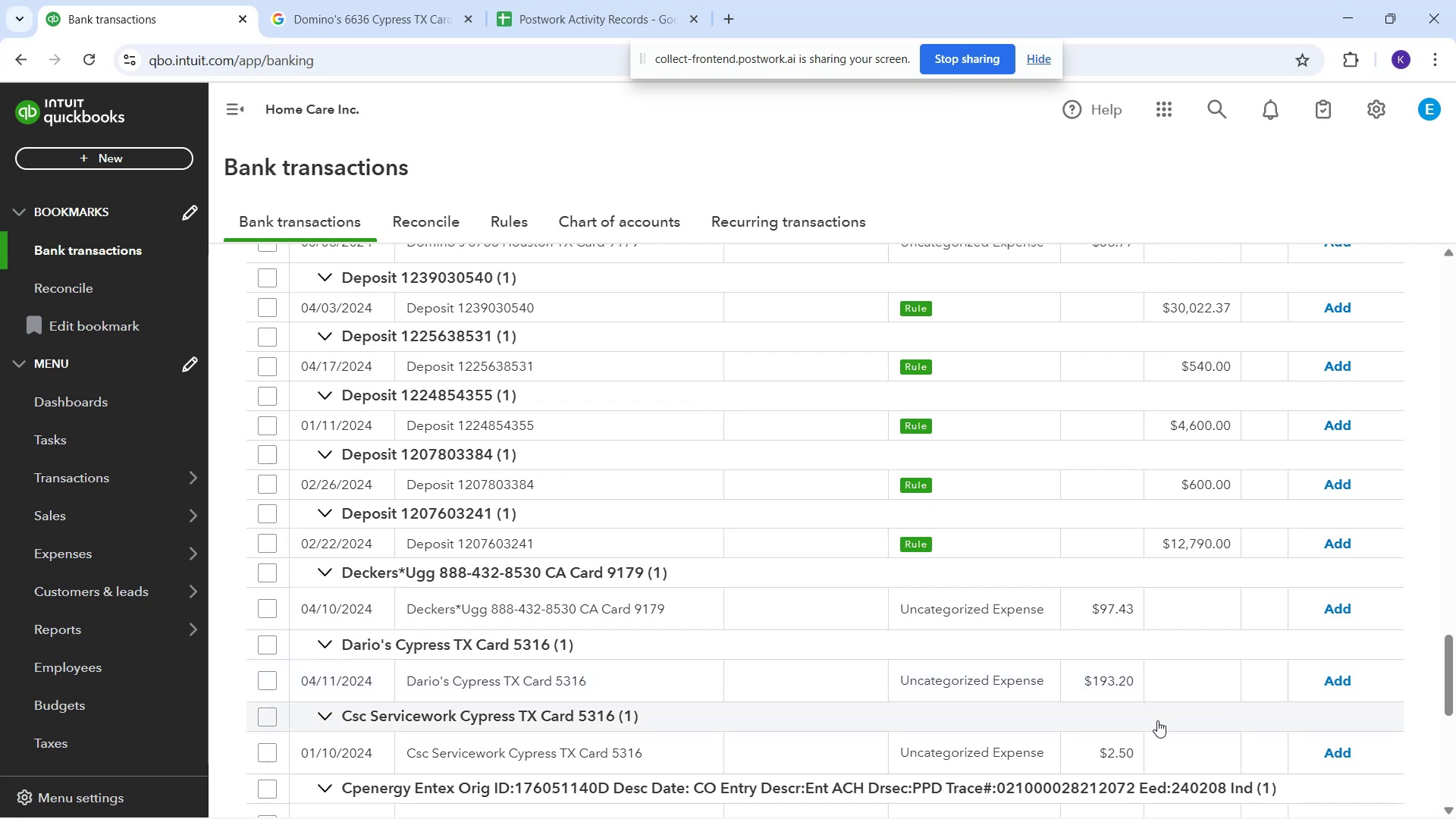 
wait(41.32)
 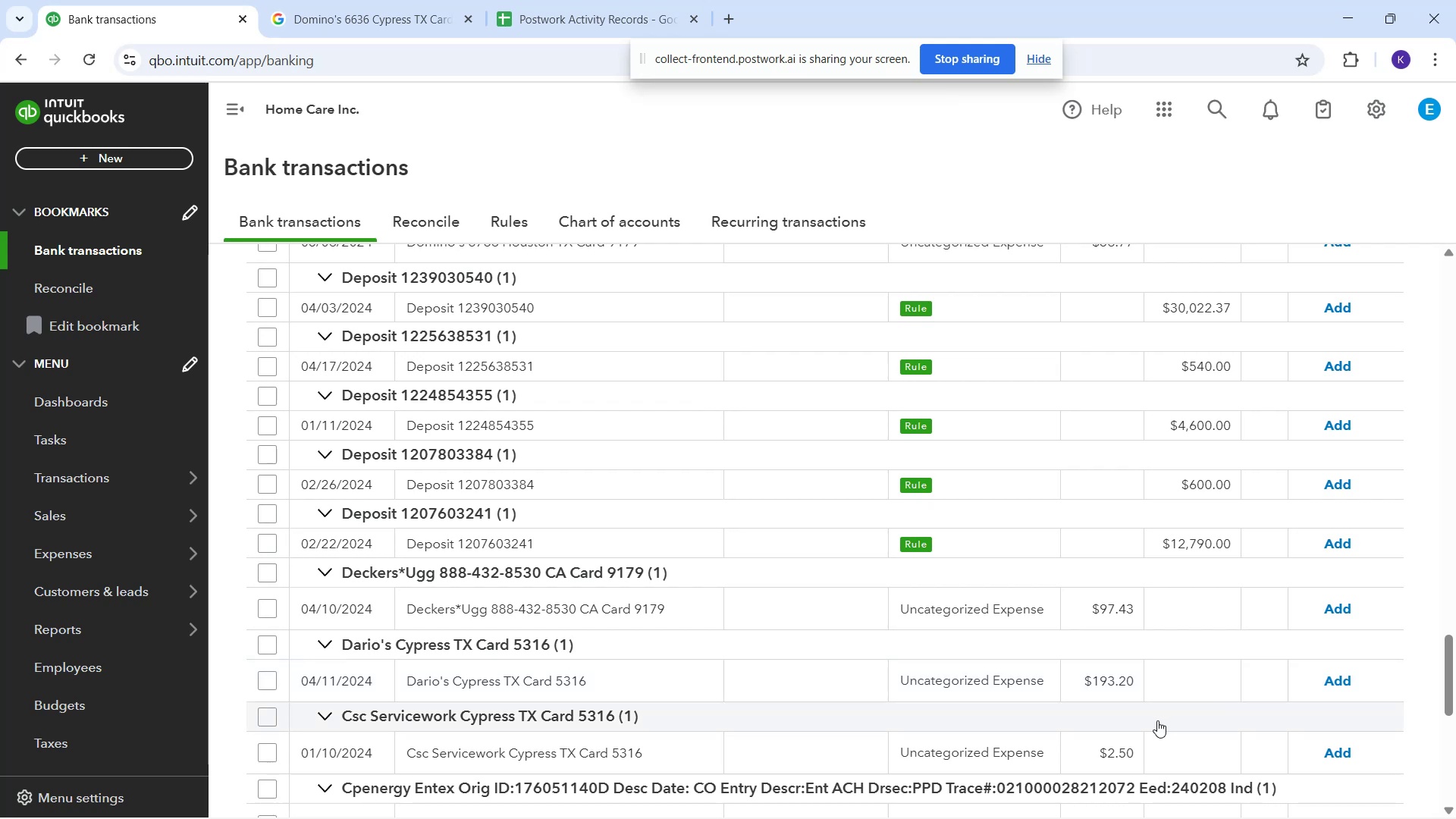 
left_click([863, 303])
 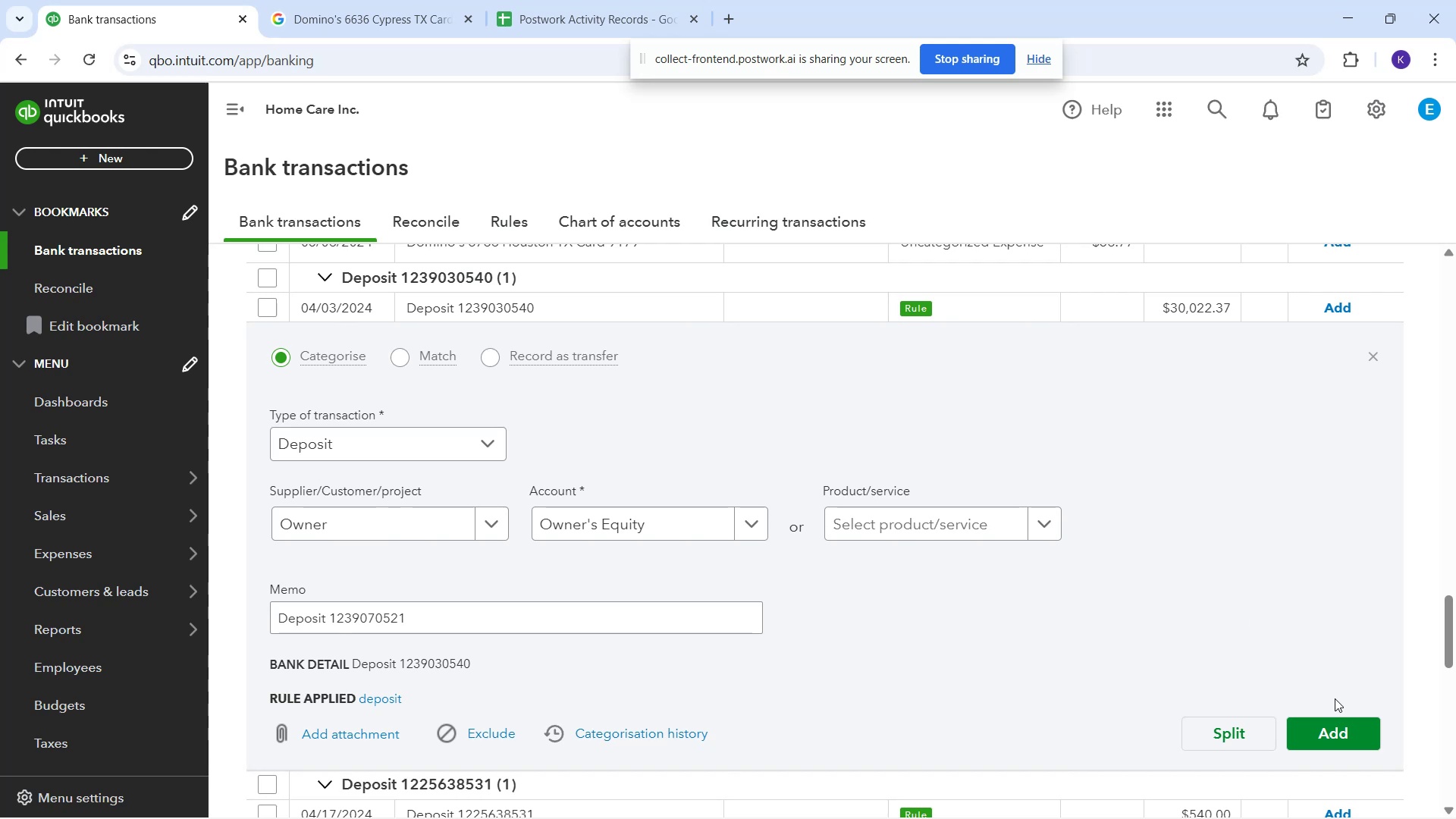 
left_click([1363, 720])
 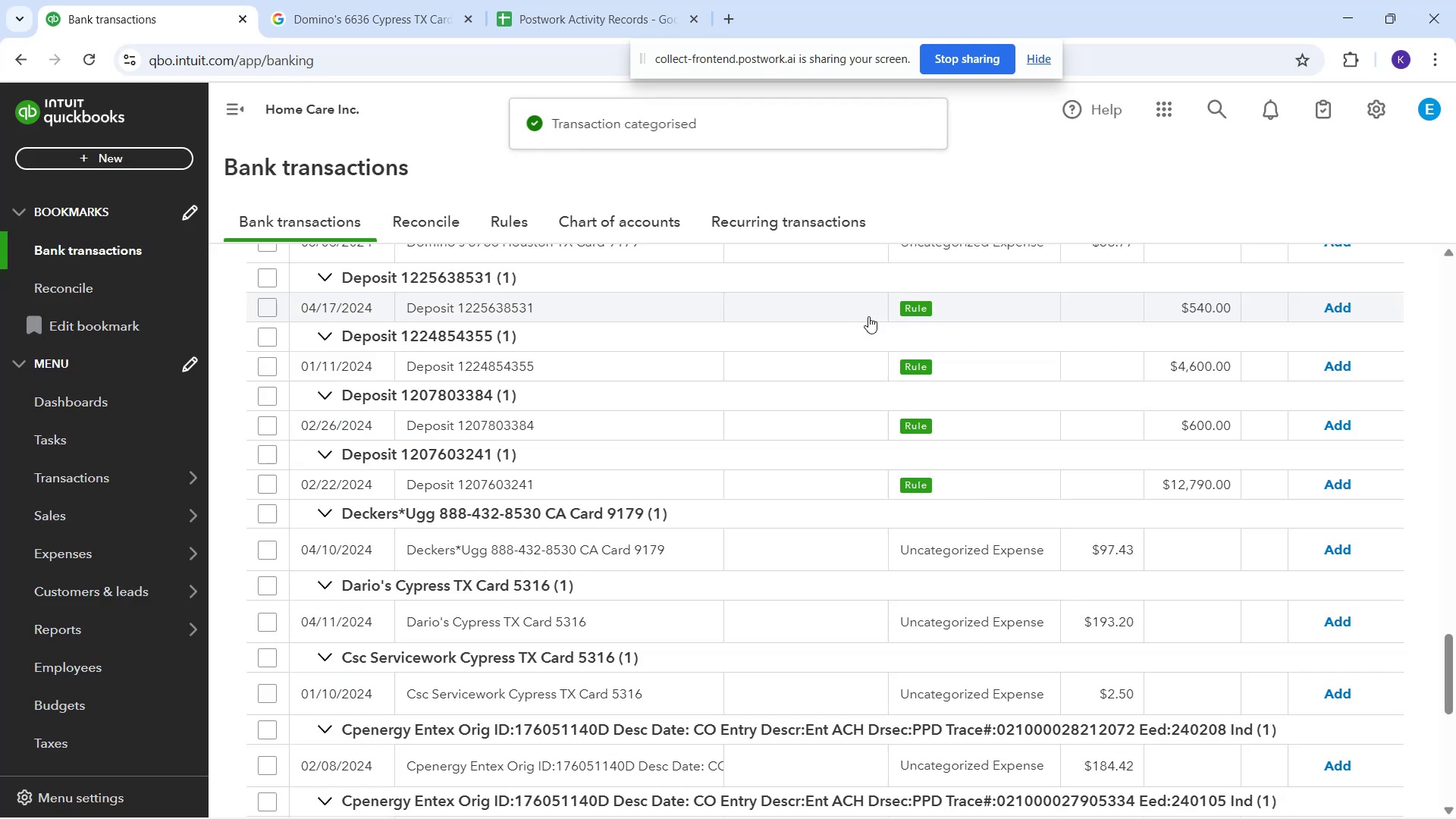 
left_click_drag(start_coordinate=[824, 318], to_coordinate=[824, 322])
 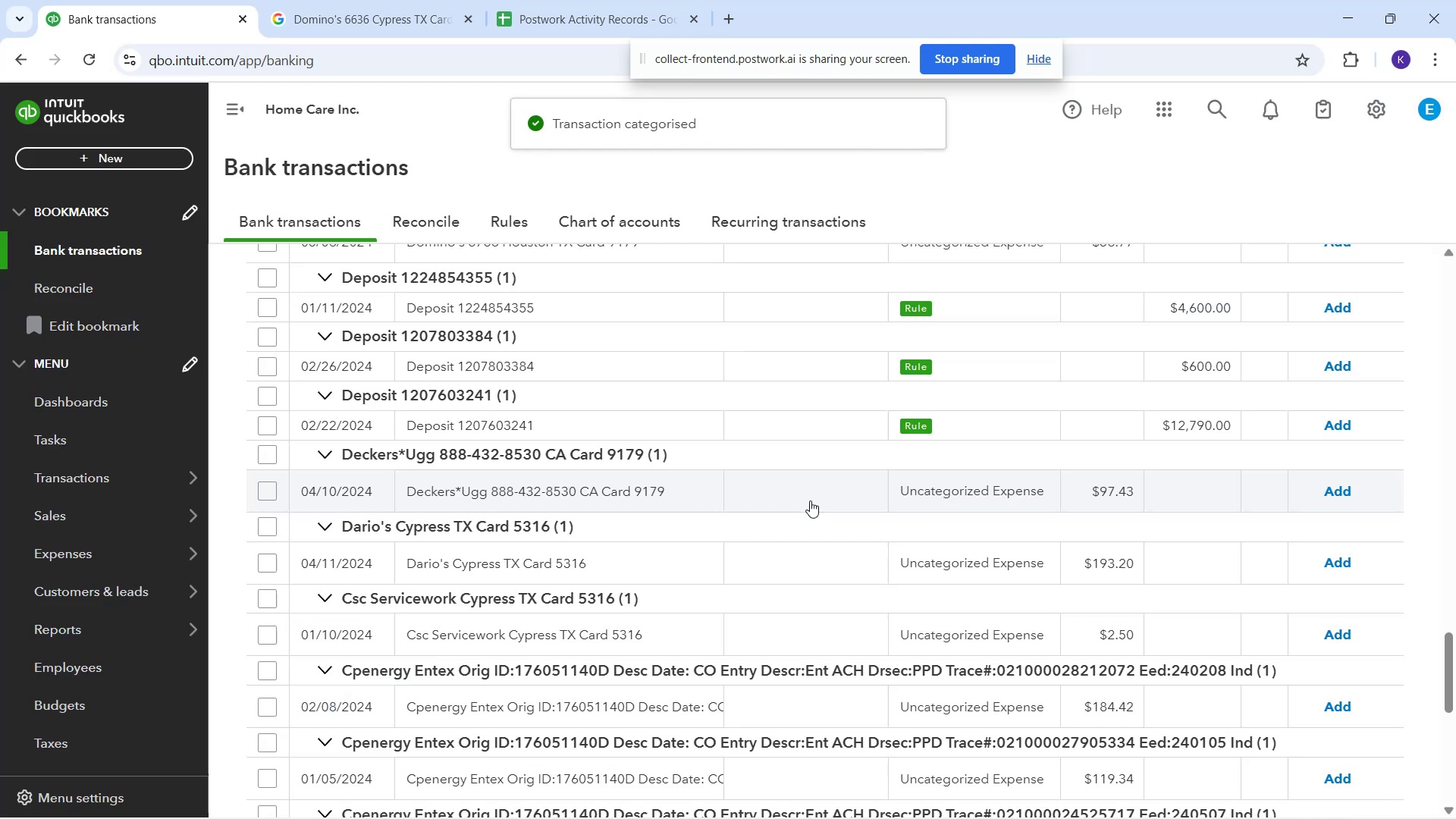 
wait(15.99)
 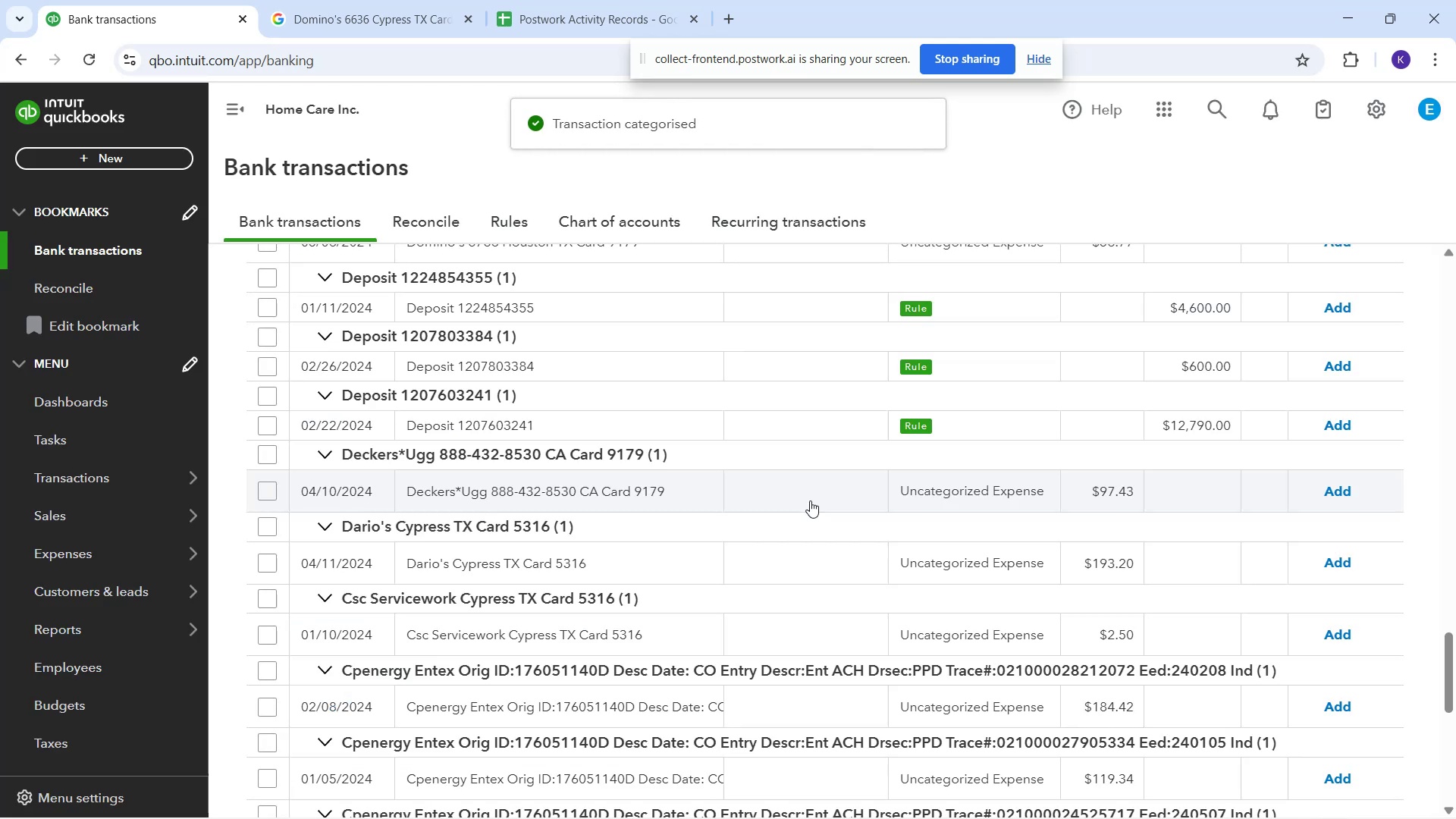 
left_click([777, 292])
 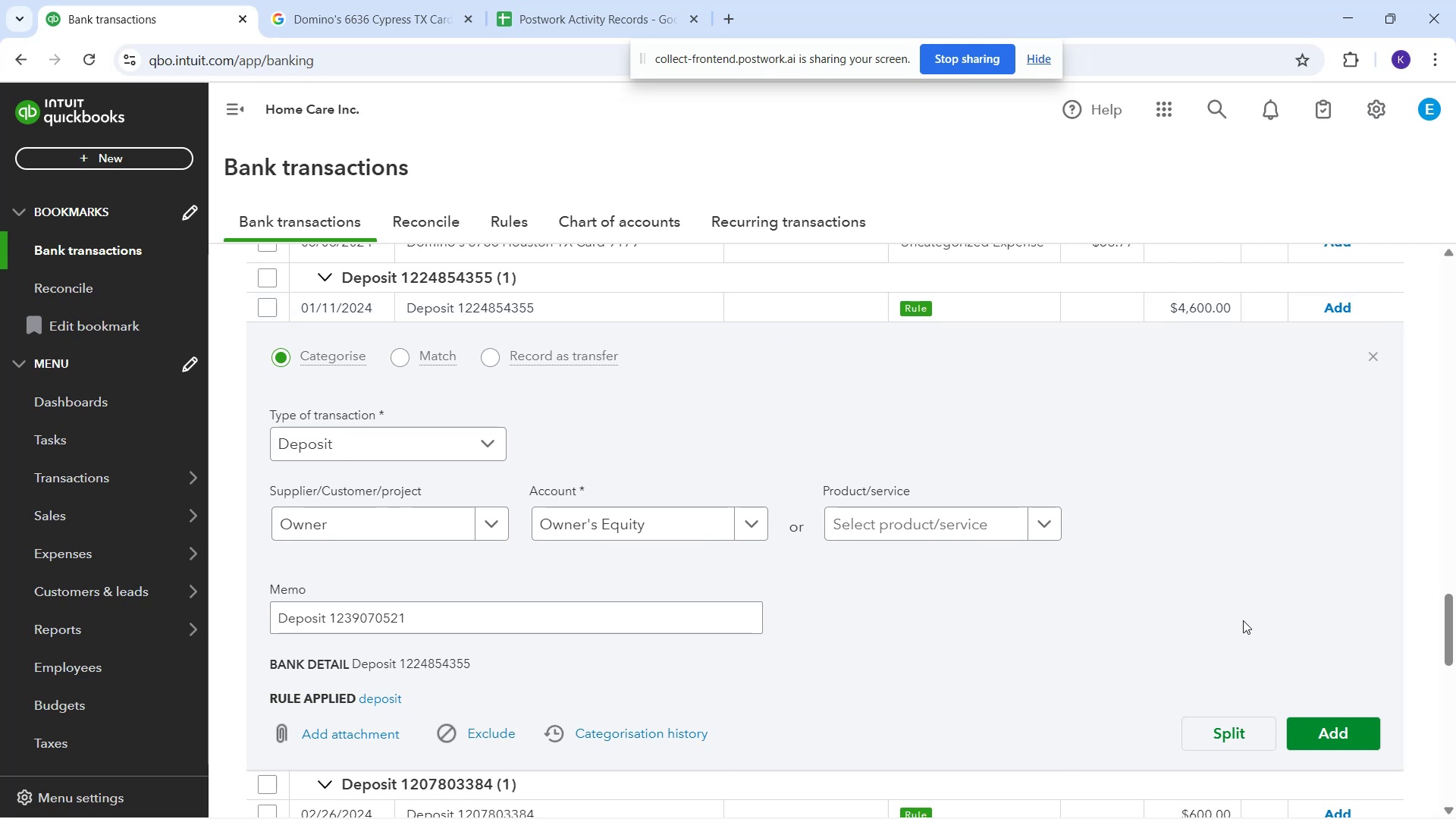 
left_click([1341, 719])
 